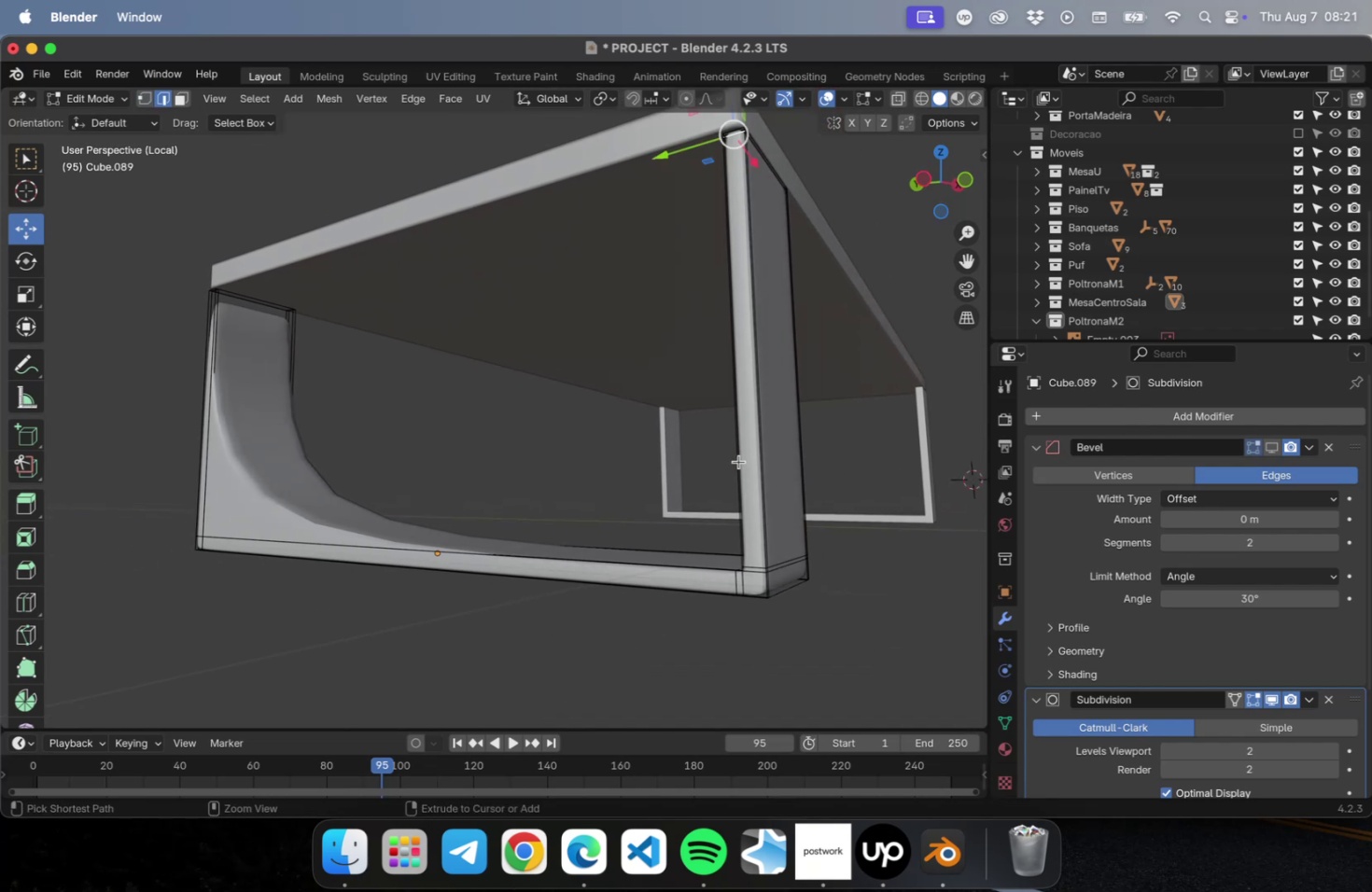 
key(Meta+Z)
 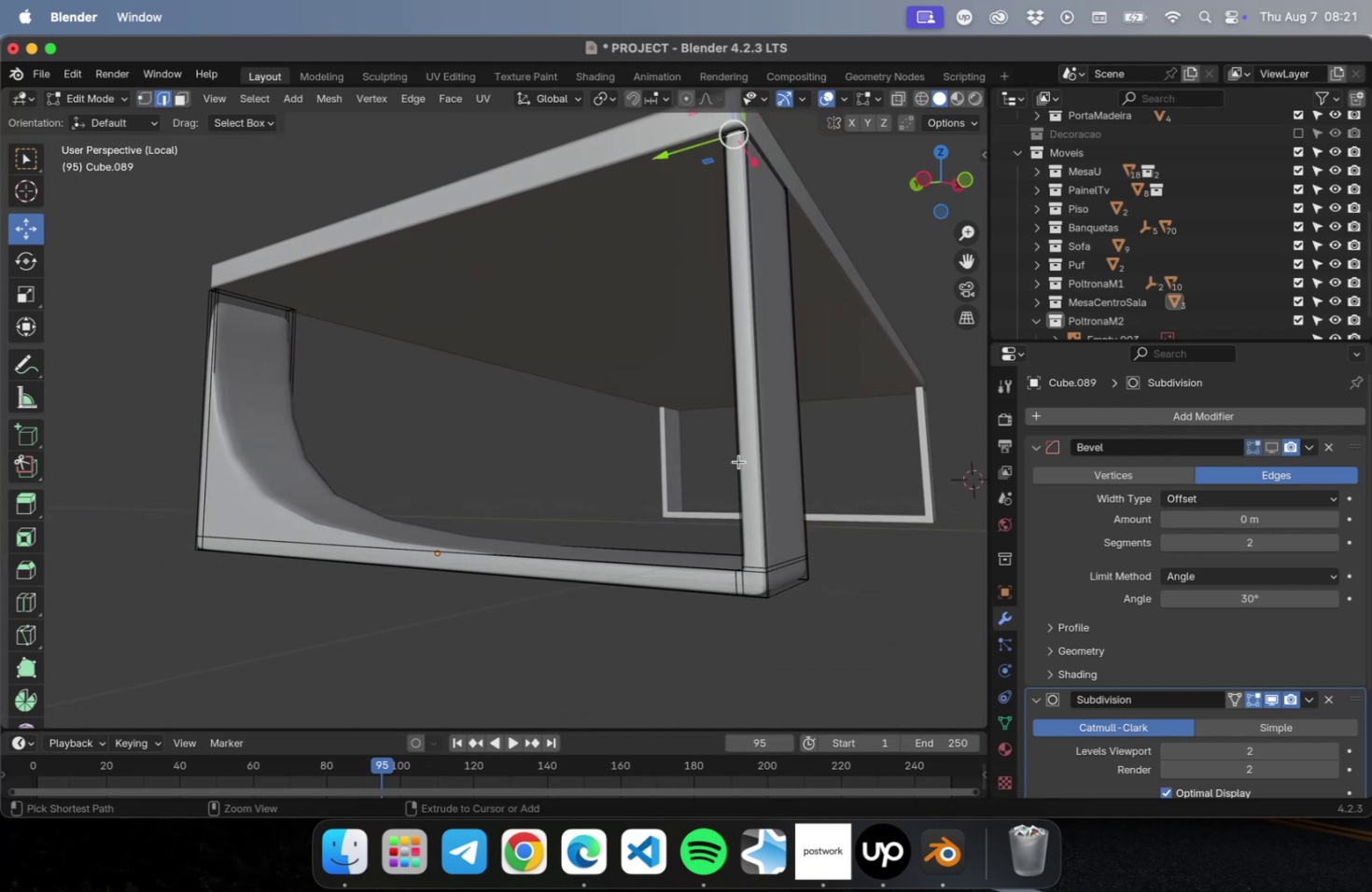 
key(Meta+Z)
 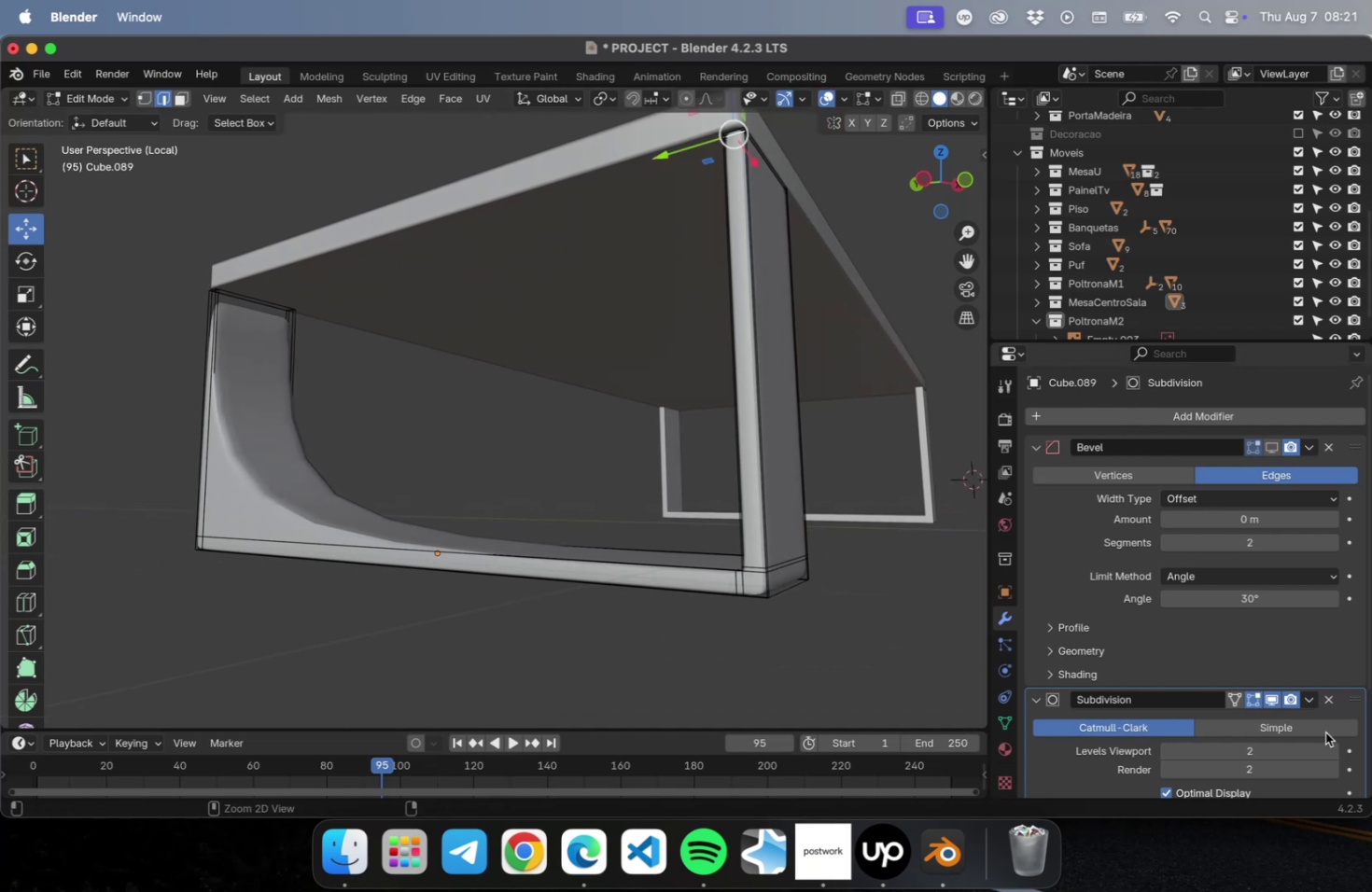 
key(Meta+Z)
 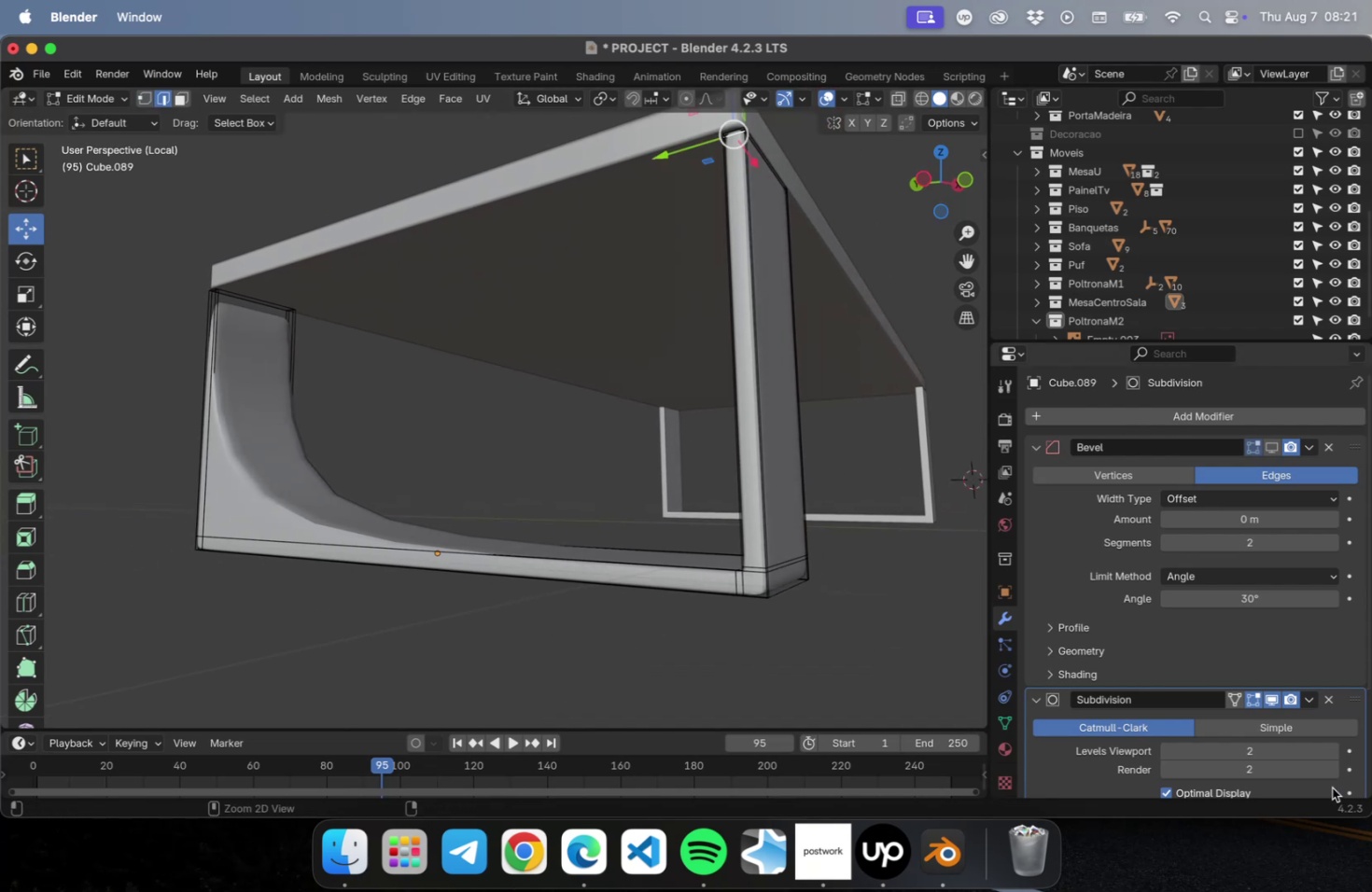 
key(Meta+Z)
 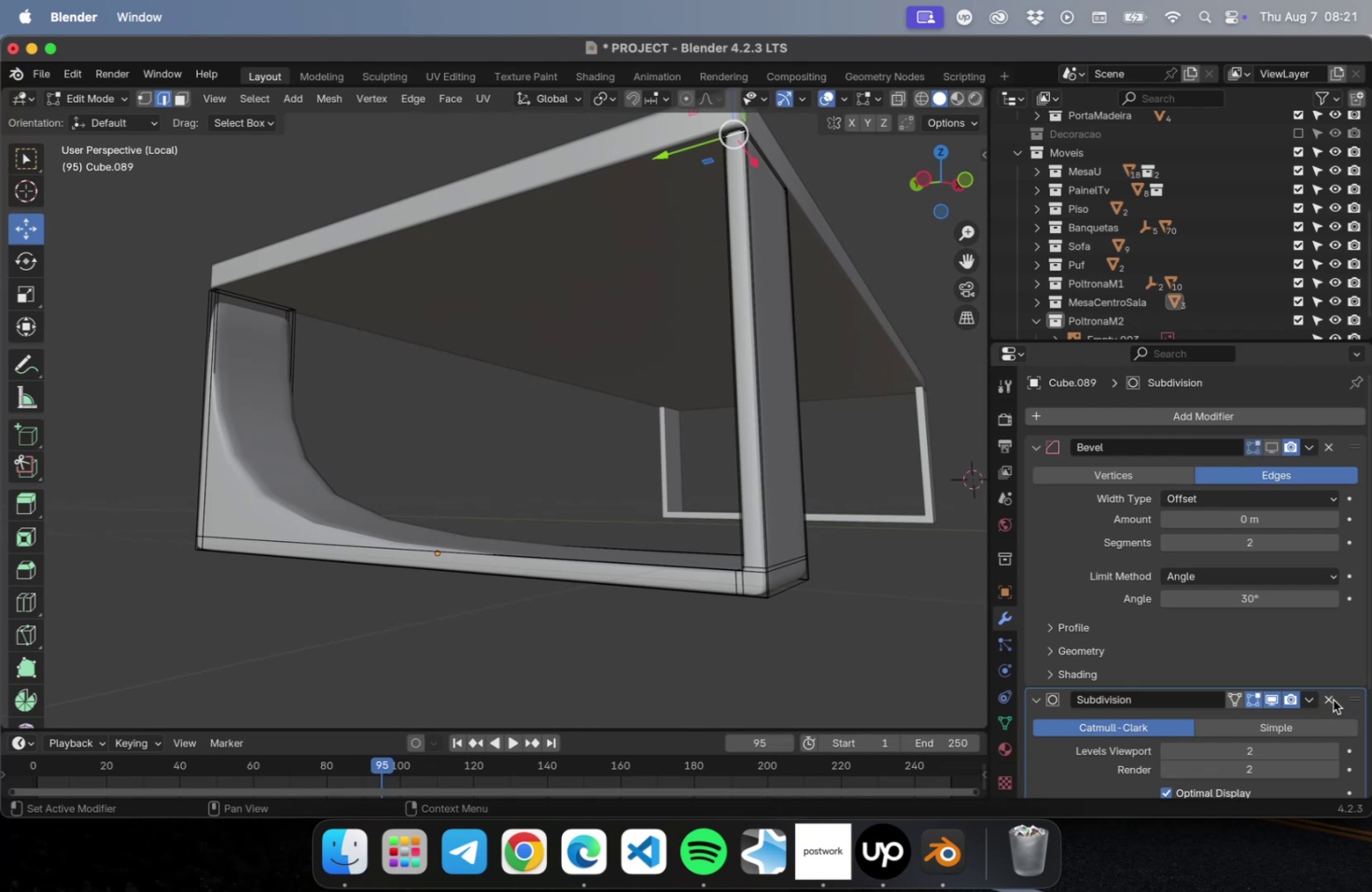 
left_click([1330, 697])
 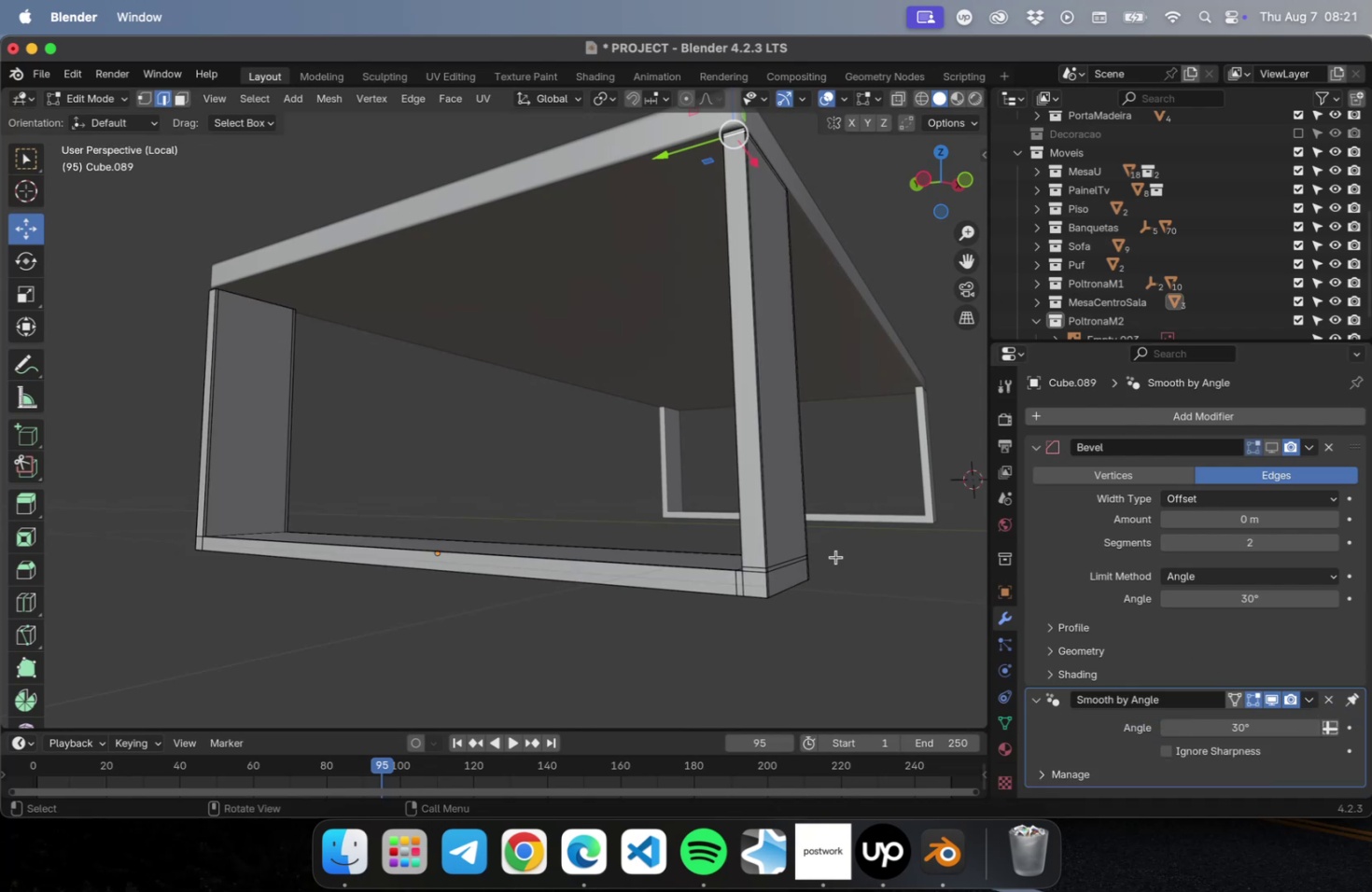 
hold_key(key=OptionLeft, duration=2.27)
left_click([792, 556])
 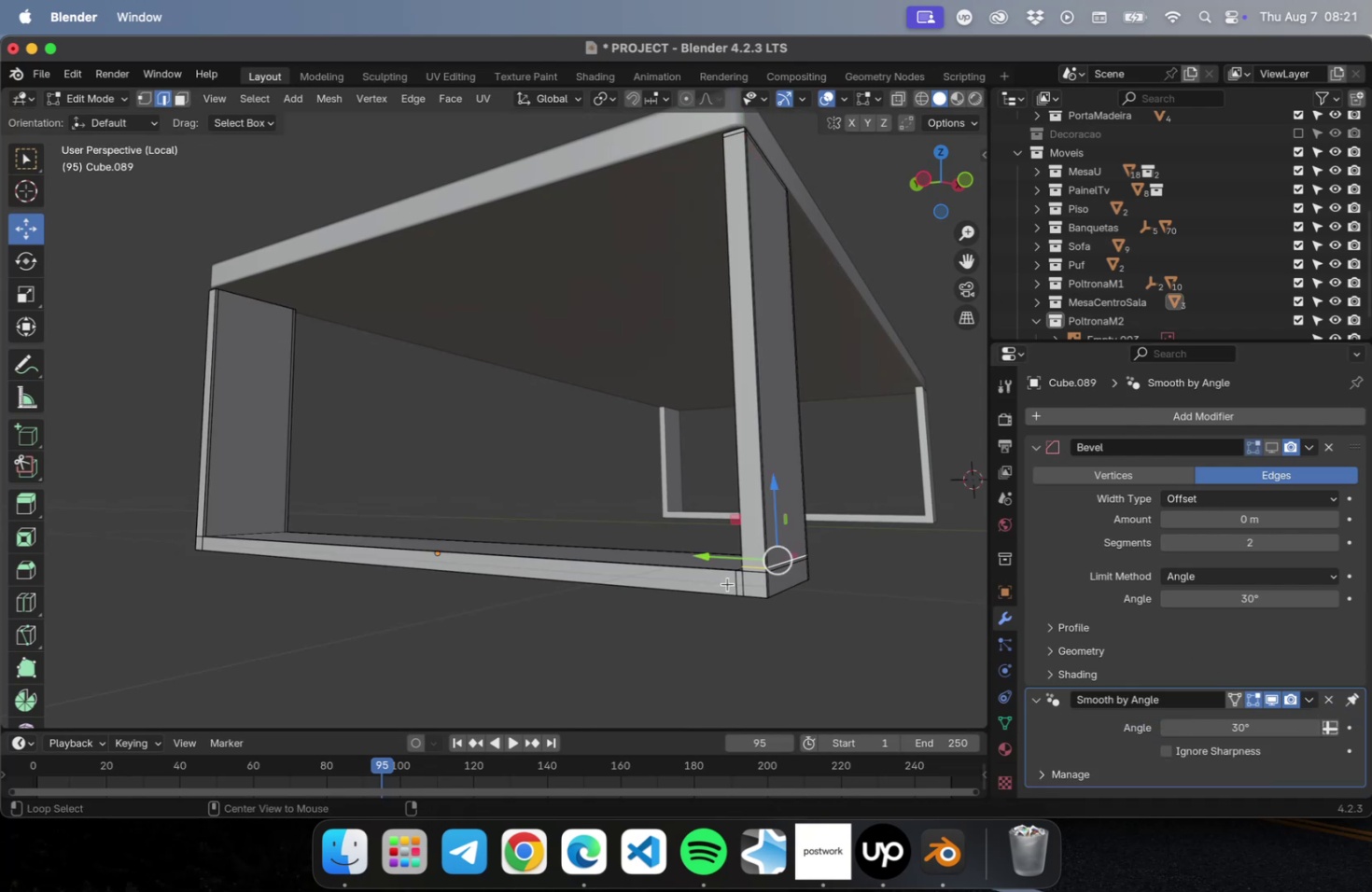 
hold_key(key=ShiftLeft, duration=0.75)
left_click([737, 582])
 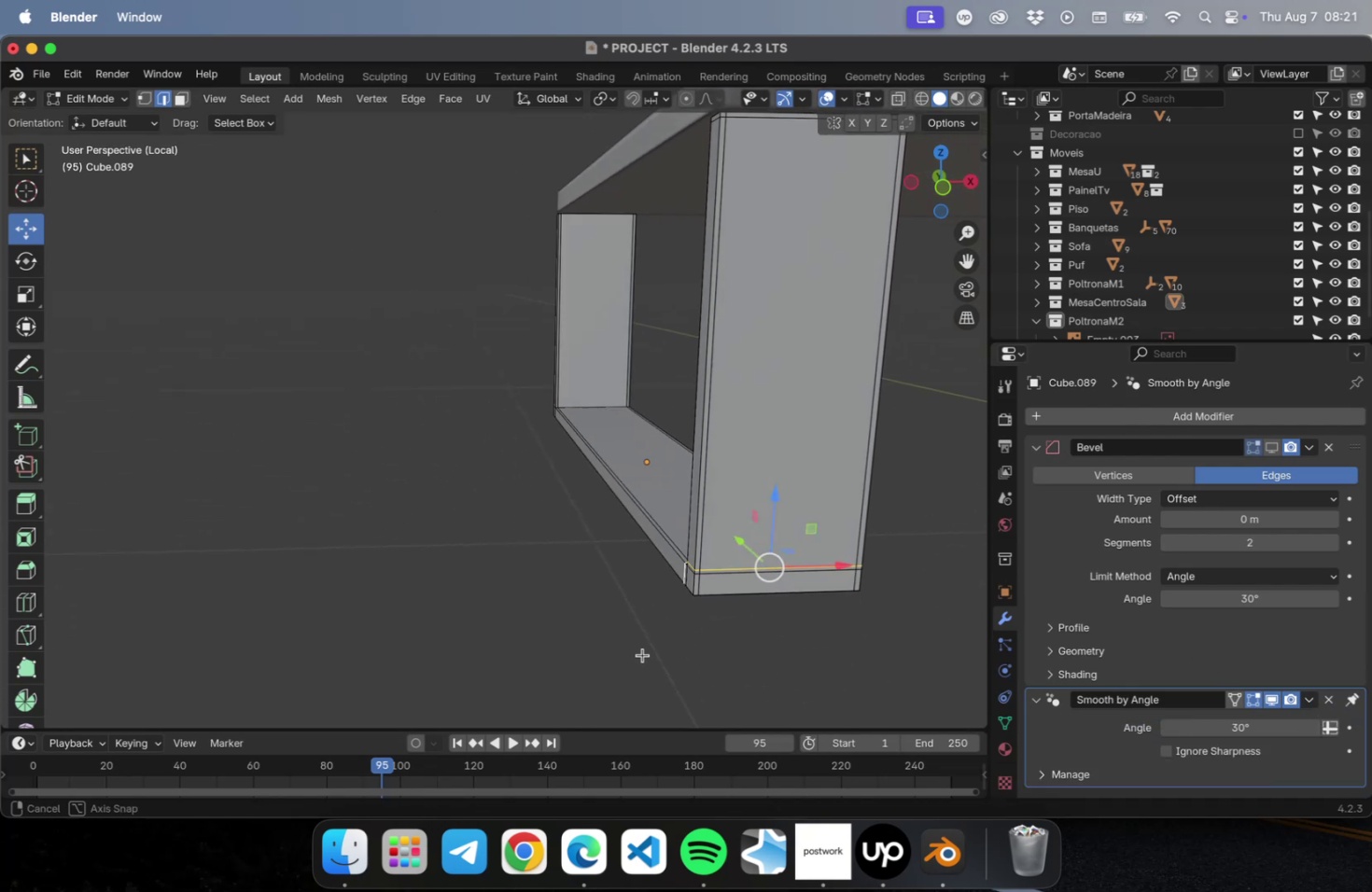 
hold_key(key=OptionLeft, duration=3.06)
hold_key(key=ShiftLeft, duration=3.01)
left_click([706, 438])
 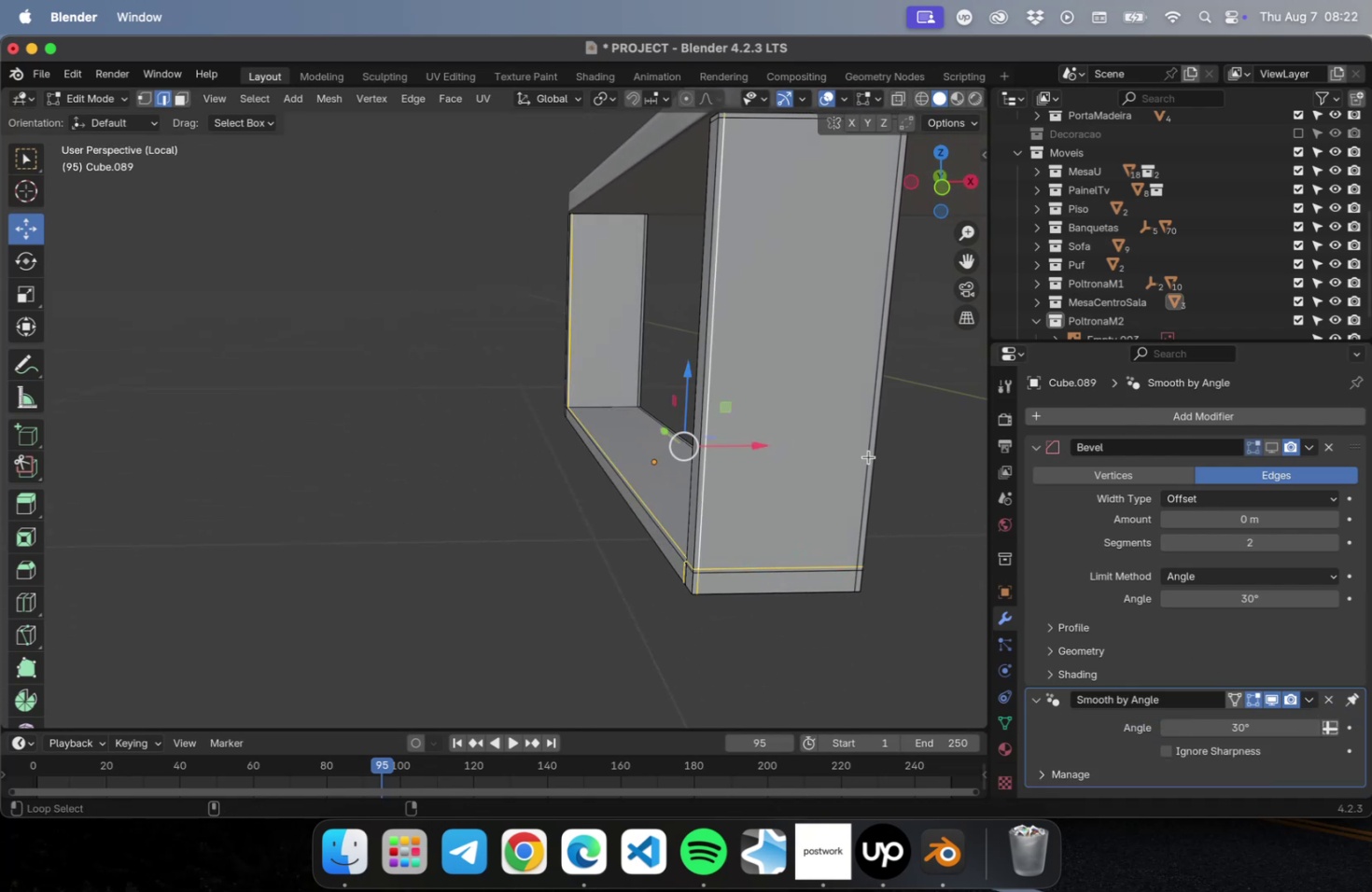 
left_click([866, 453])
 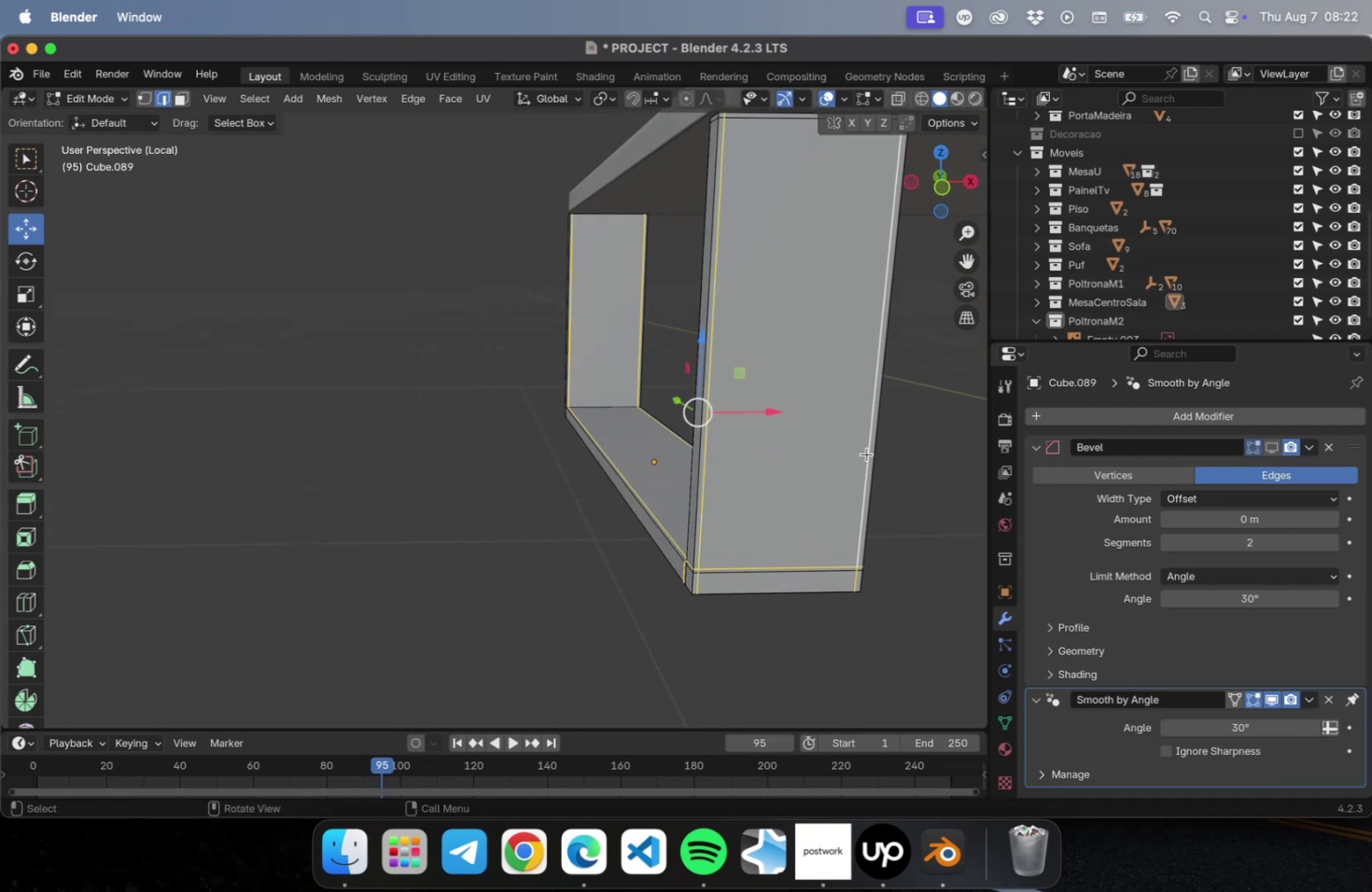 
right_click([866, 453])
 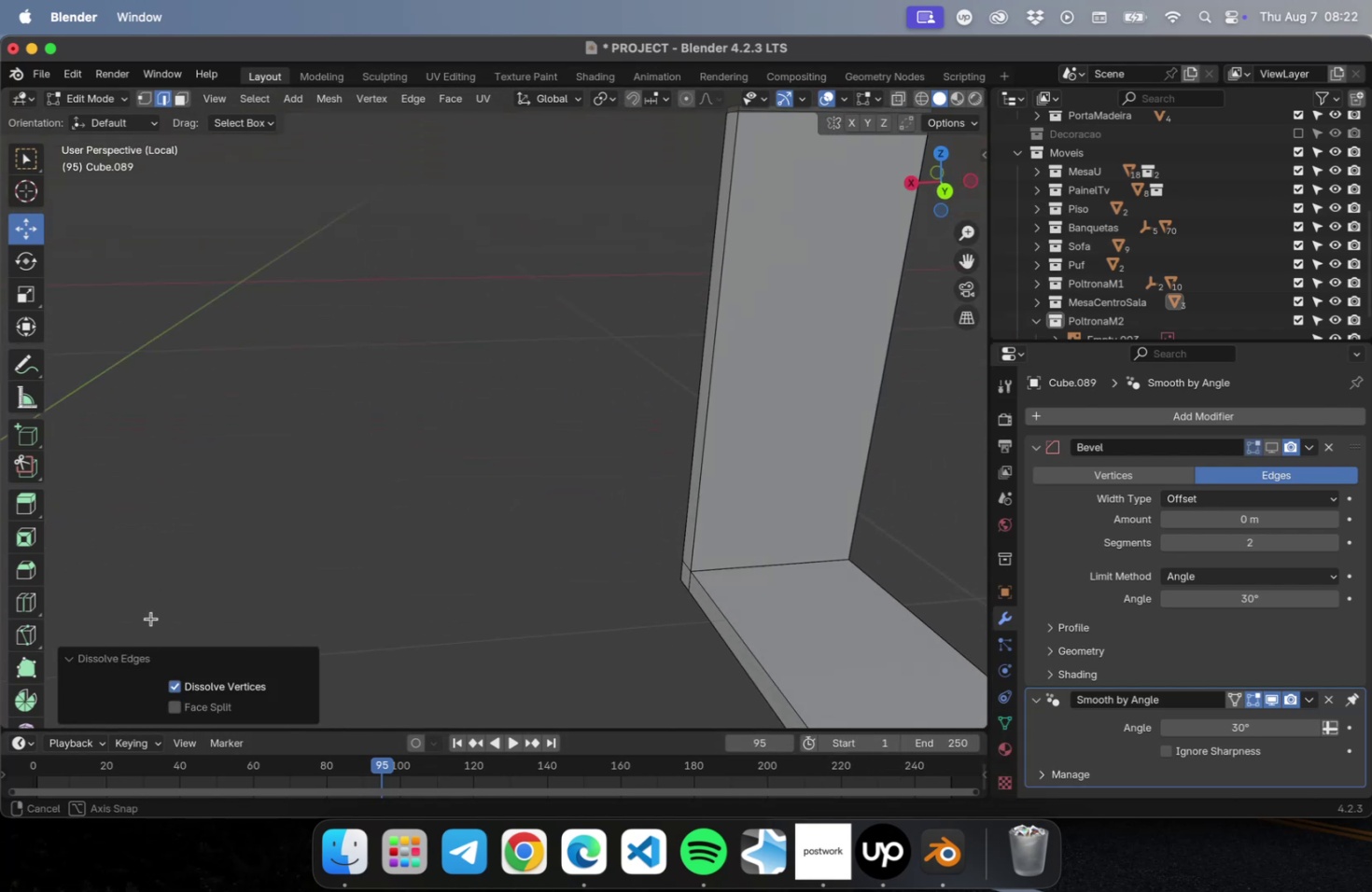 
wait(7.4)
 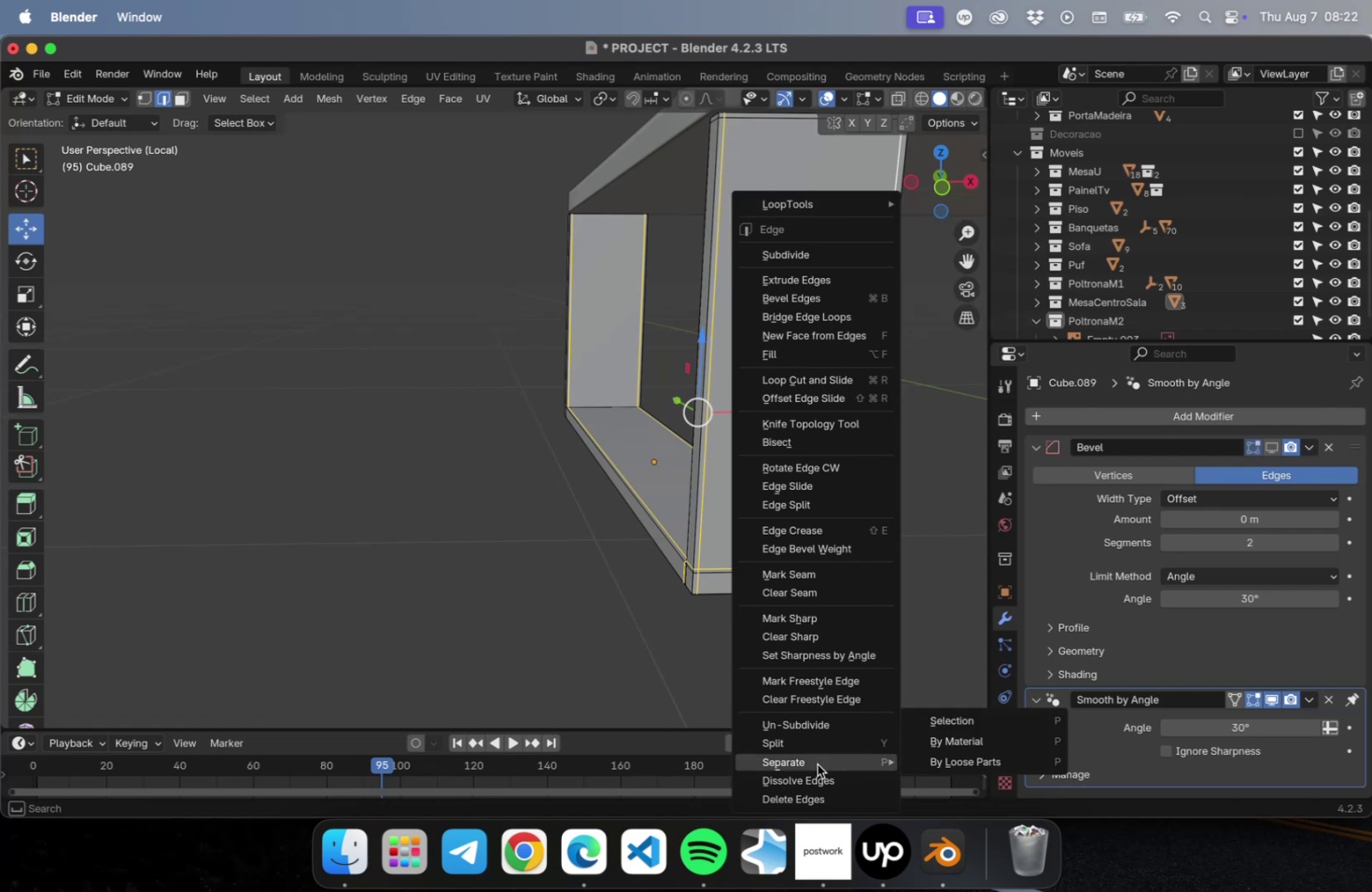 
hold_key(key=ShiftLeft, duration=0.57)
 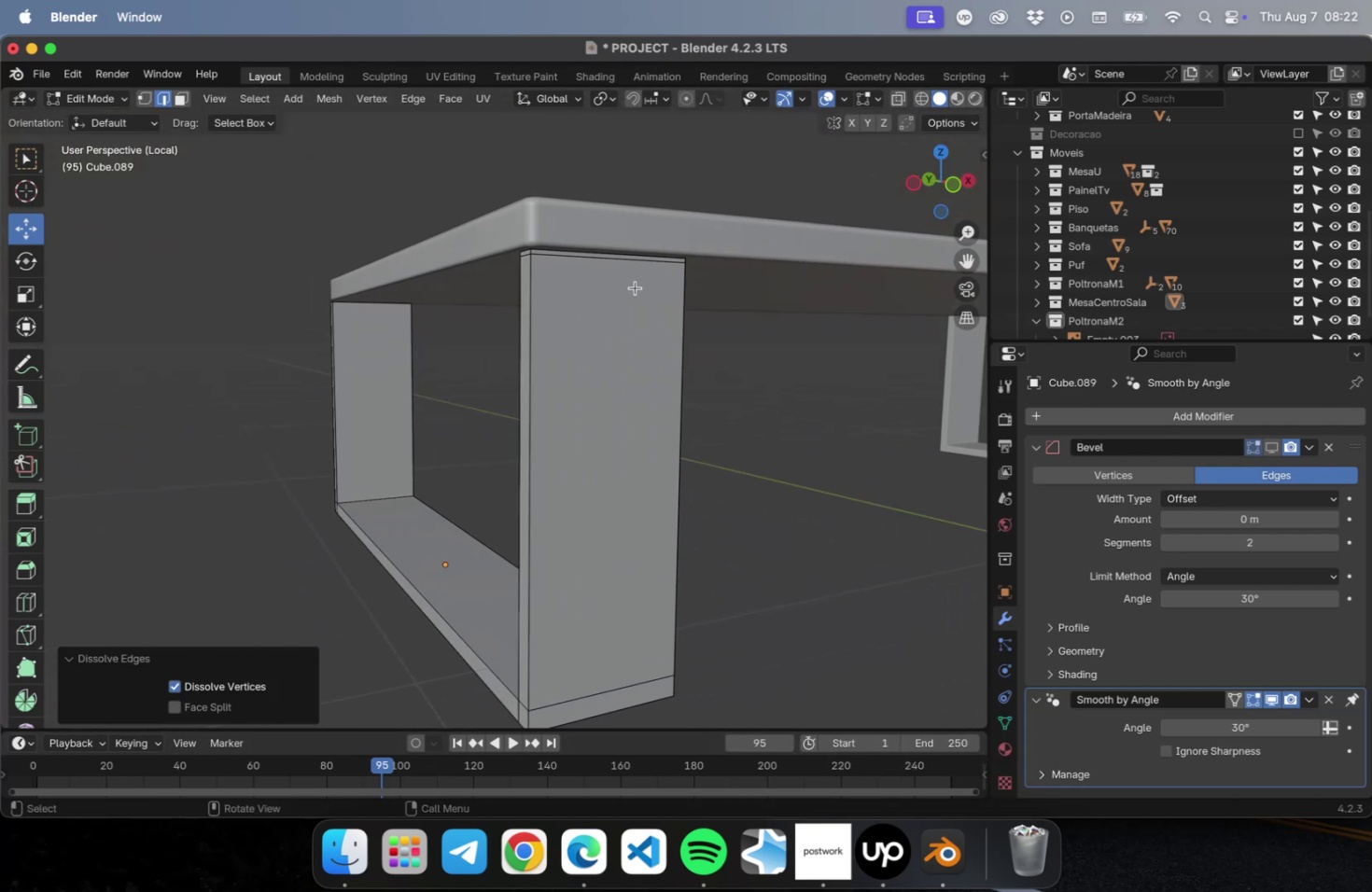 
hold_key(key=OptionLeft, duration=0.98)
left_click([593, 258])
 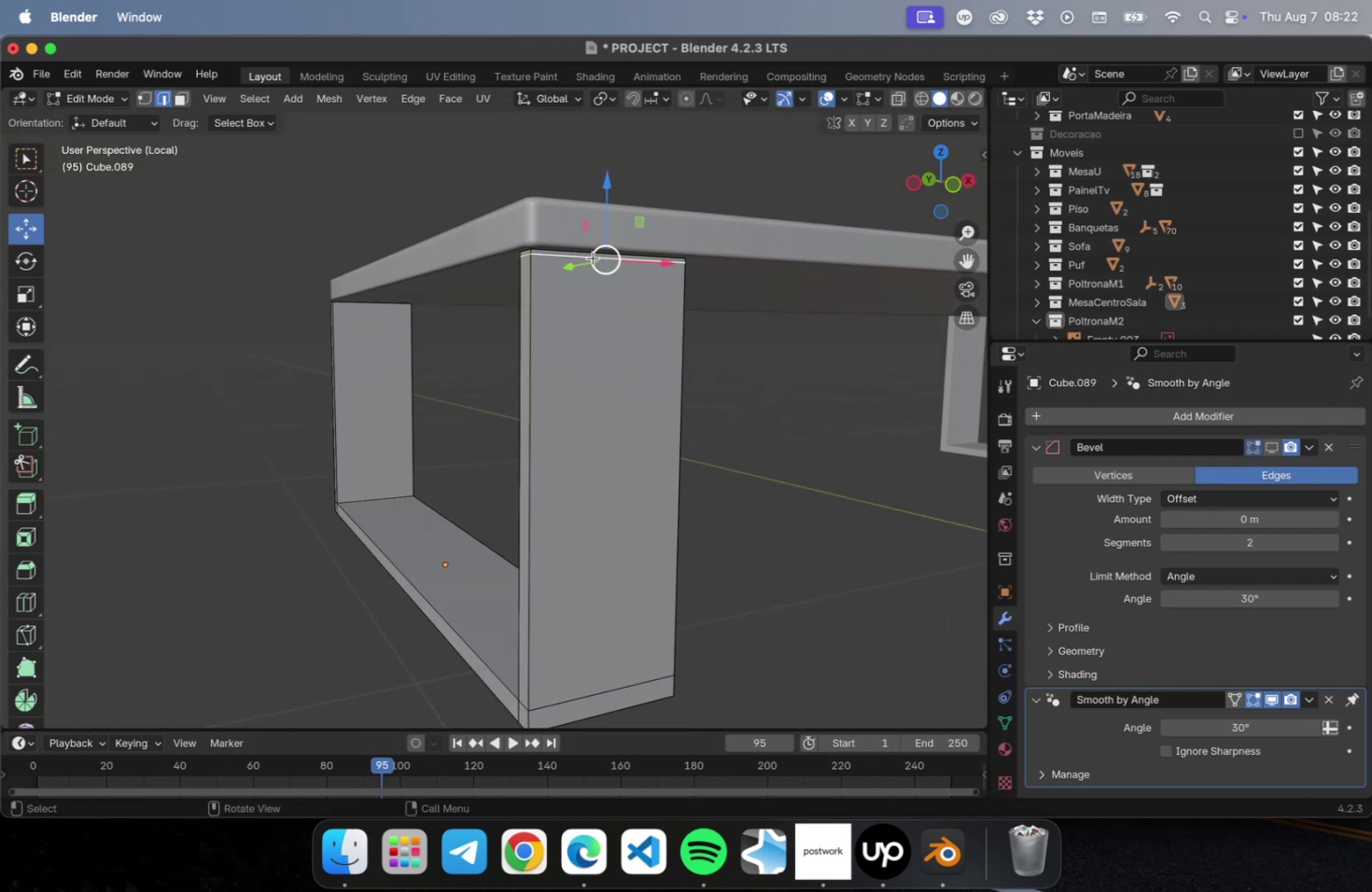 
right_click([593, 258])
 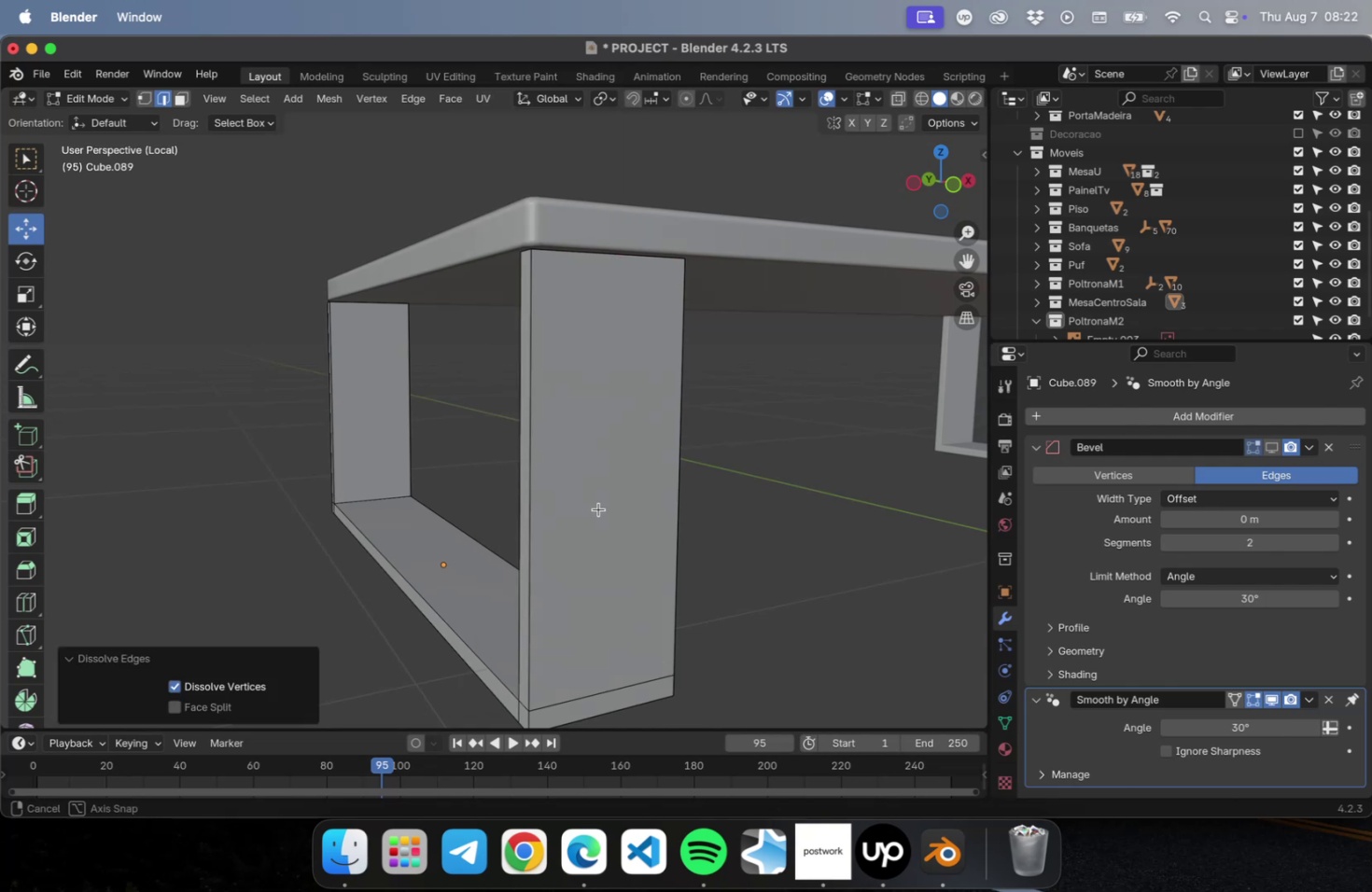 
key(Tab)
 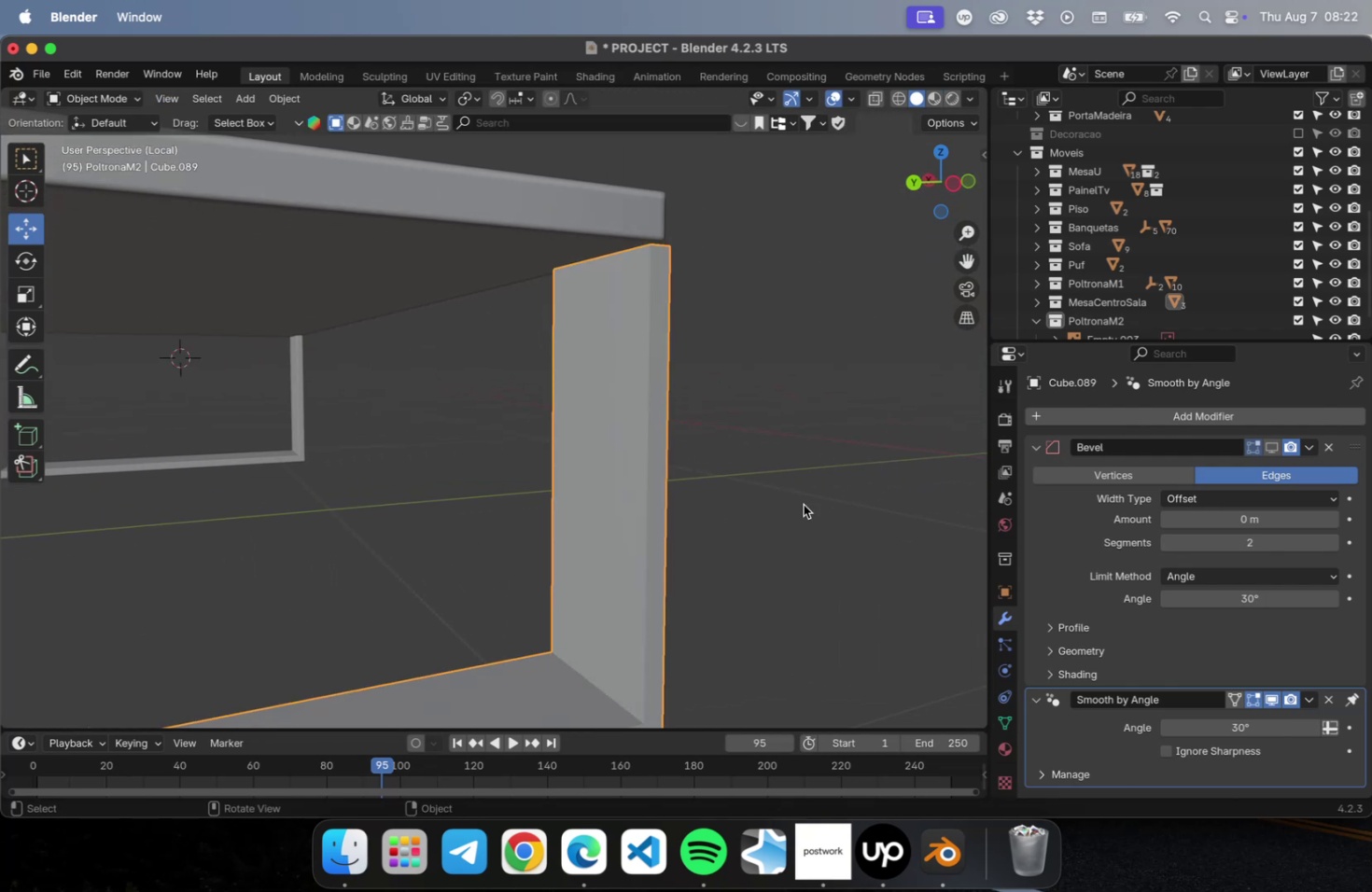 
left_click([803, 504])
 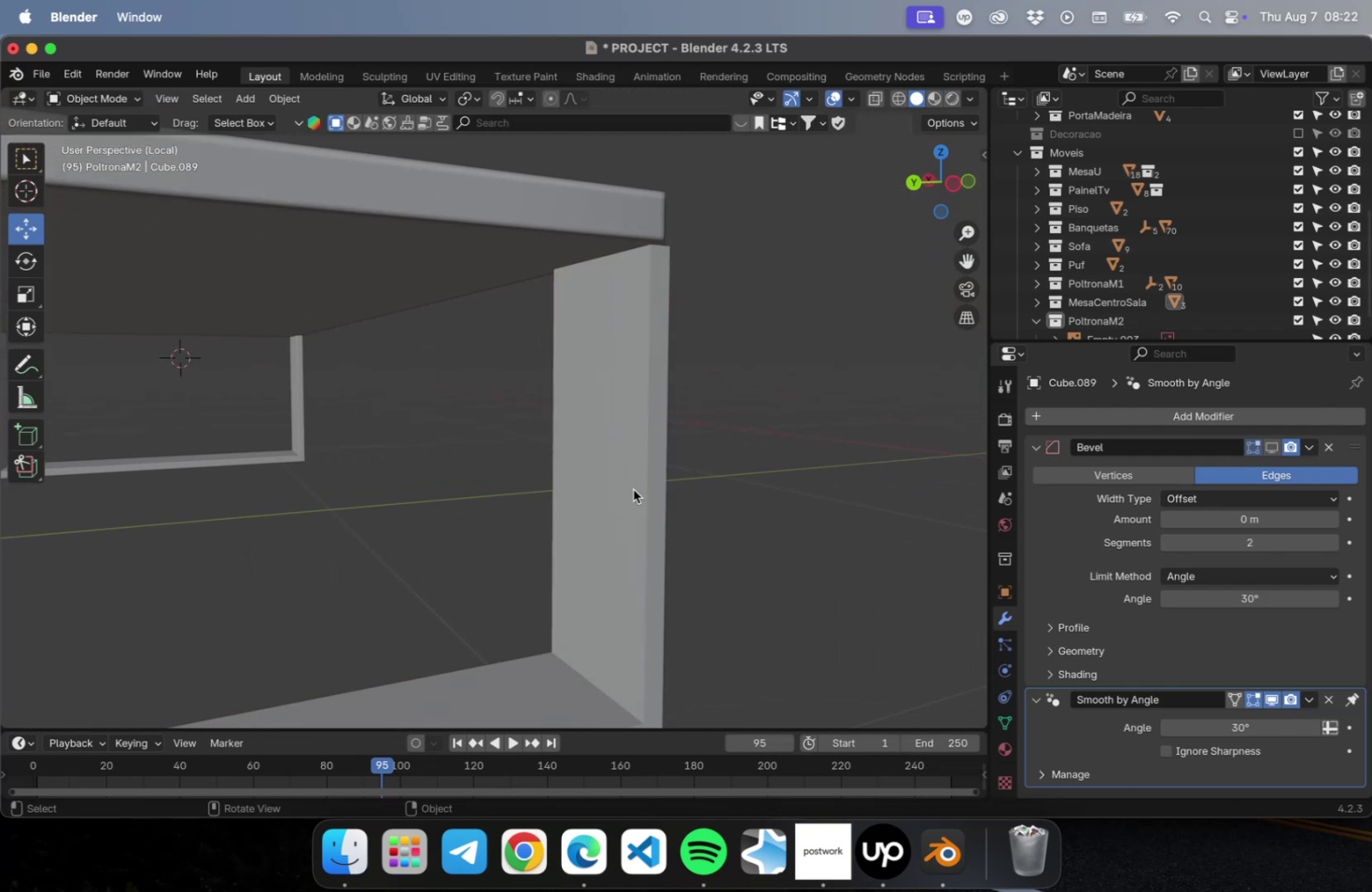 
left_click([631, 487])
 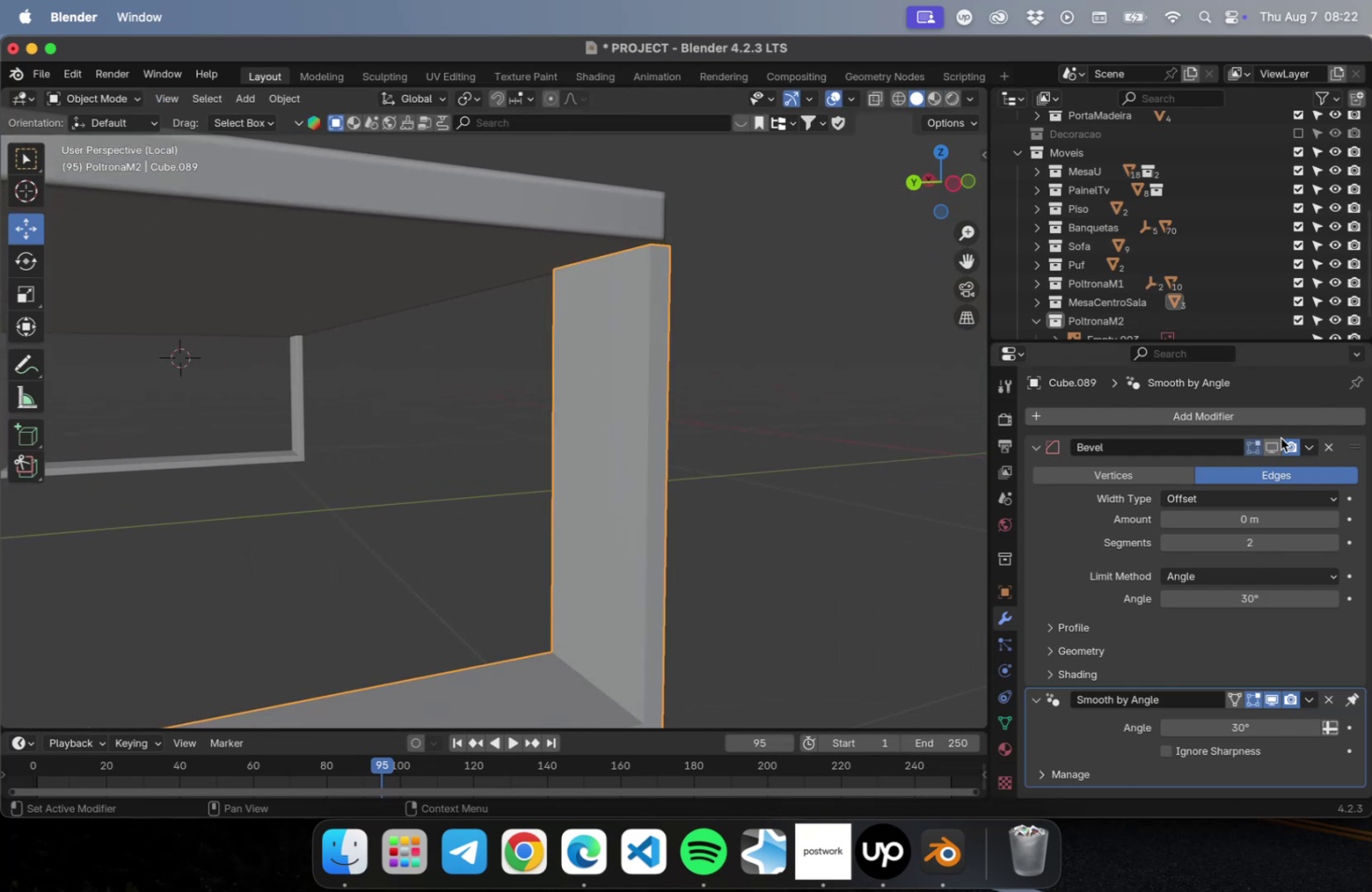 
left_click([1274, 444])
 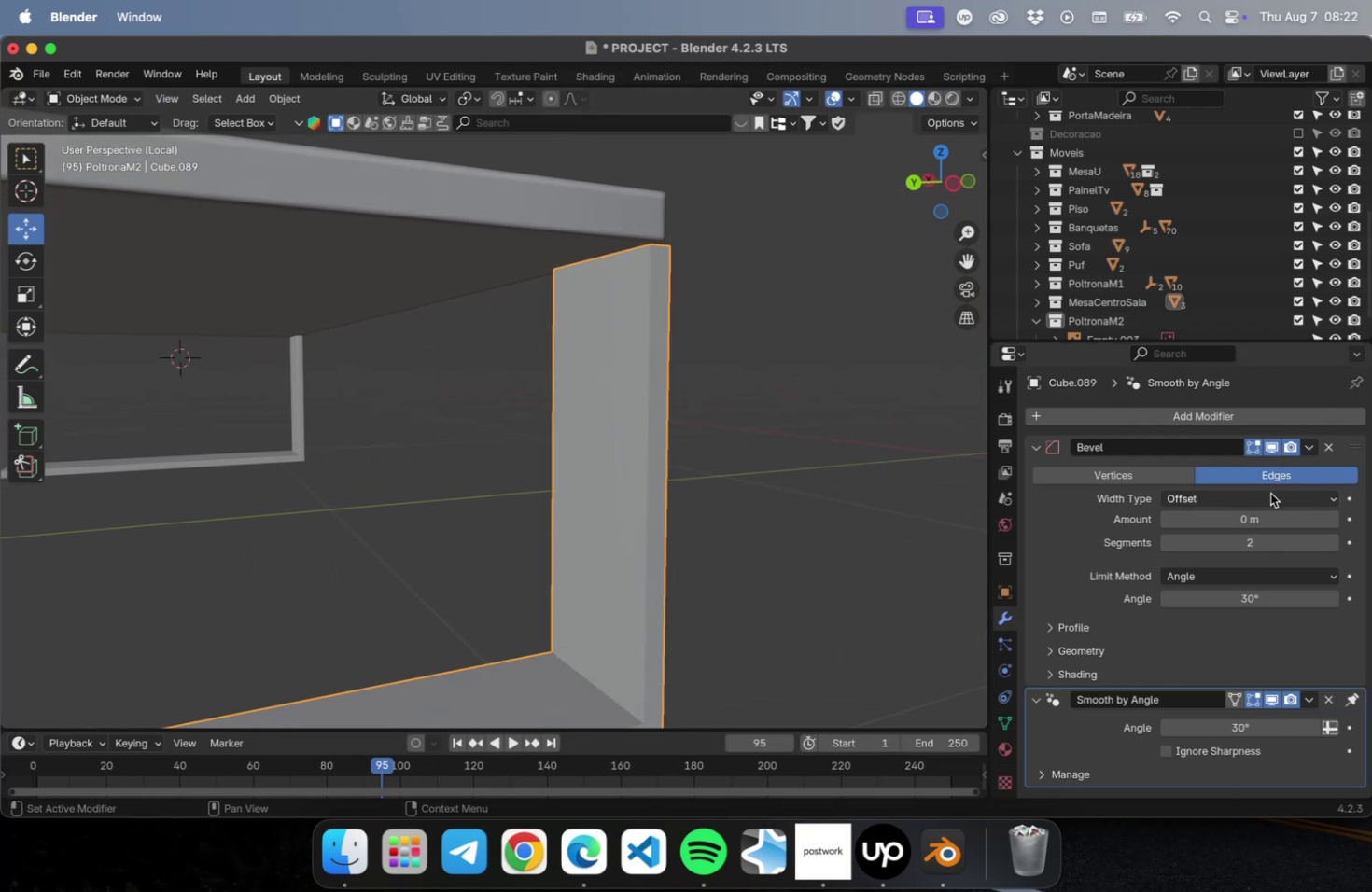 
left_click([1265, 517])
 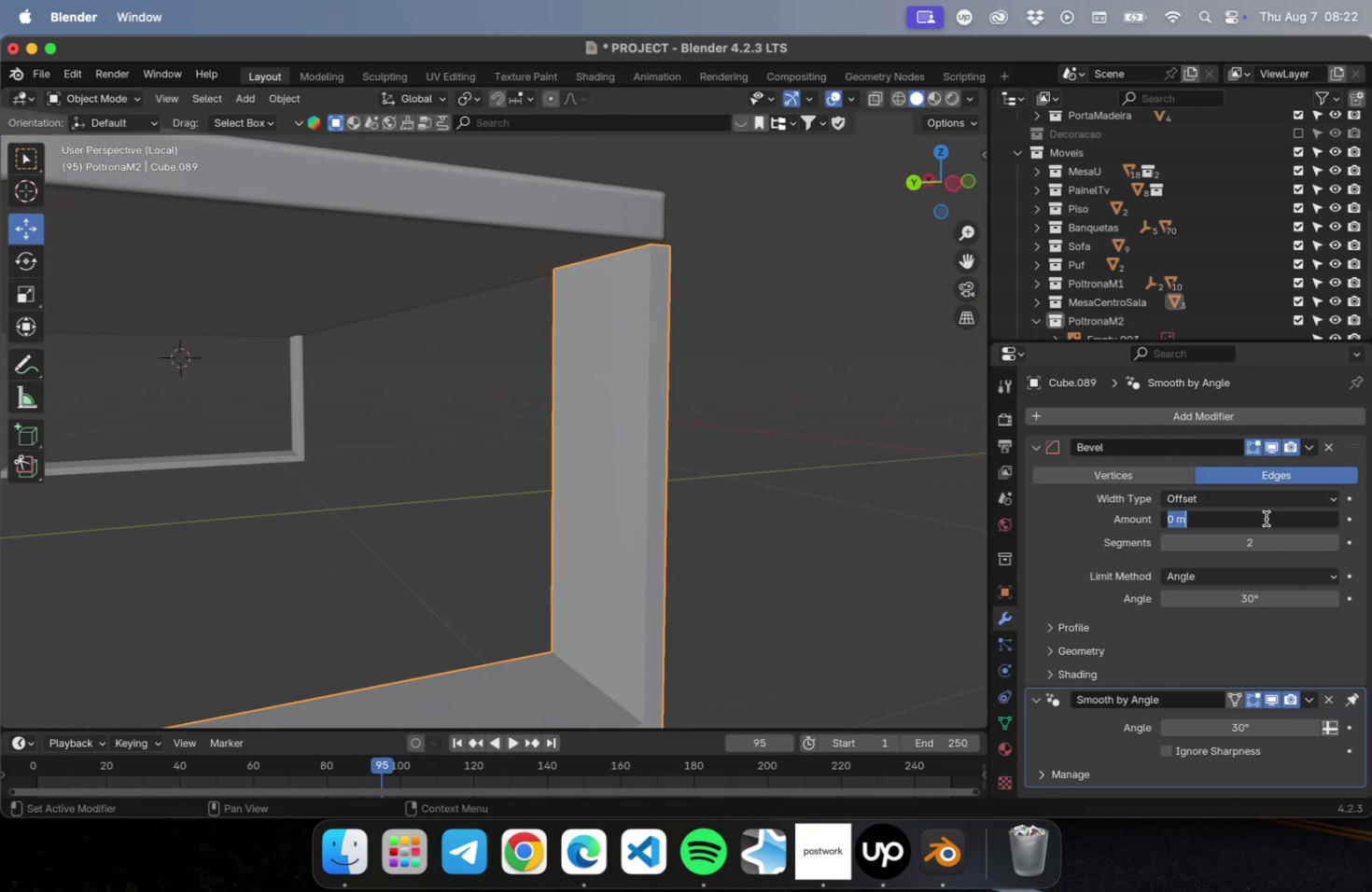 
type(0.005)
key(Tab)
type(1)
key(Tab)
 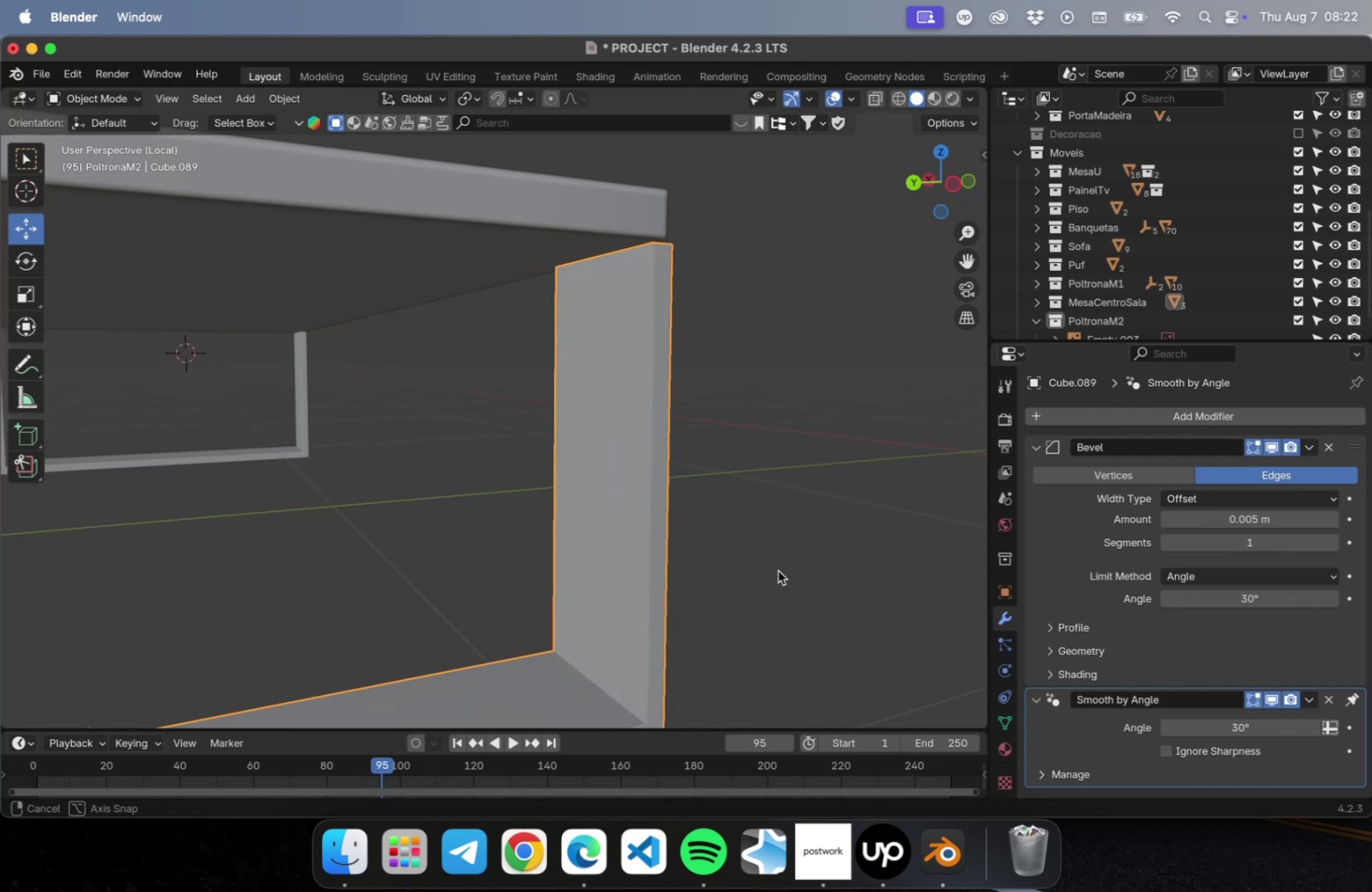 
left_click([725, 524])
 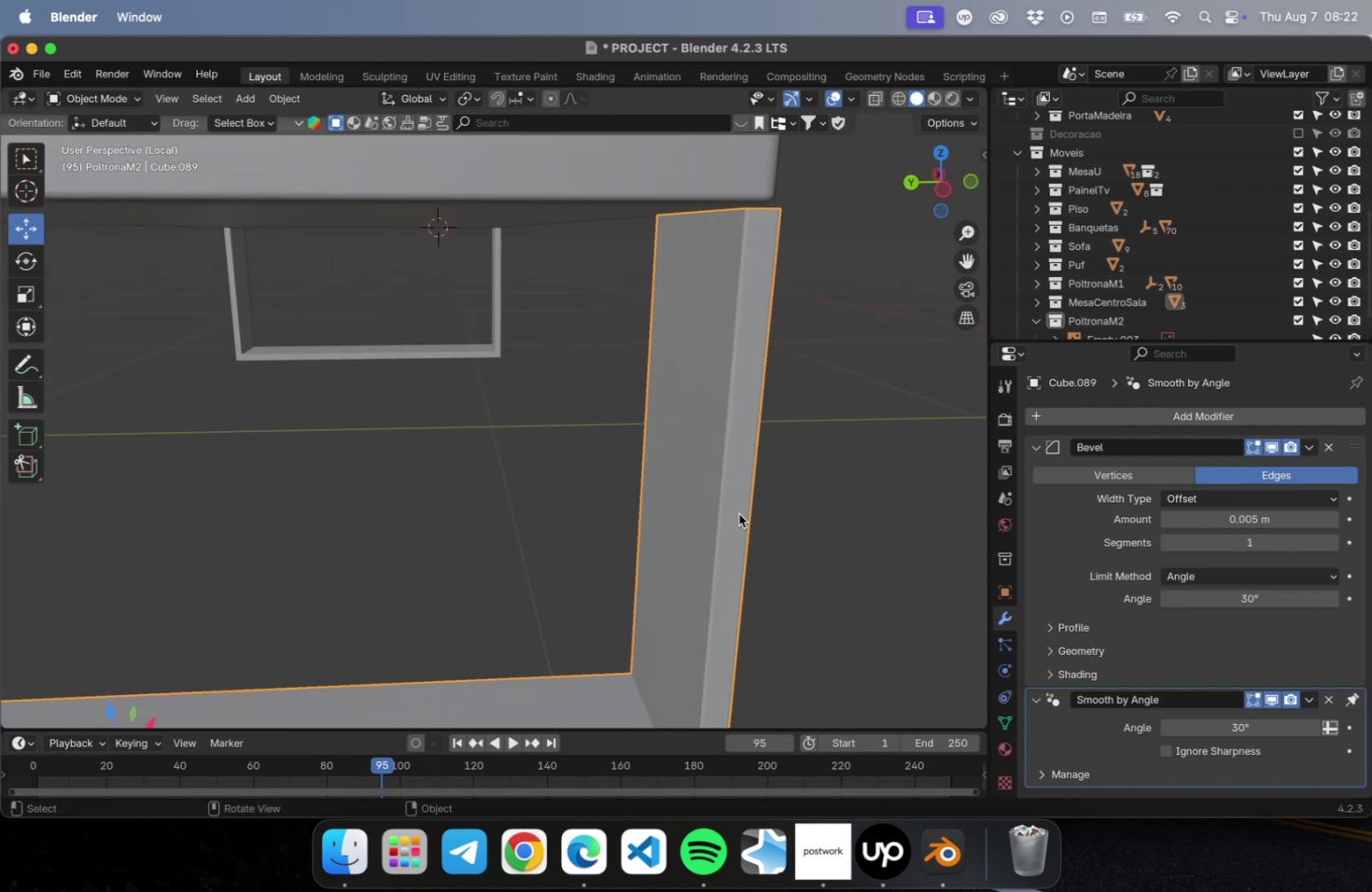 
hold_key(key=ShiftLeft, duration=0.54)
 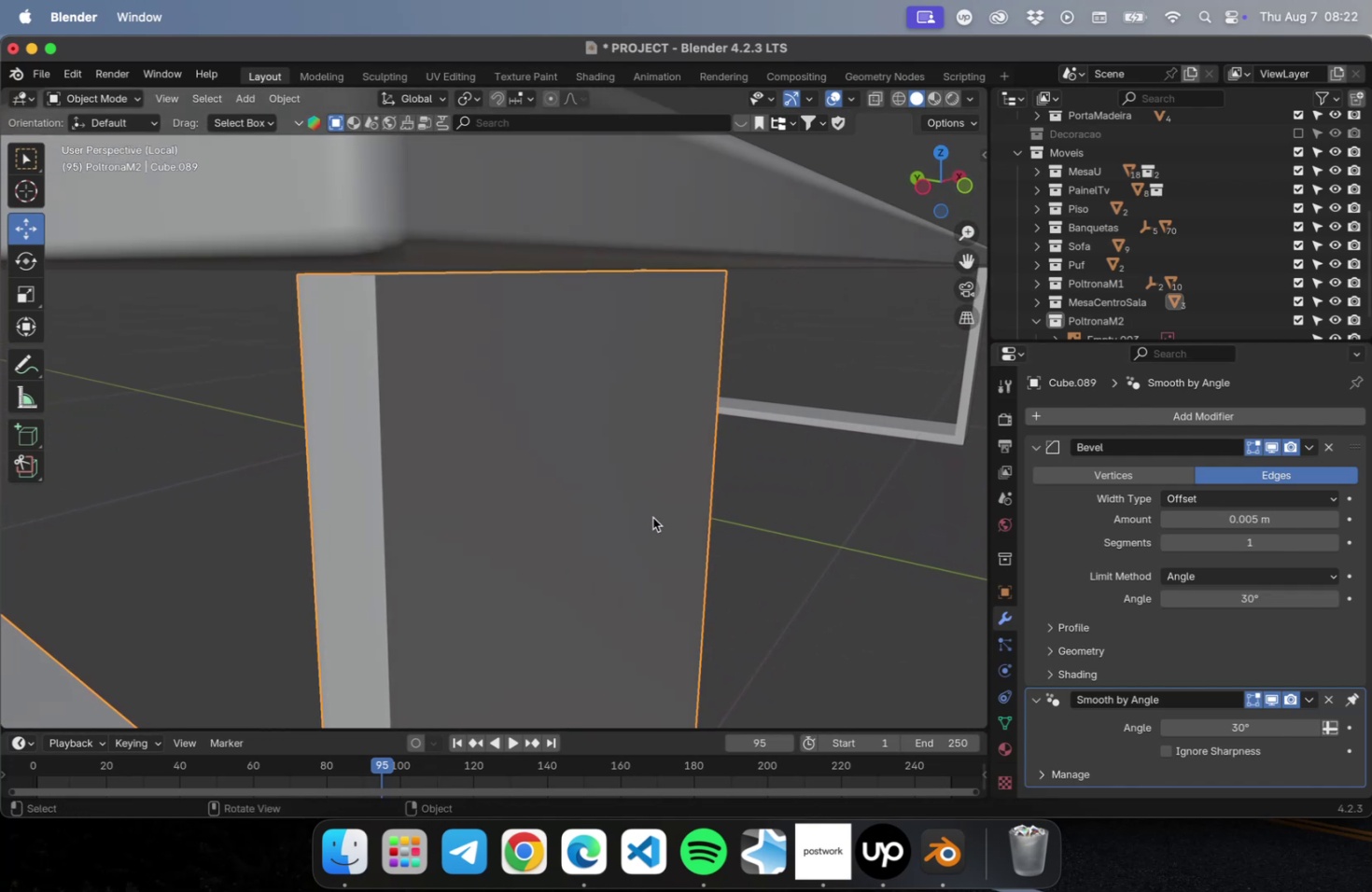 
mouse_move([1270, 573])
 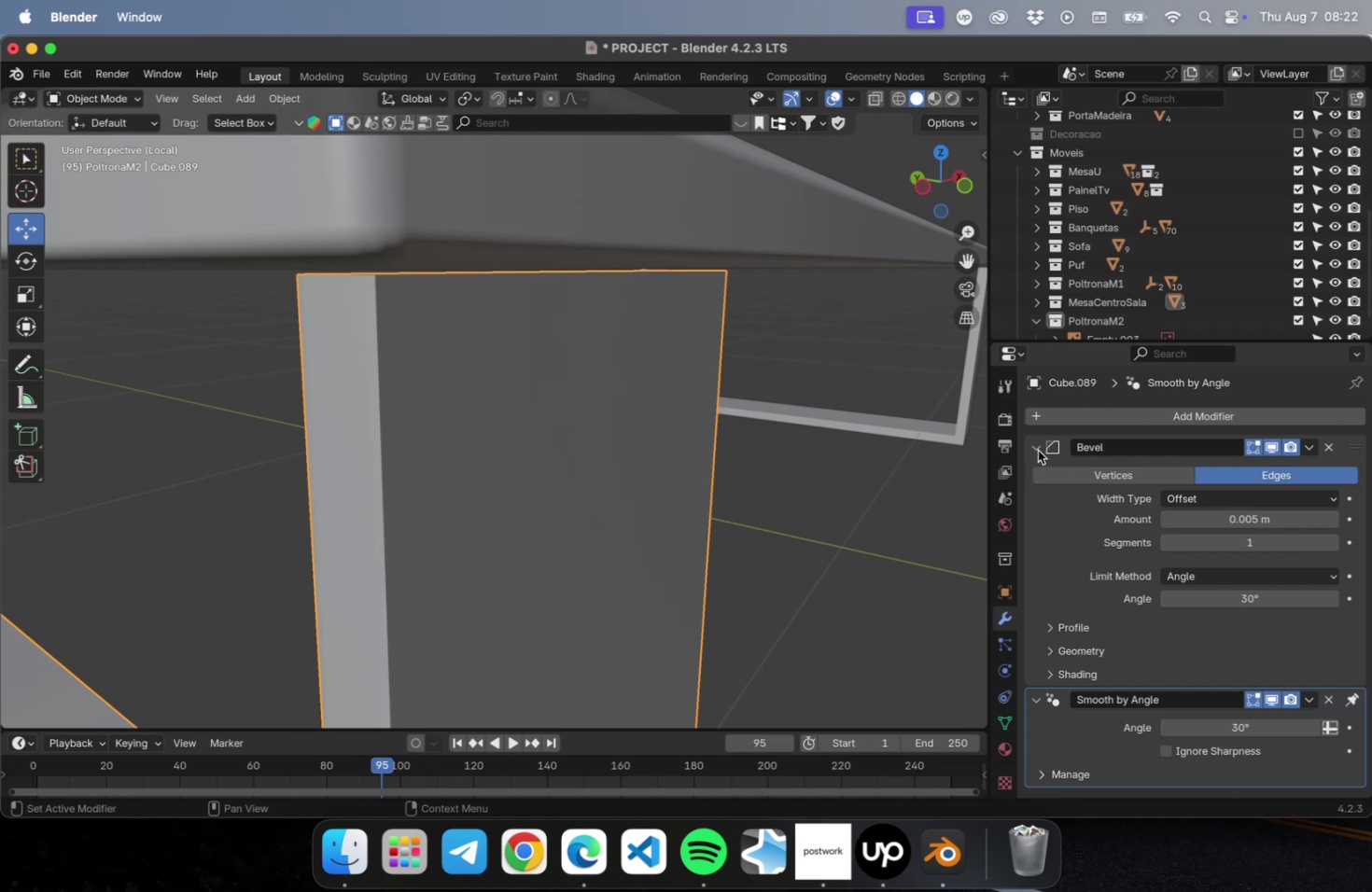 
left_click([1034, 448])
 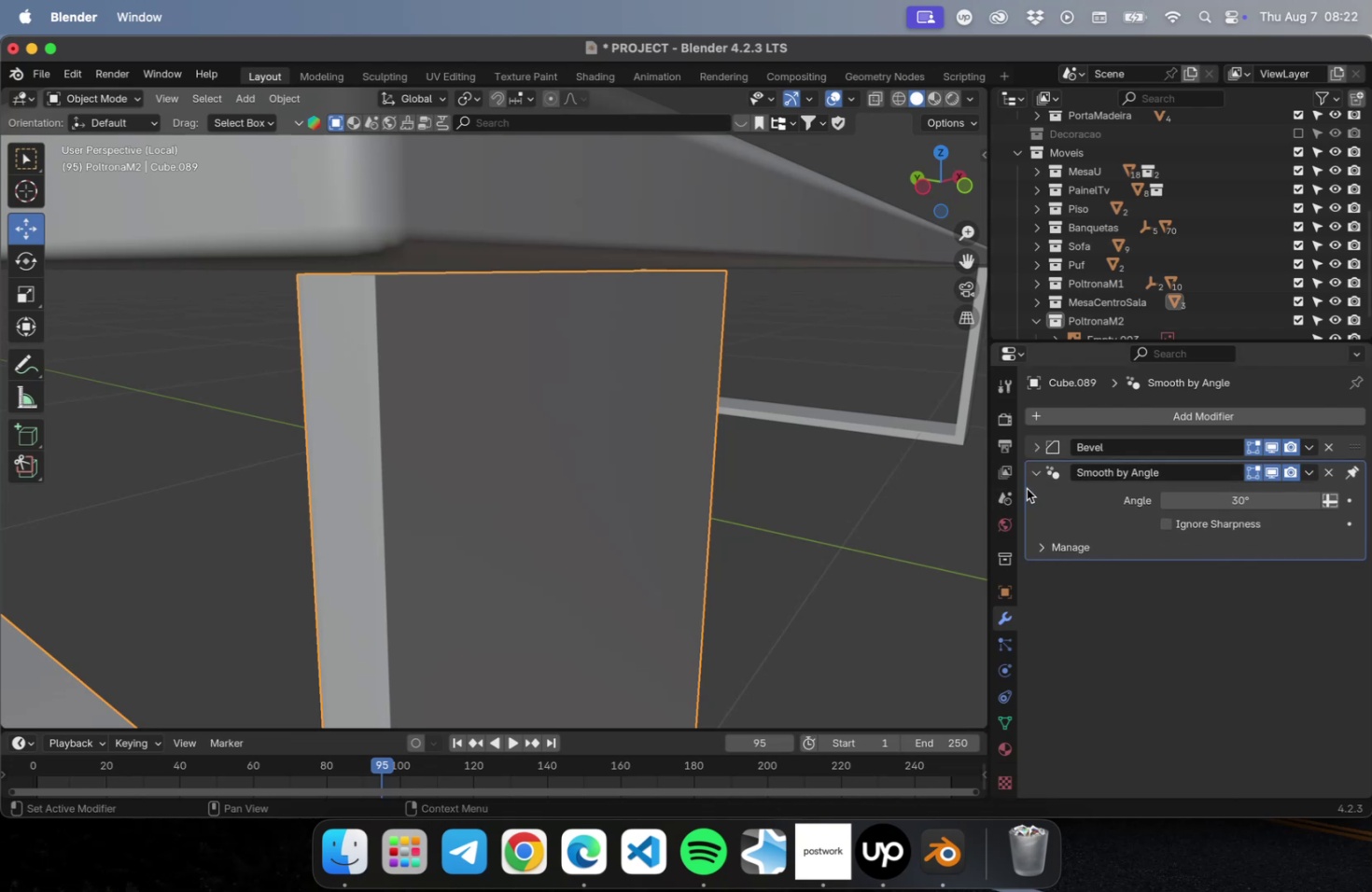 
left_click([1027, 481])
 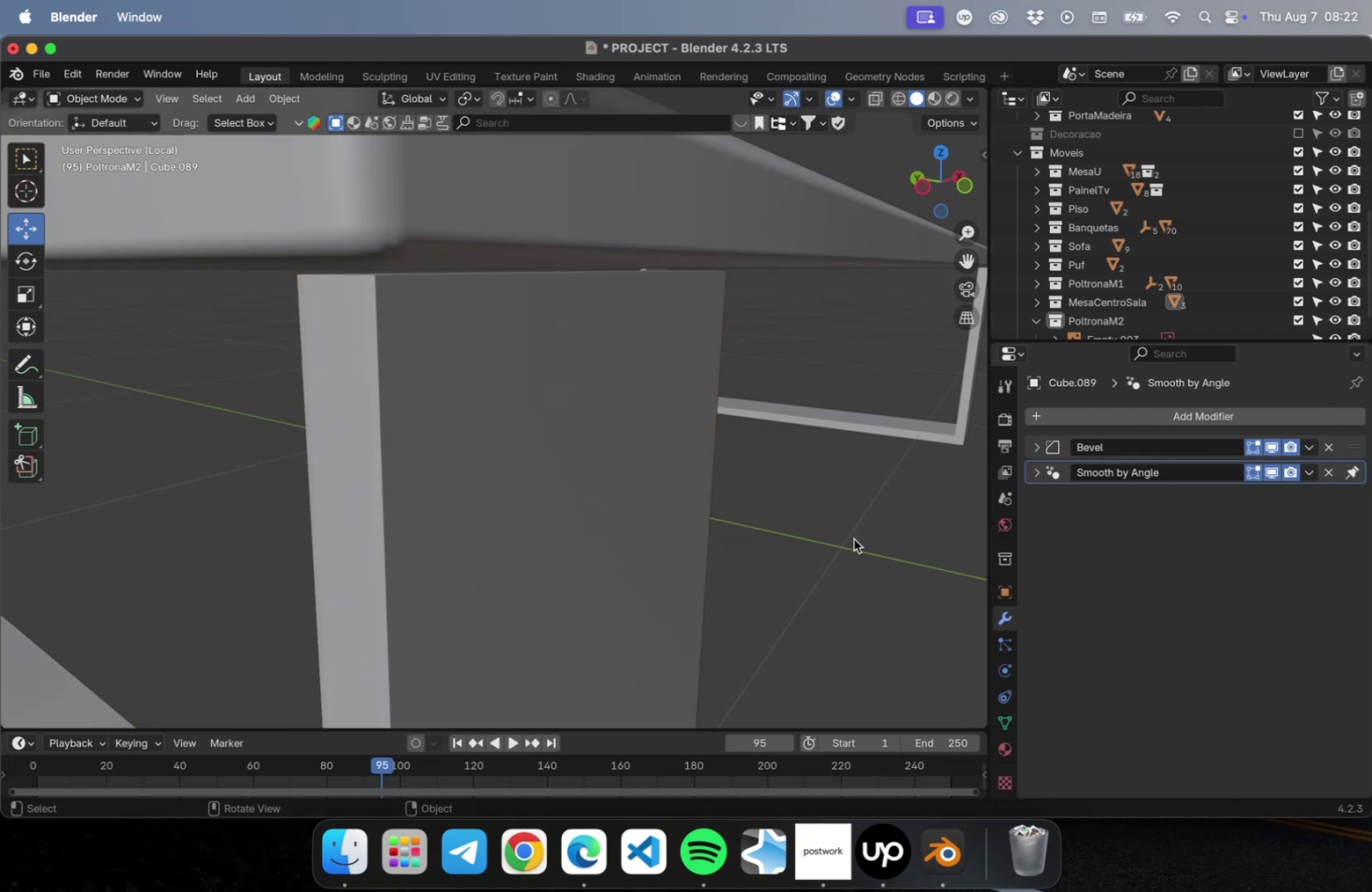 
scroll: coordinate [687, 575], scroll_direction: down, amount: 4.0
 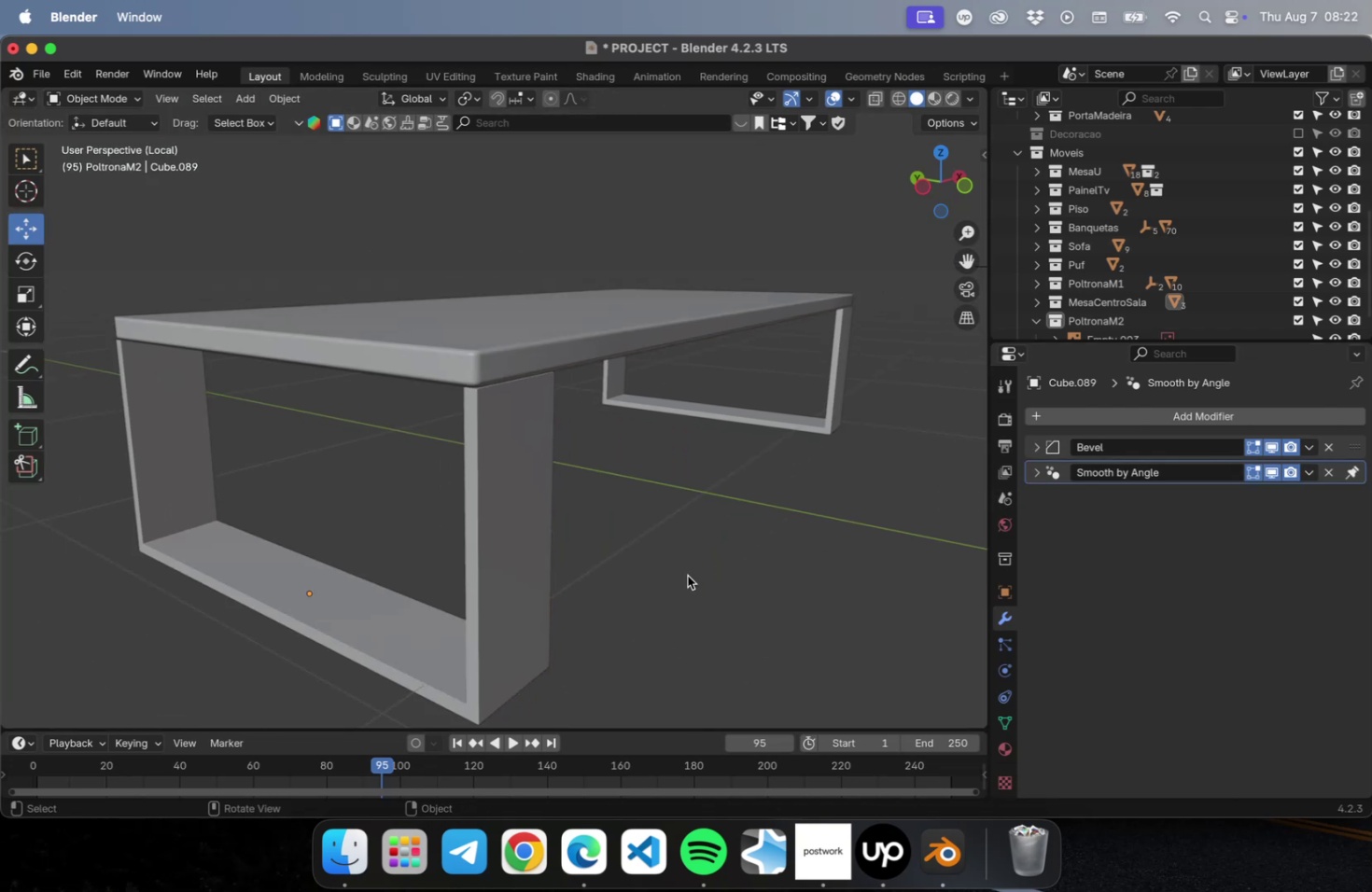 
key(Meta+CommandLeft)
 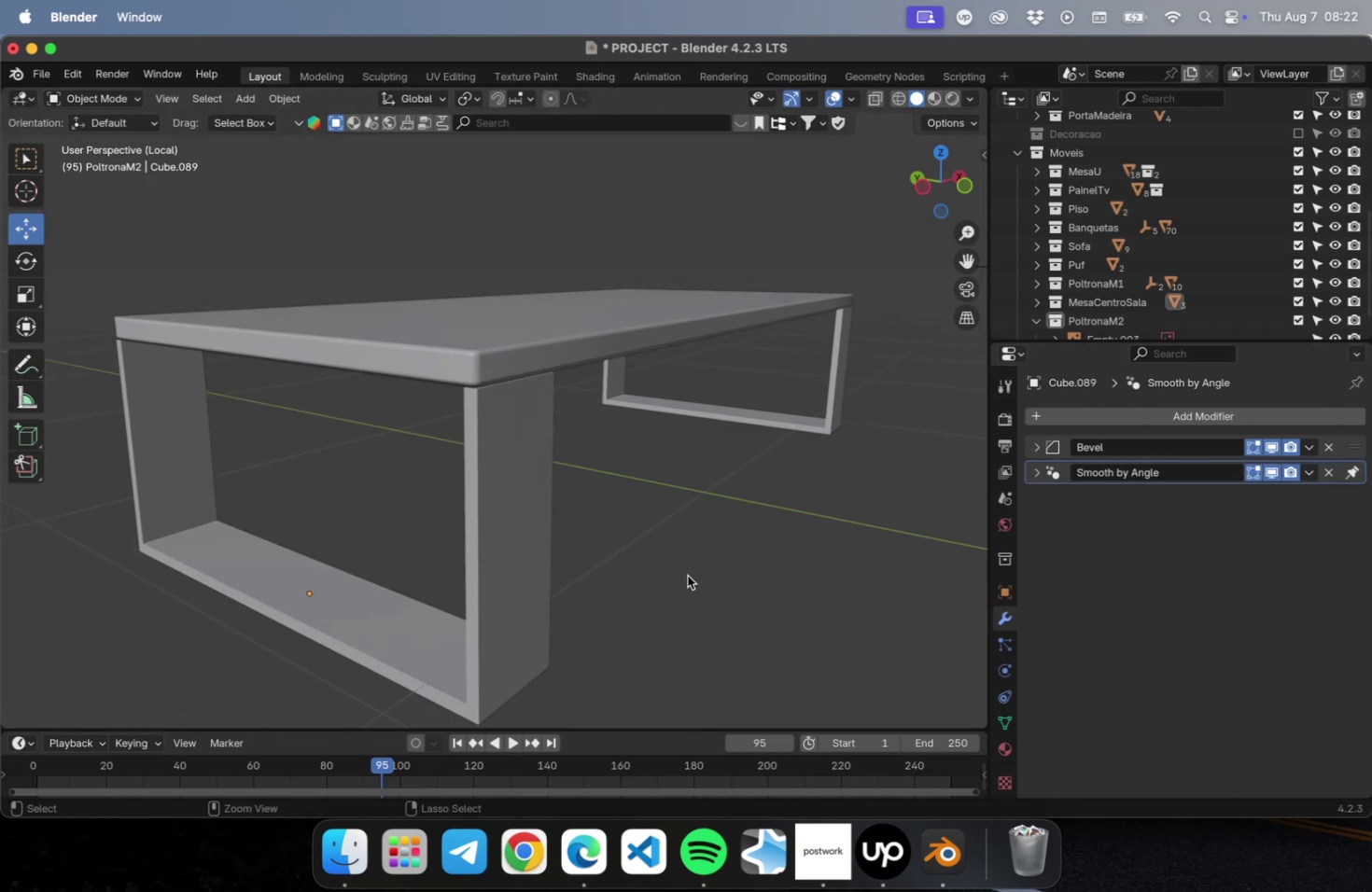 
key(Meta+S)
 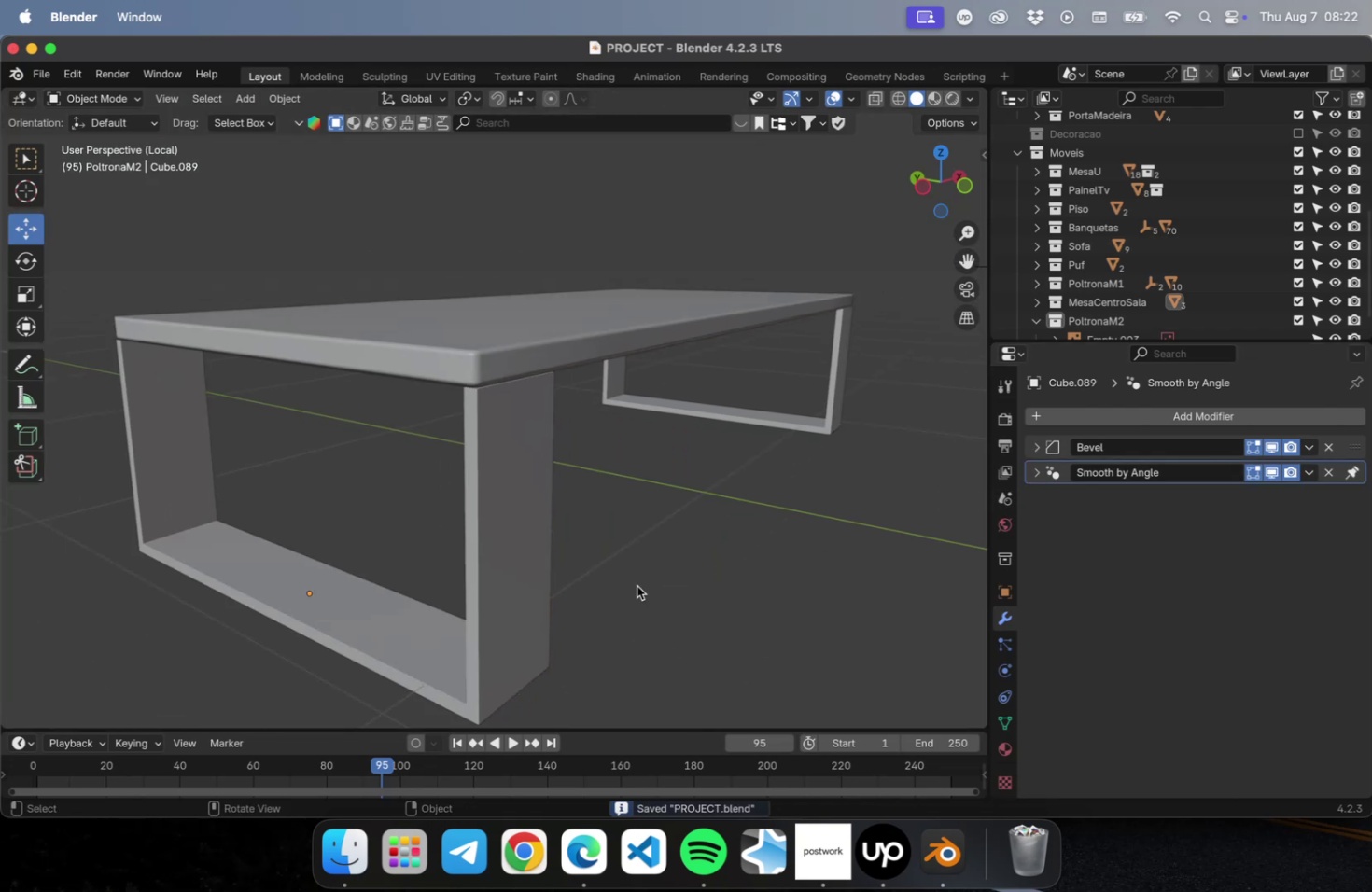 
key(NumpadDivide)
 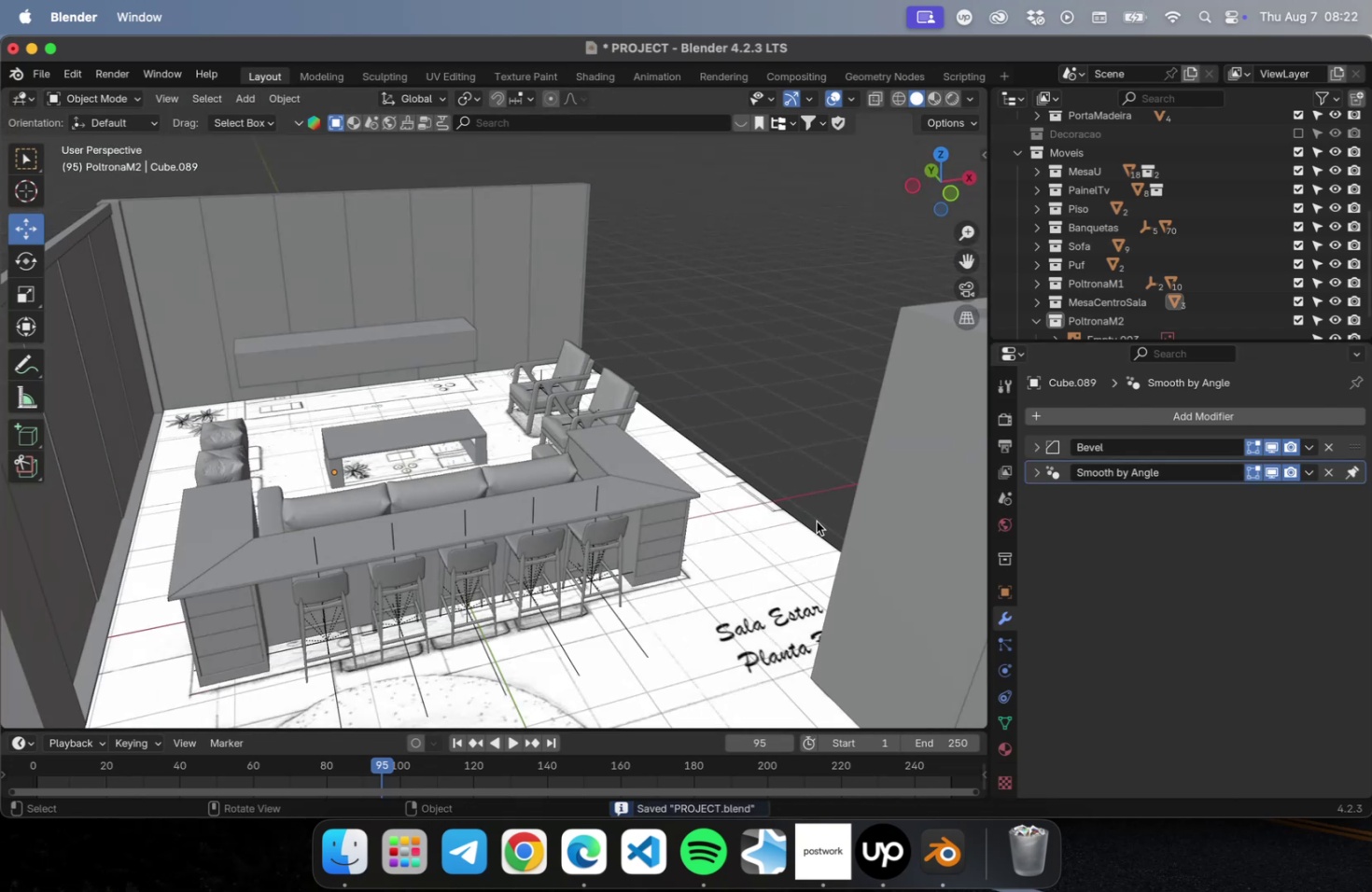 
scroll: coordinate [816, 520], scroll_direction: down, amount: 2.0
 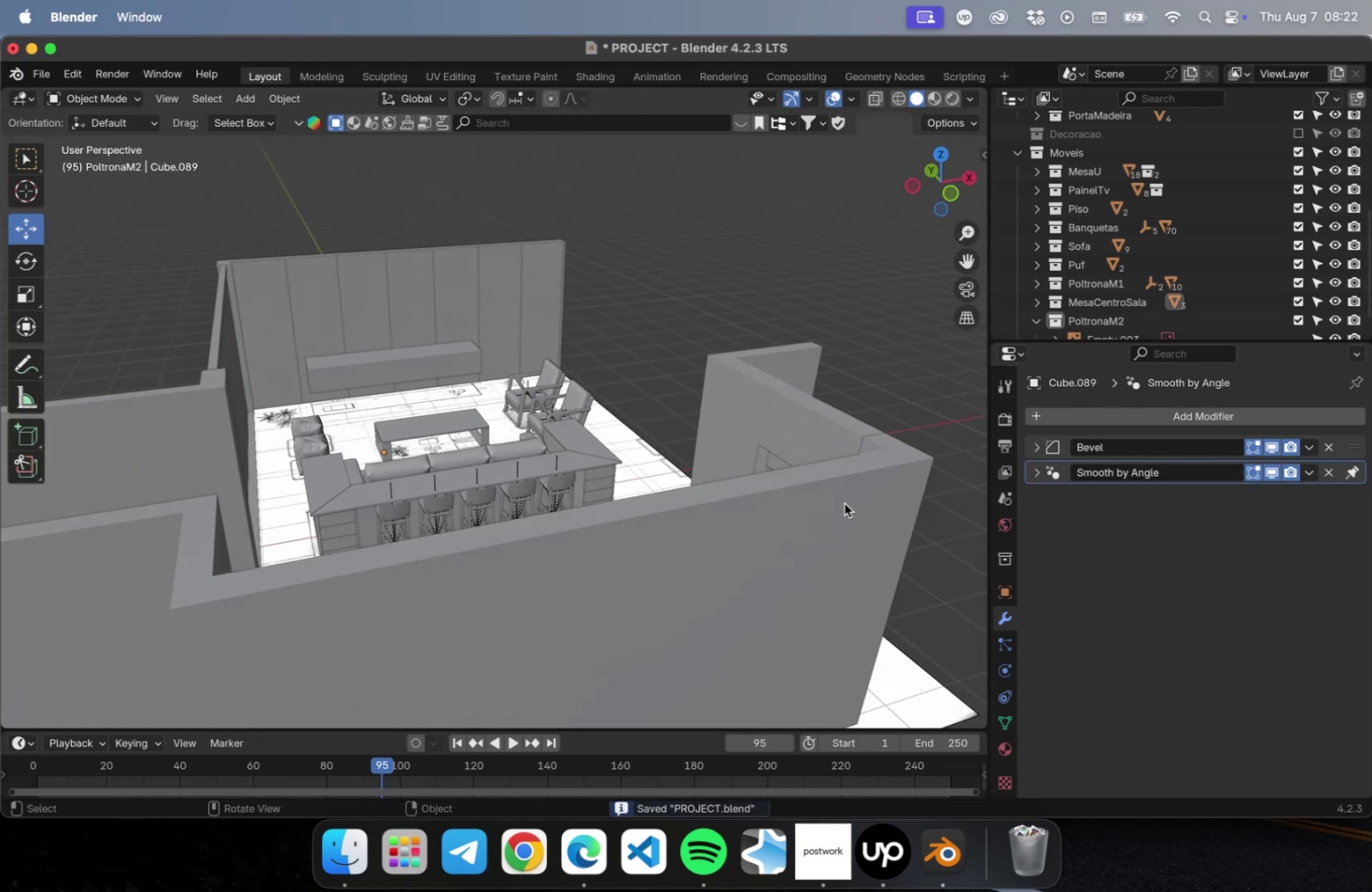 
hold_key(key=ShiftLeft, duration=0.93)
 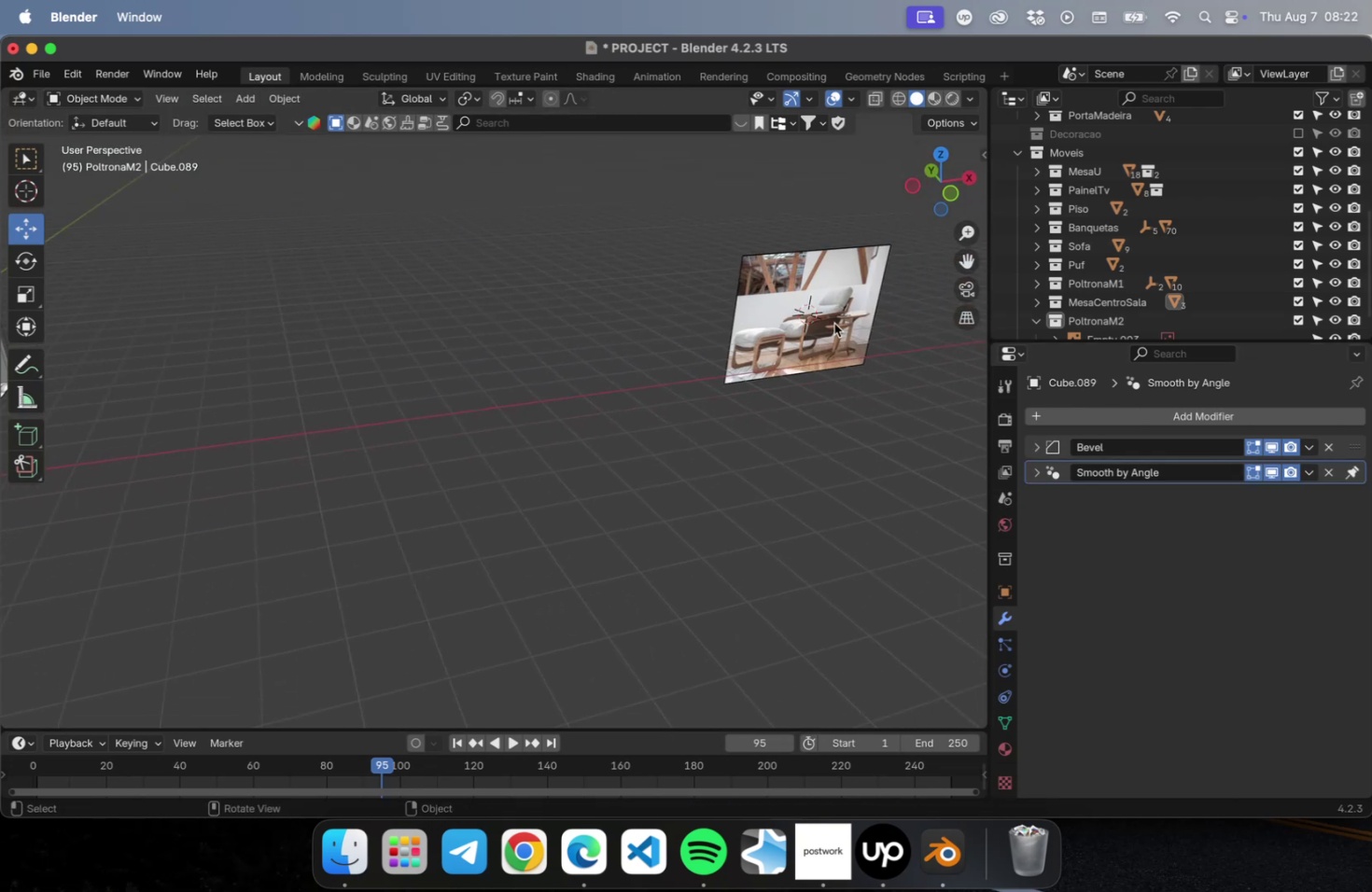 
left_click([770, 323])
 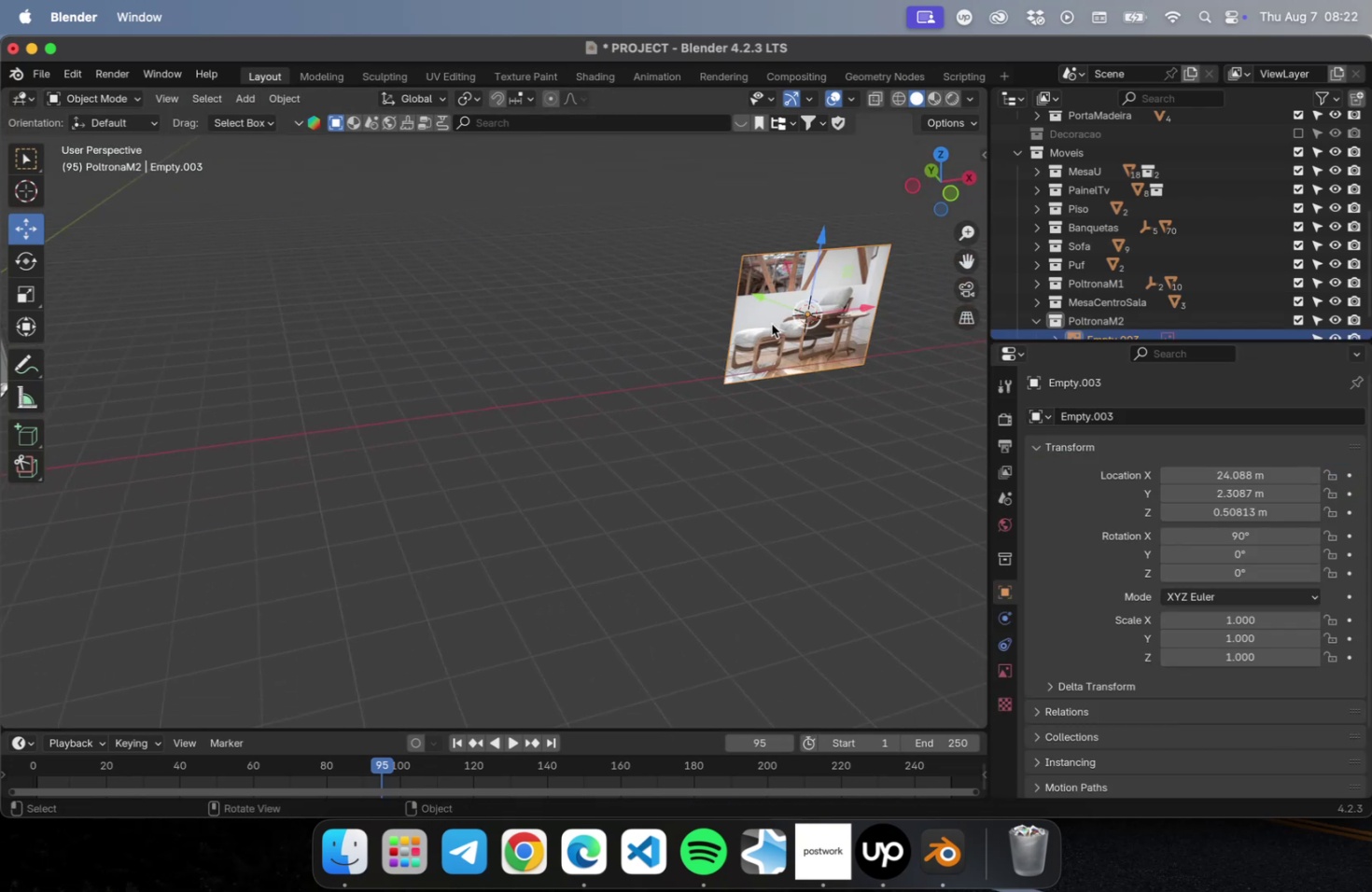 
key(NumpadDecimal)
 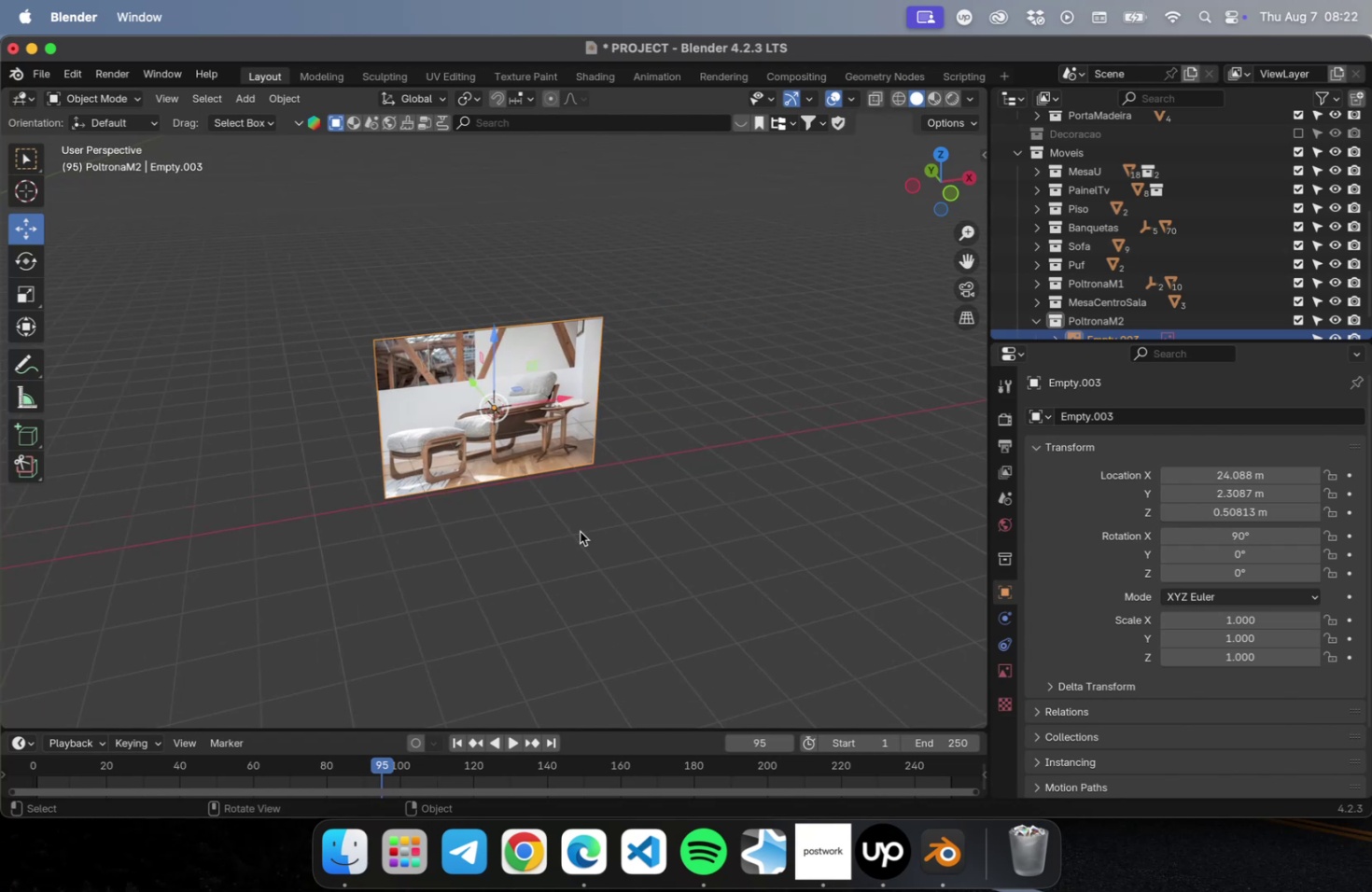 
key(Numpad1)
 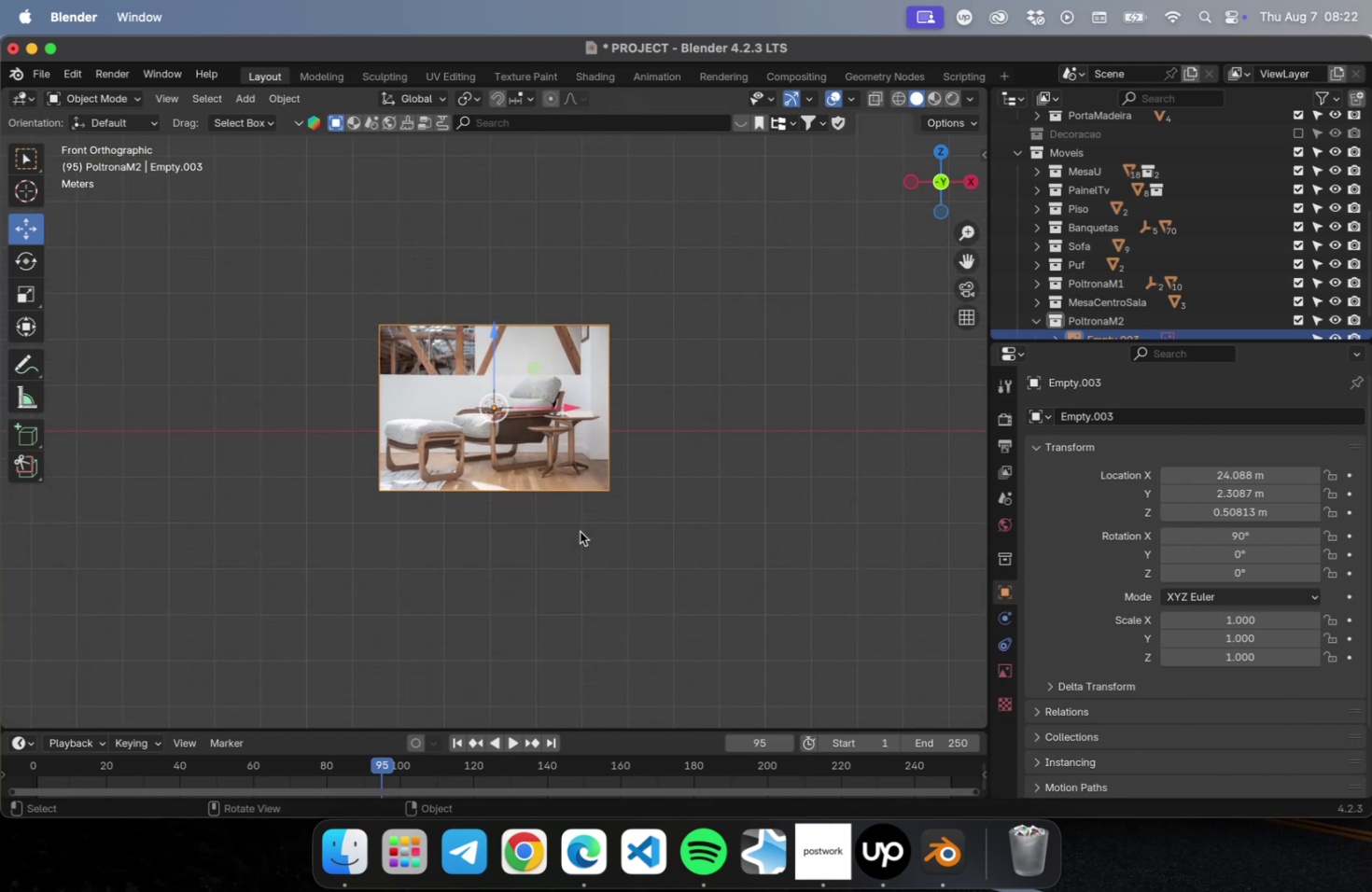 
key(NumpadDecimal)
 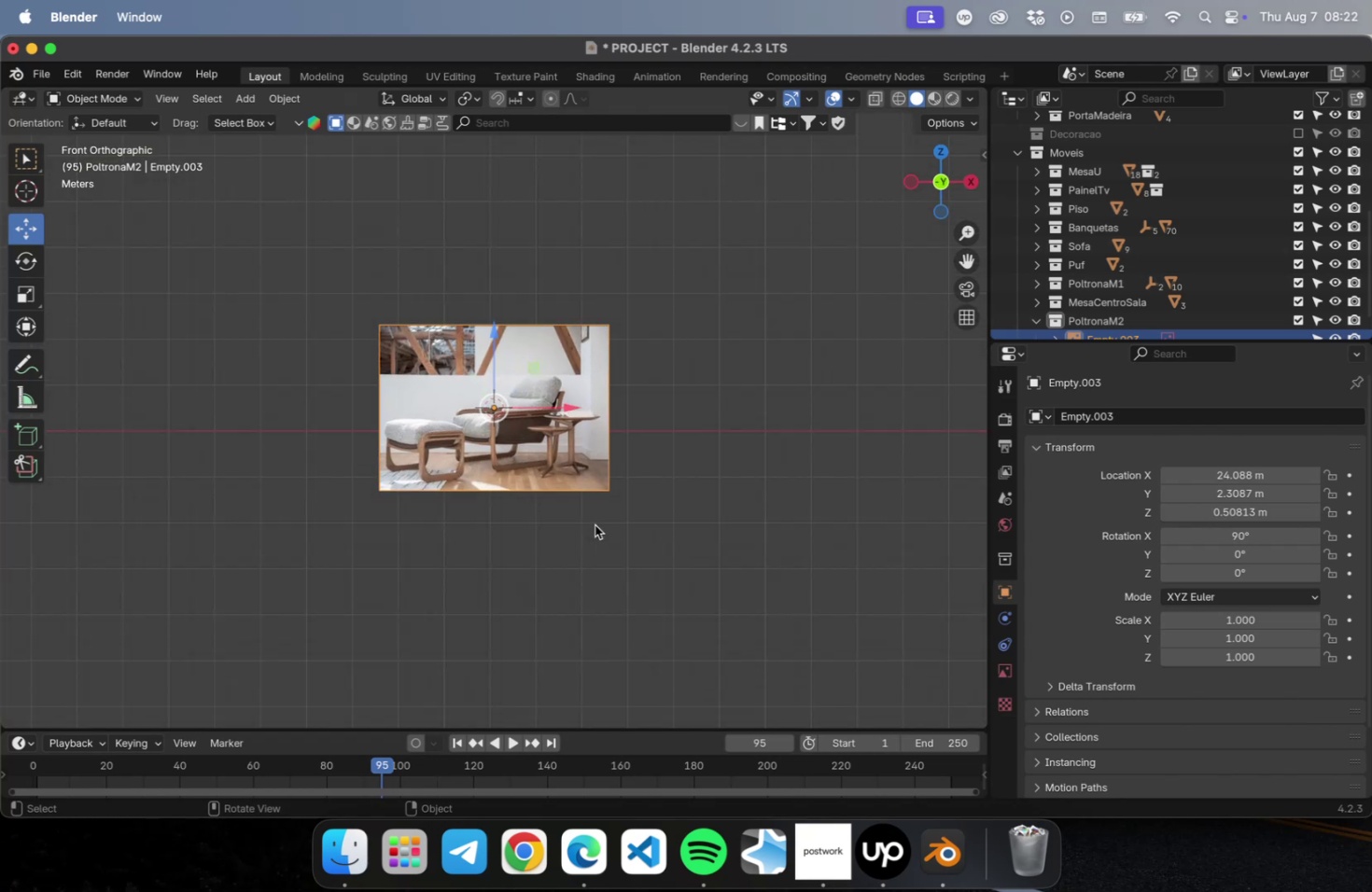 
scroll: coordinate [593, 488], scroll_direction: up, amount: 24.0
 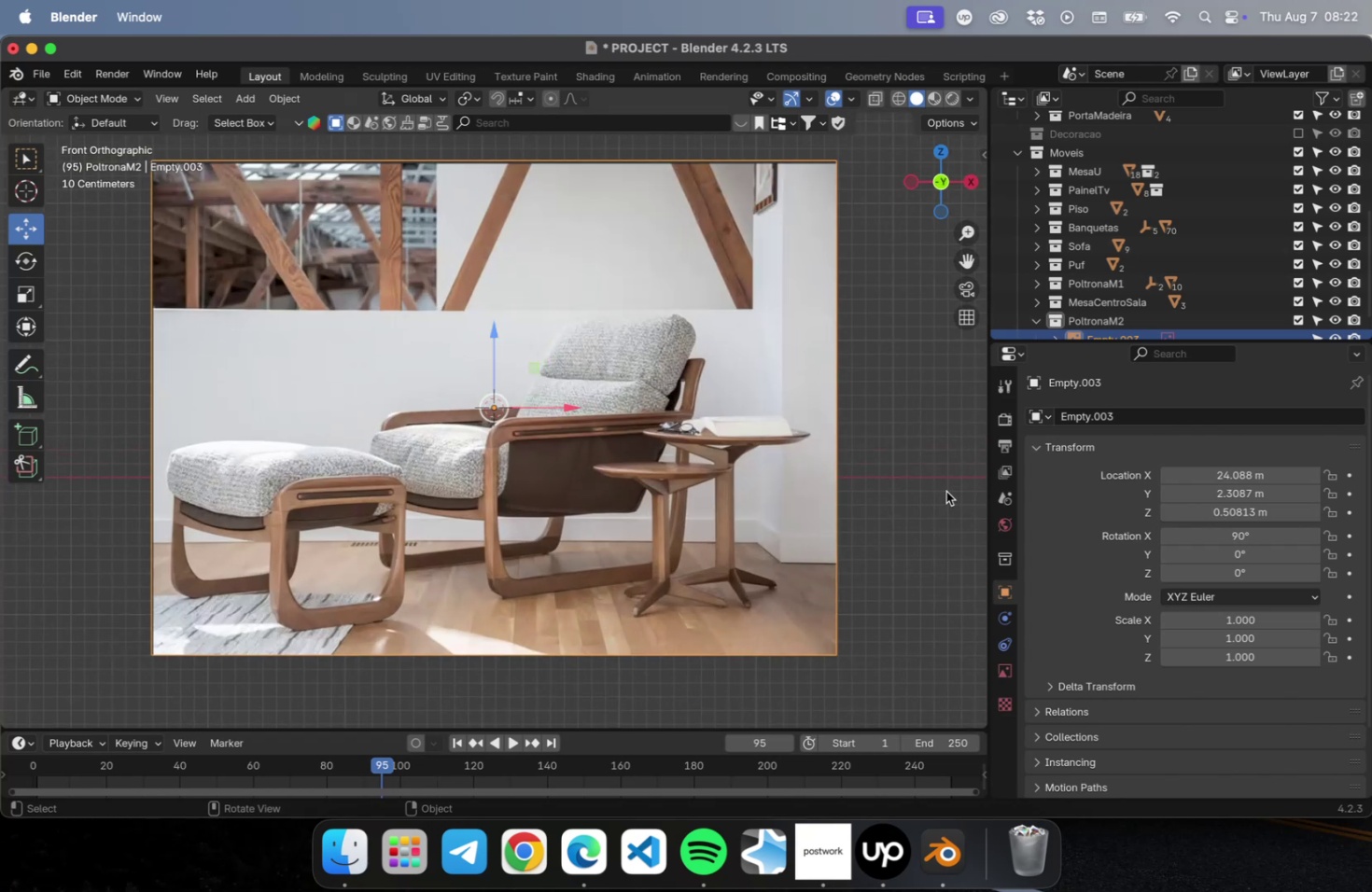 
left_click([967, 492])
 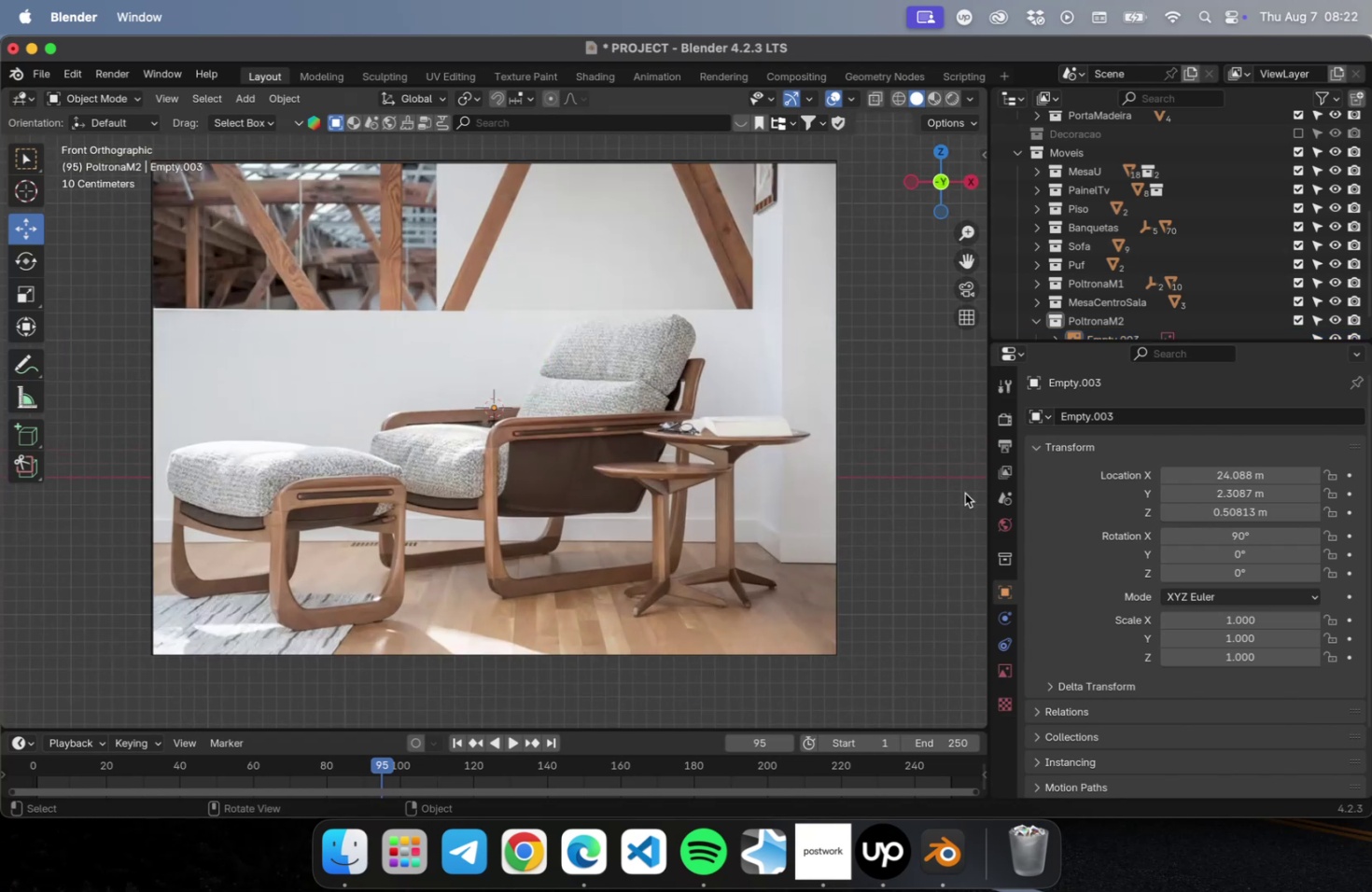 
key(Meta+S)
 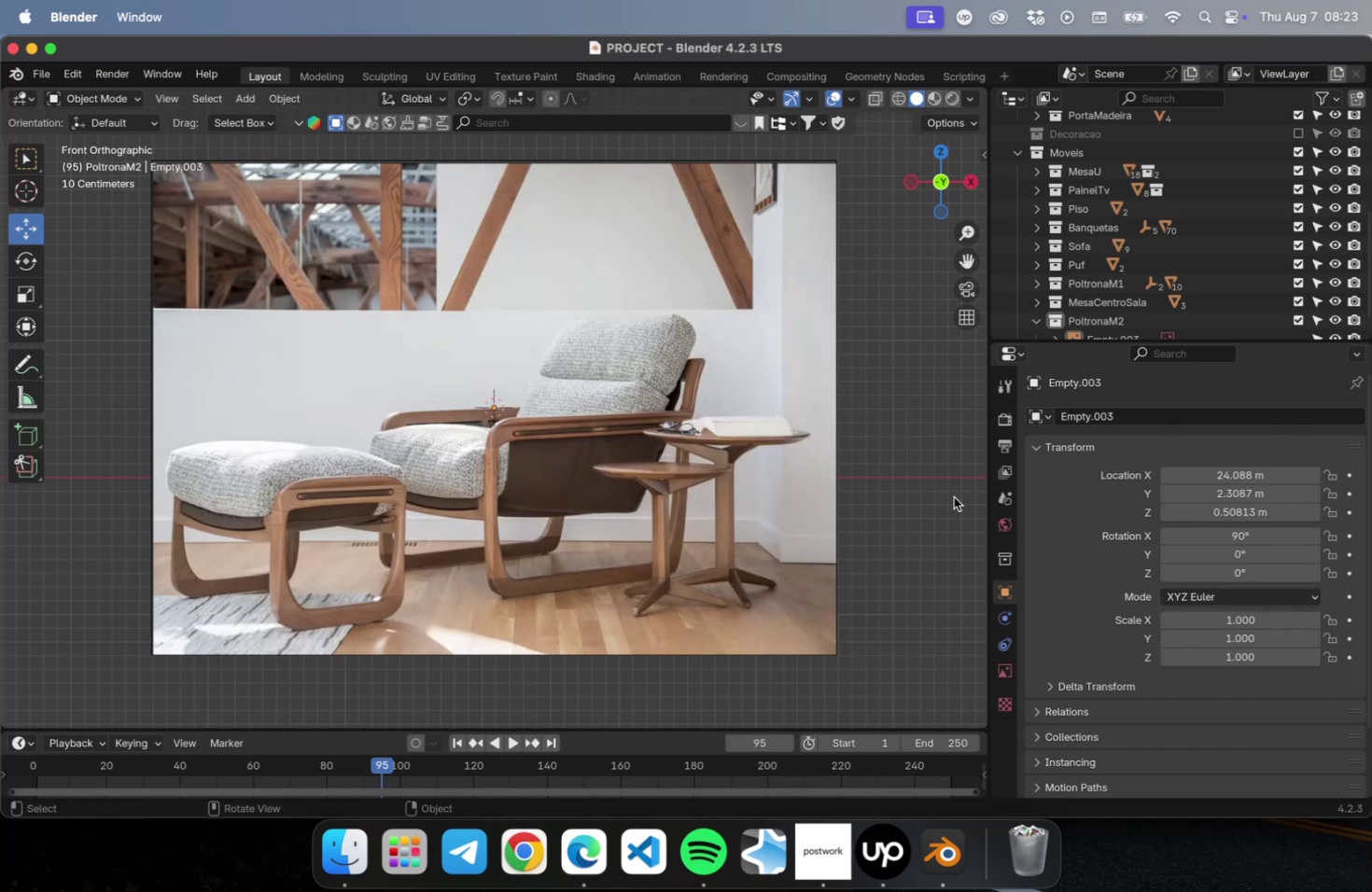 
wait(20.38)
 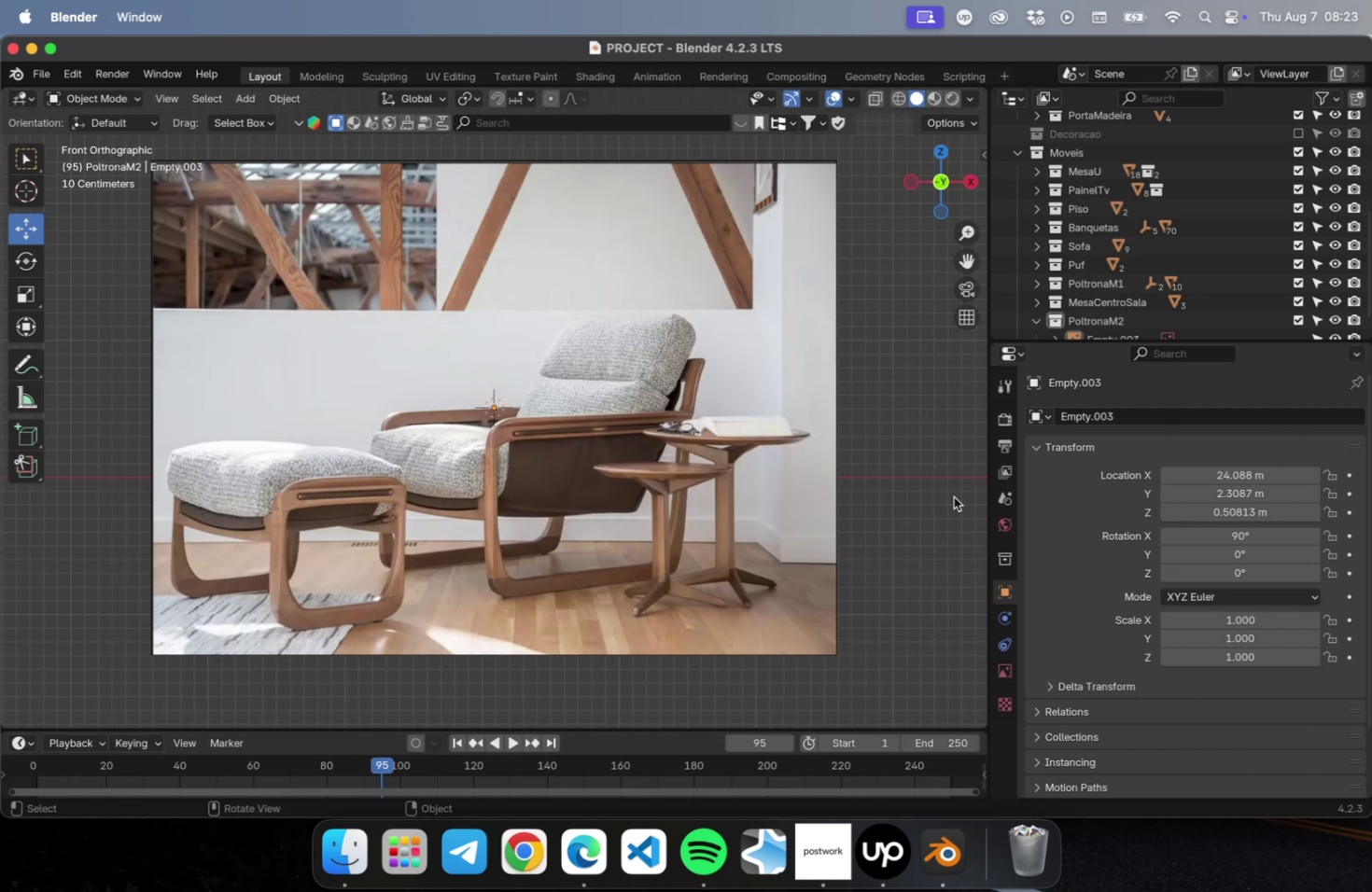 
scroll: coordinate [344, 602], scroll_direction: up, amount: 9.0
 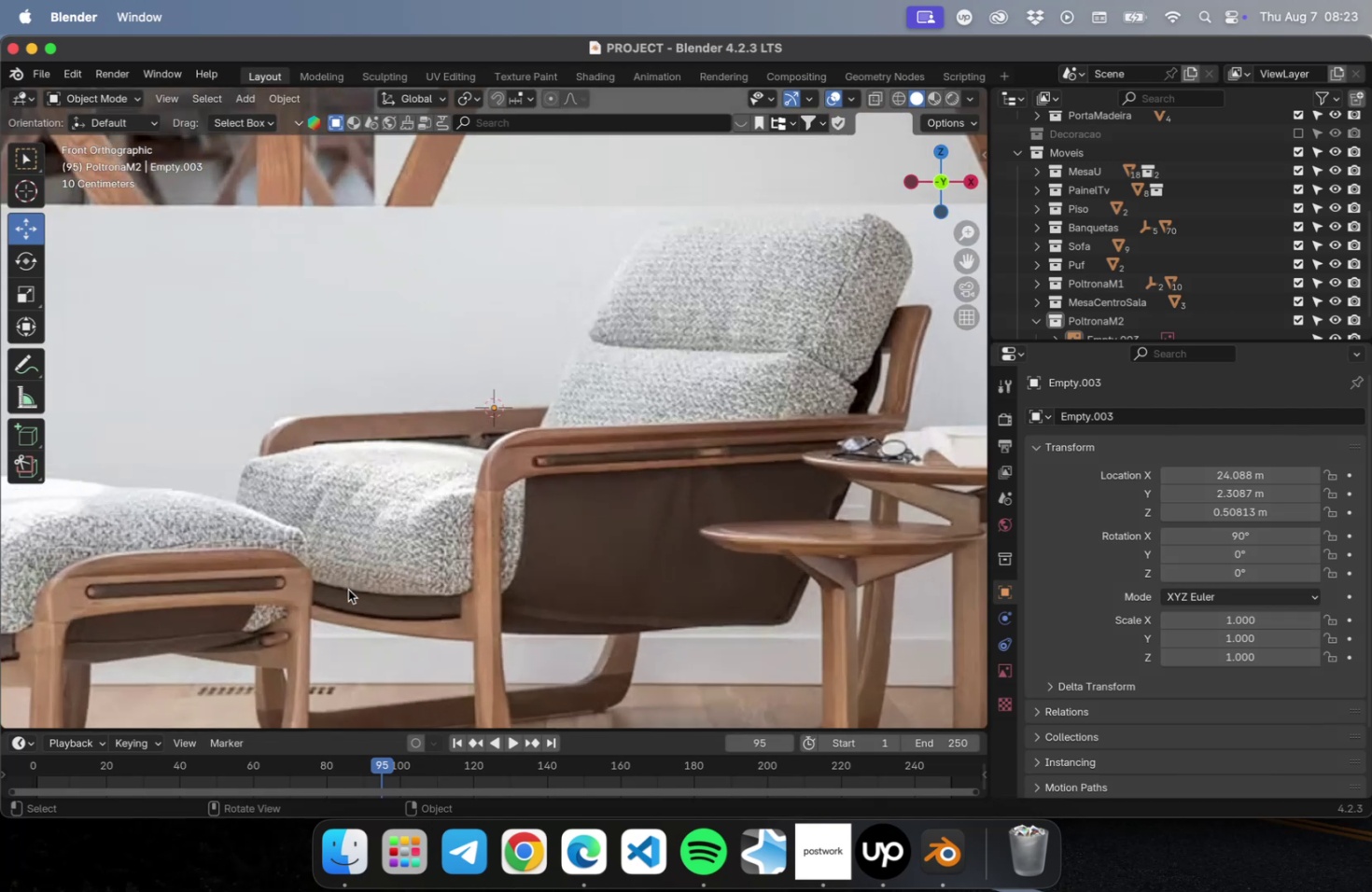 
hold_key(key=ShiftLeft, duration=0.52)
 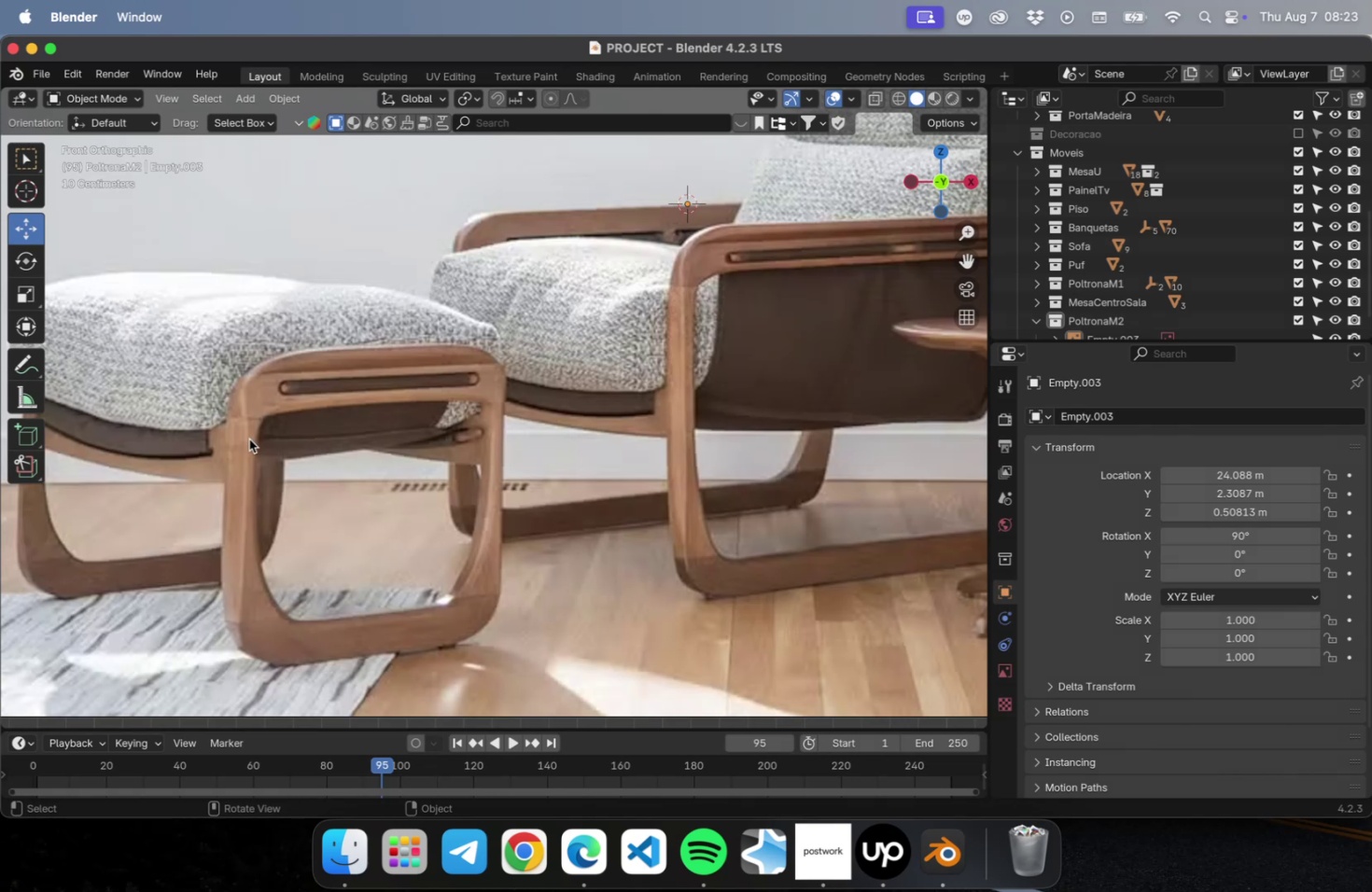 
wait(15.0)
 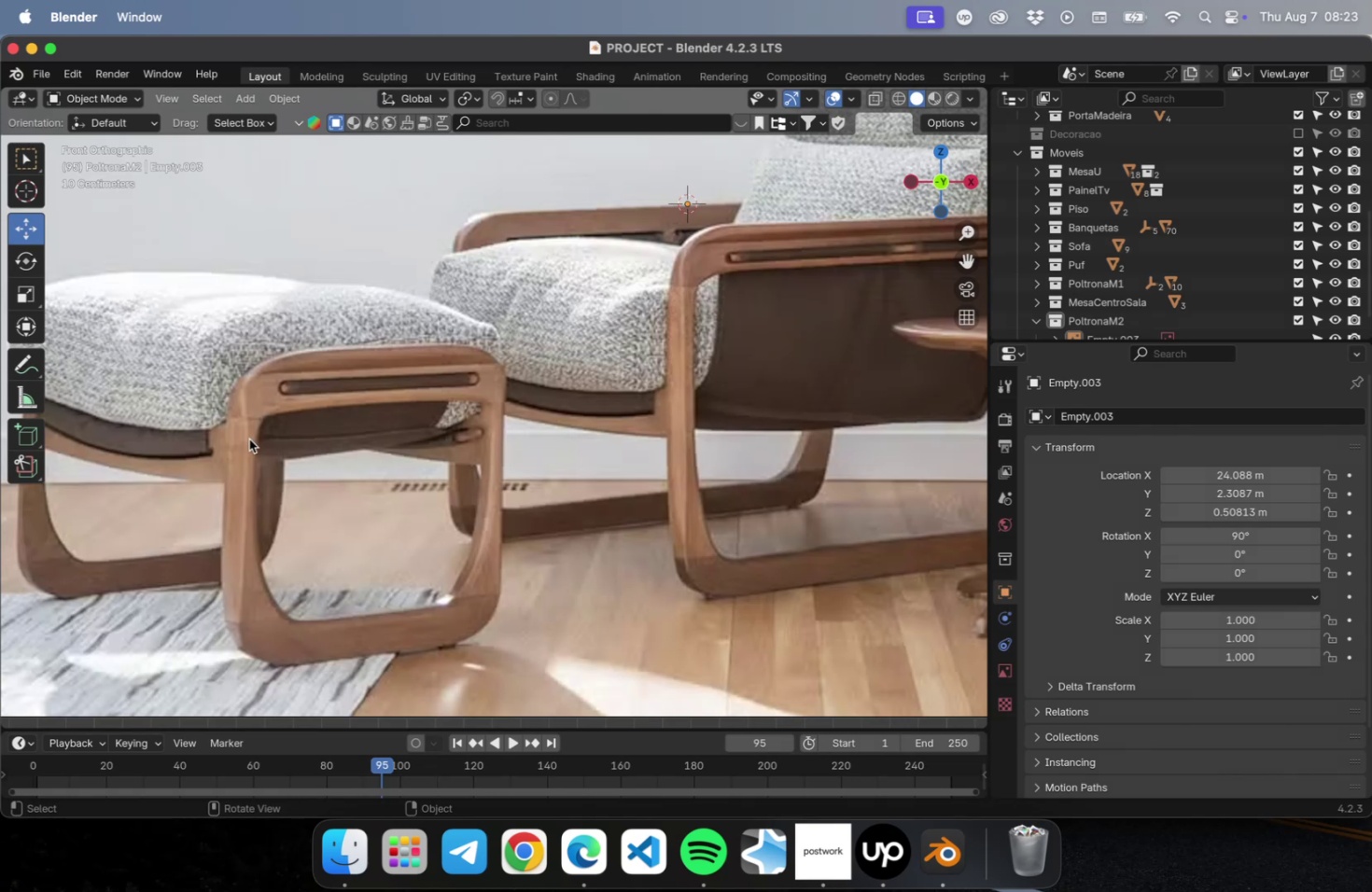 
scroll: coordinate [288, 419], scroll_direction: down, amount: 14.0
 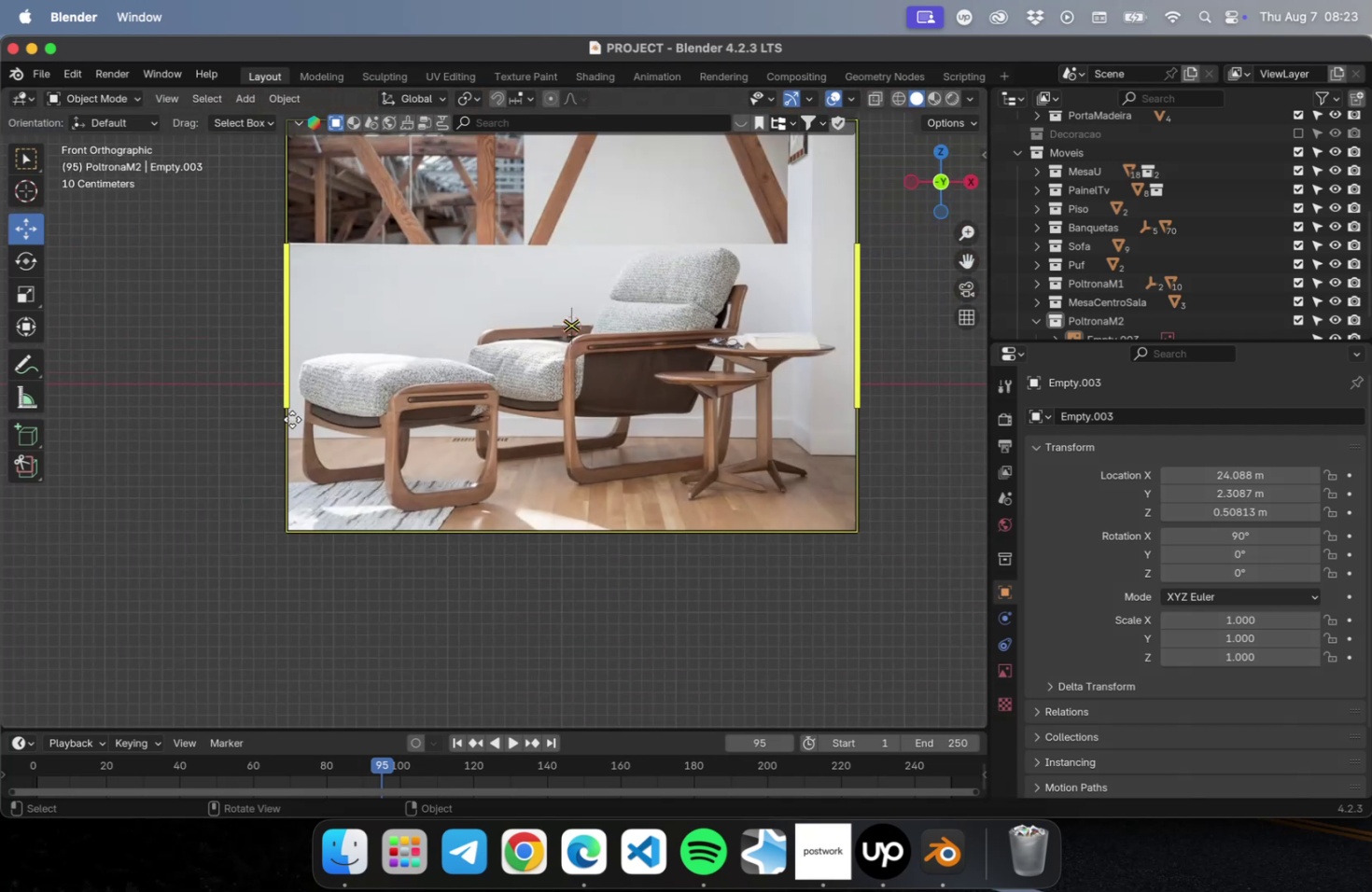 
hold_key(key=ShiftLeft, duration=0.42)
 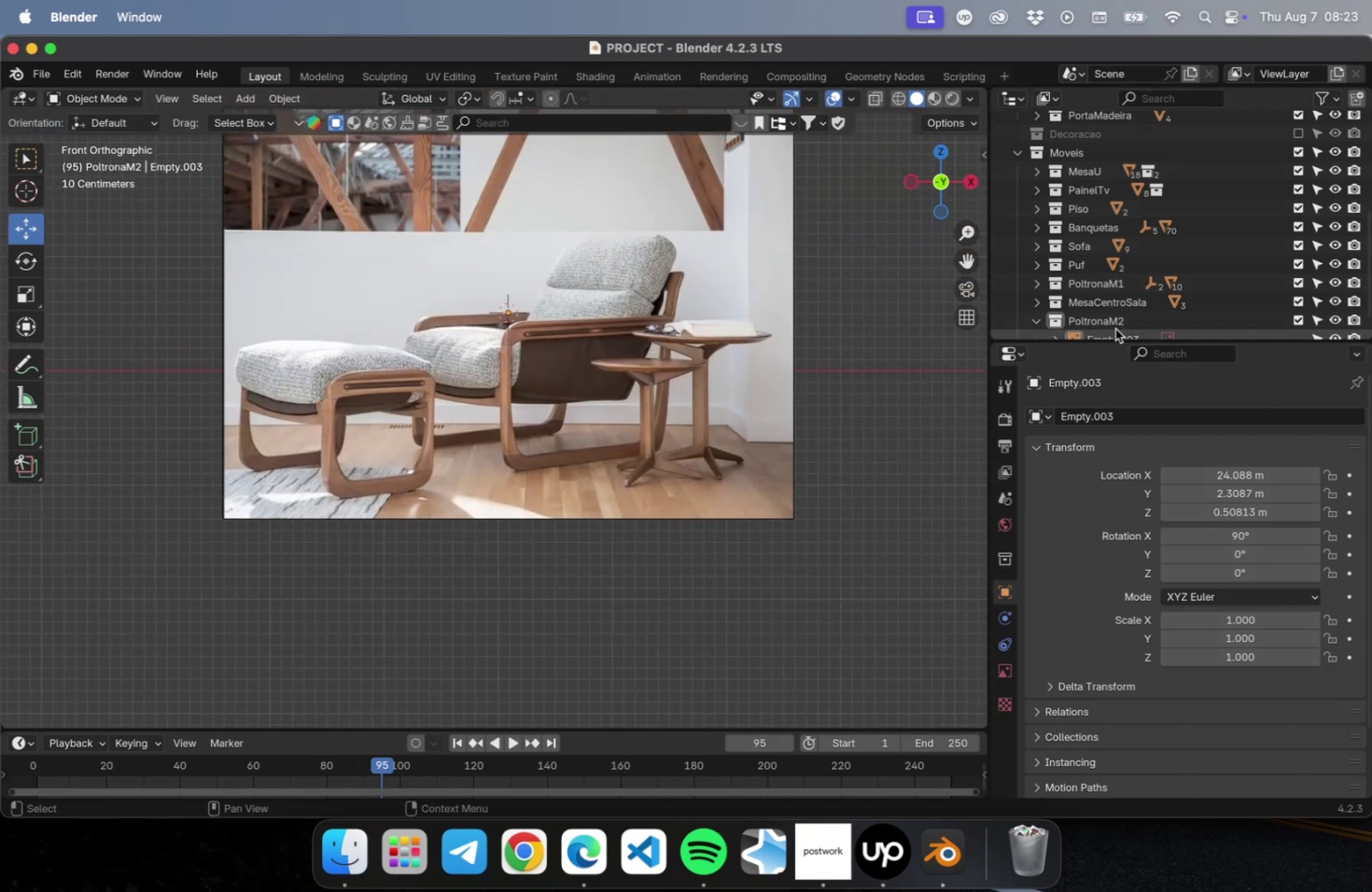 
scroll: coordinate [1090, 286], scroll_direction: down, amount: 9.0
 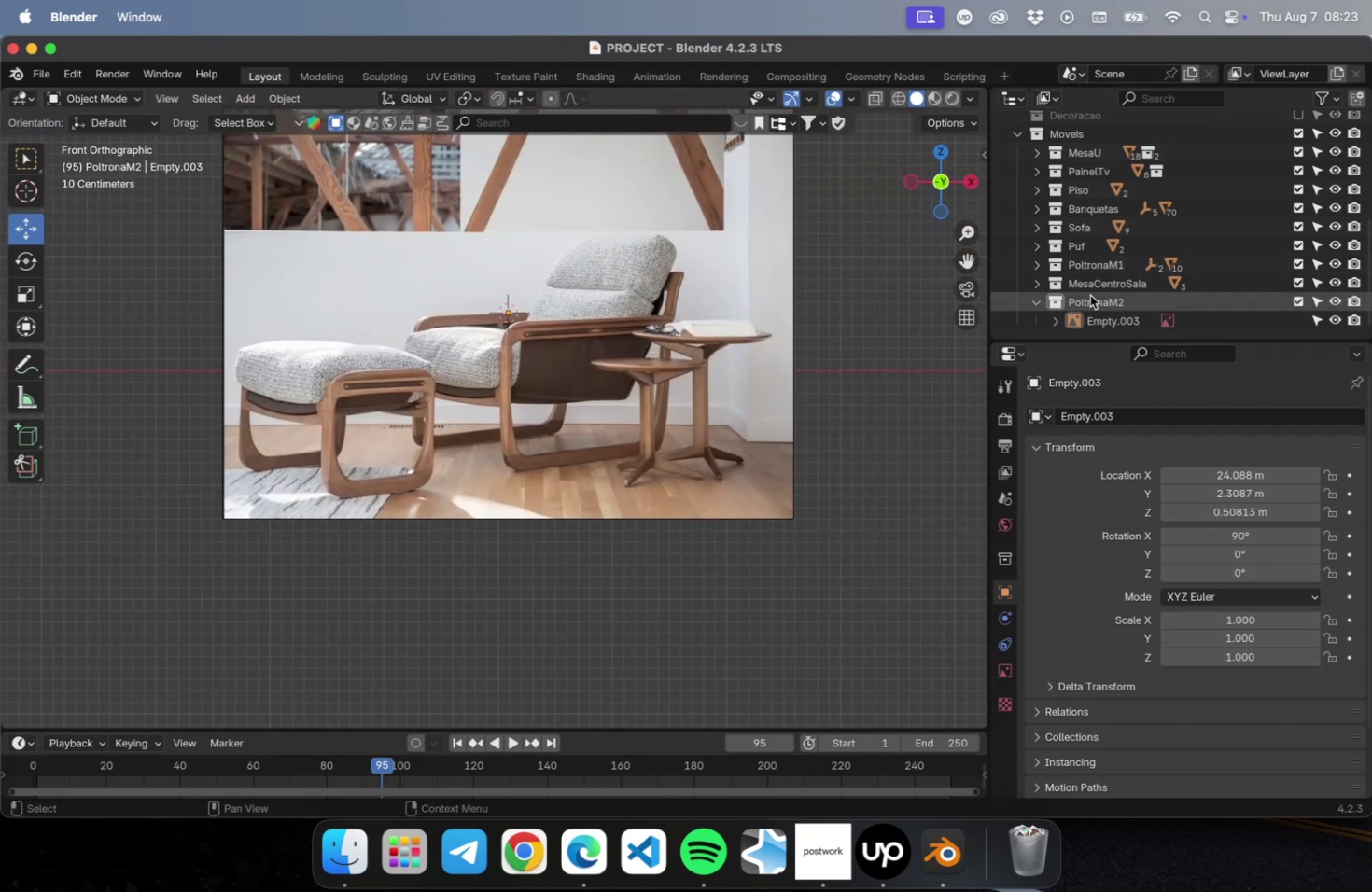 
left_click([1089, 295])
 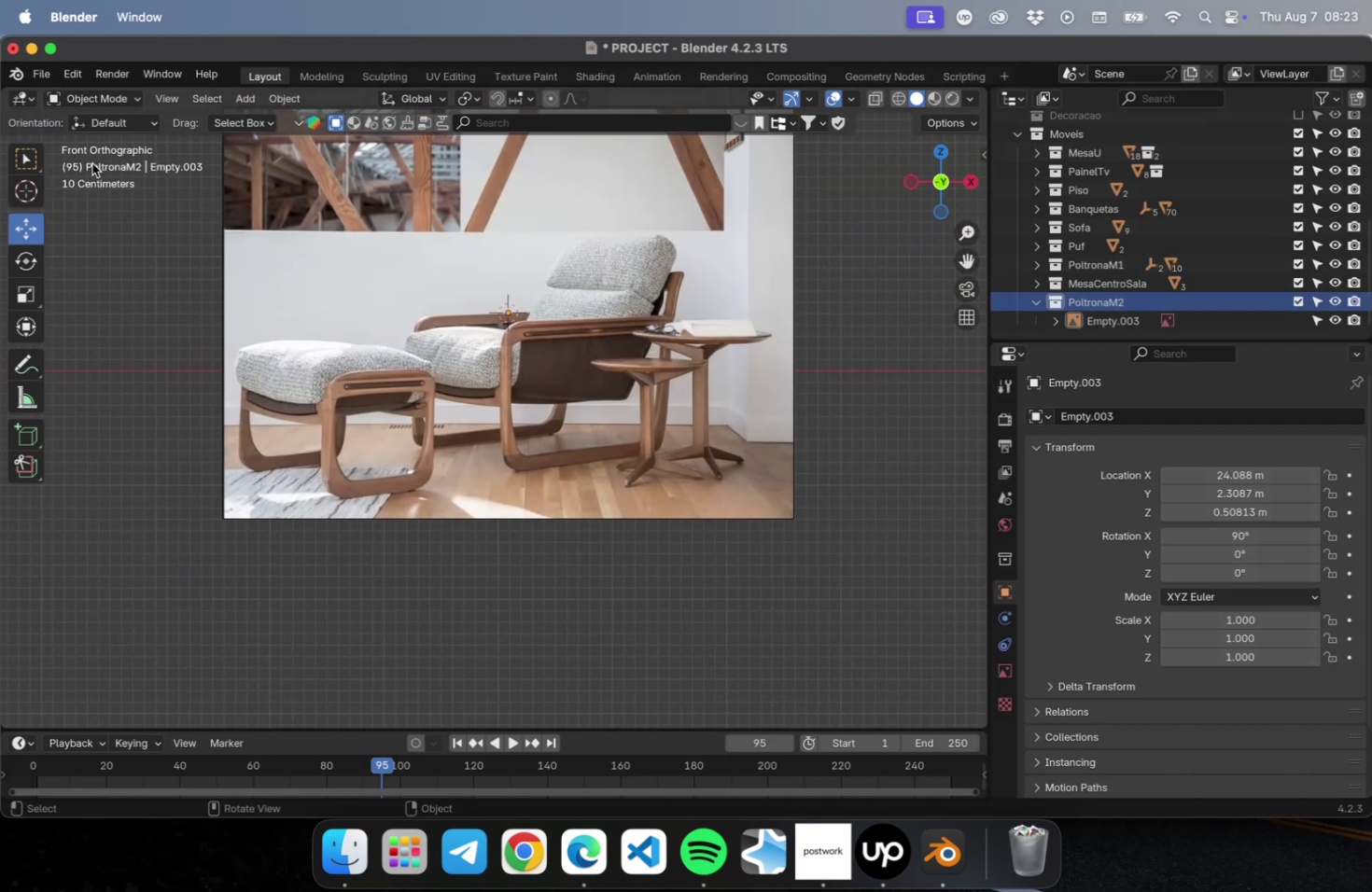 
key(Meta+CommandLeft)
 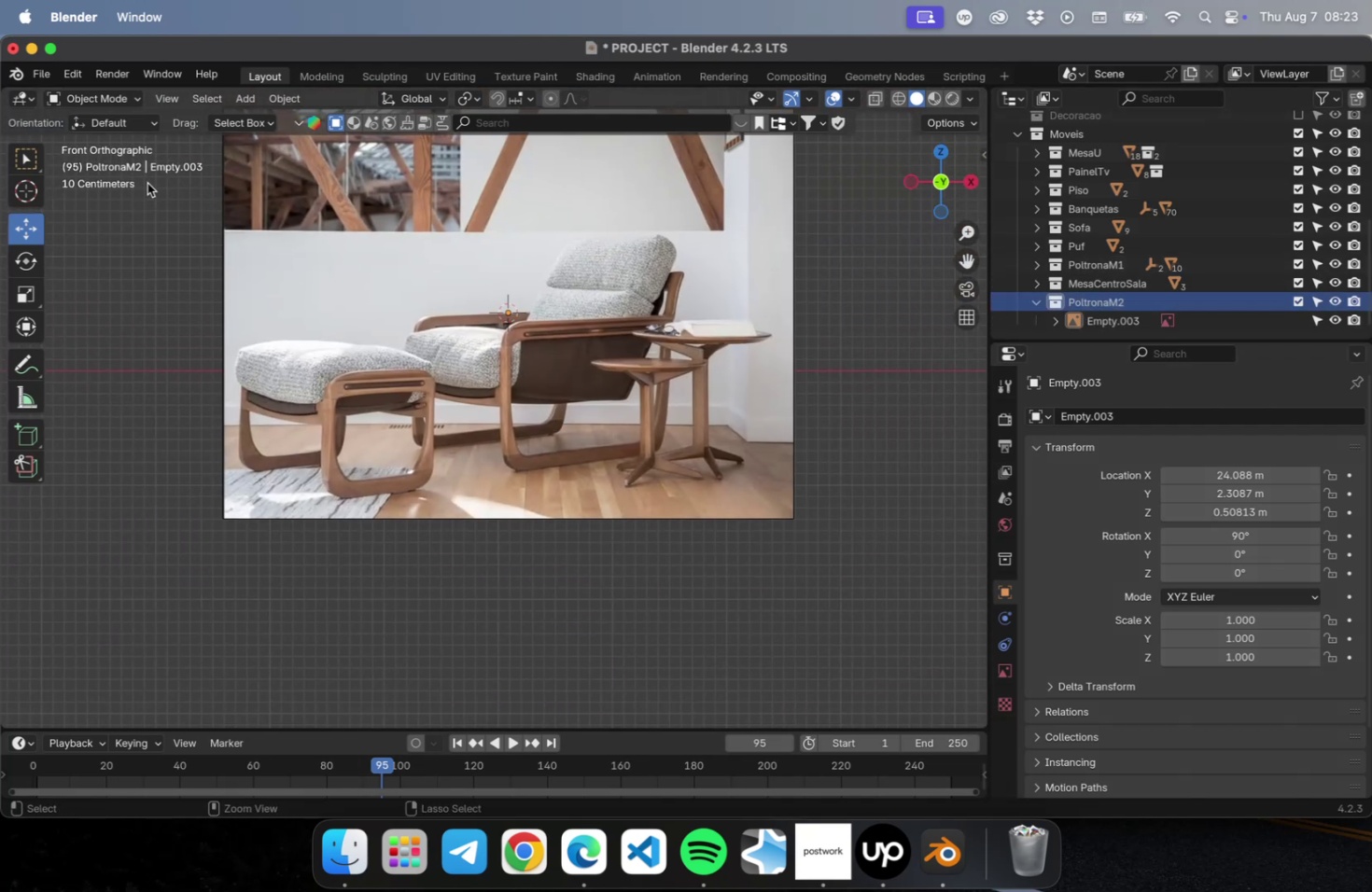 
key(Meta+S)
 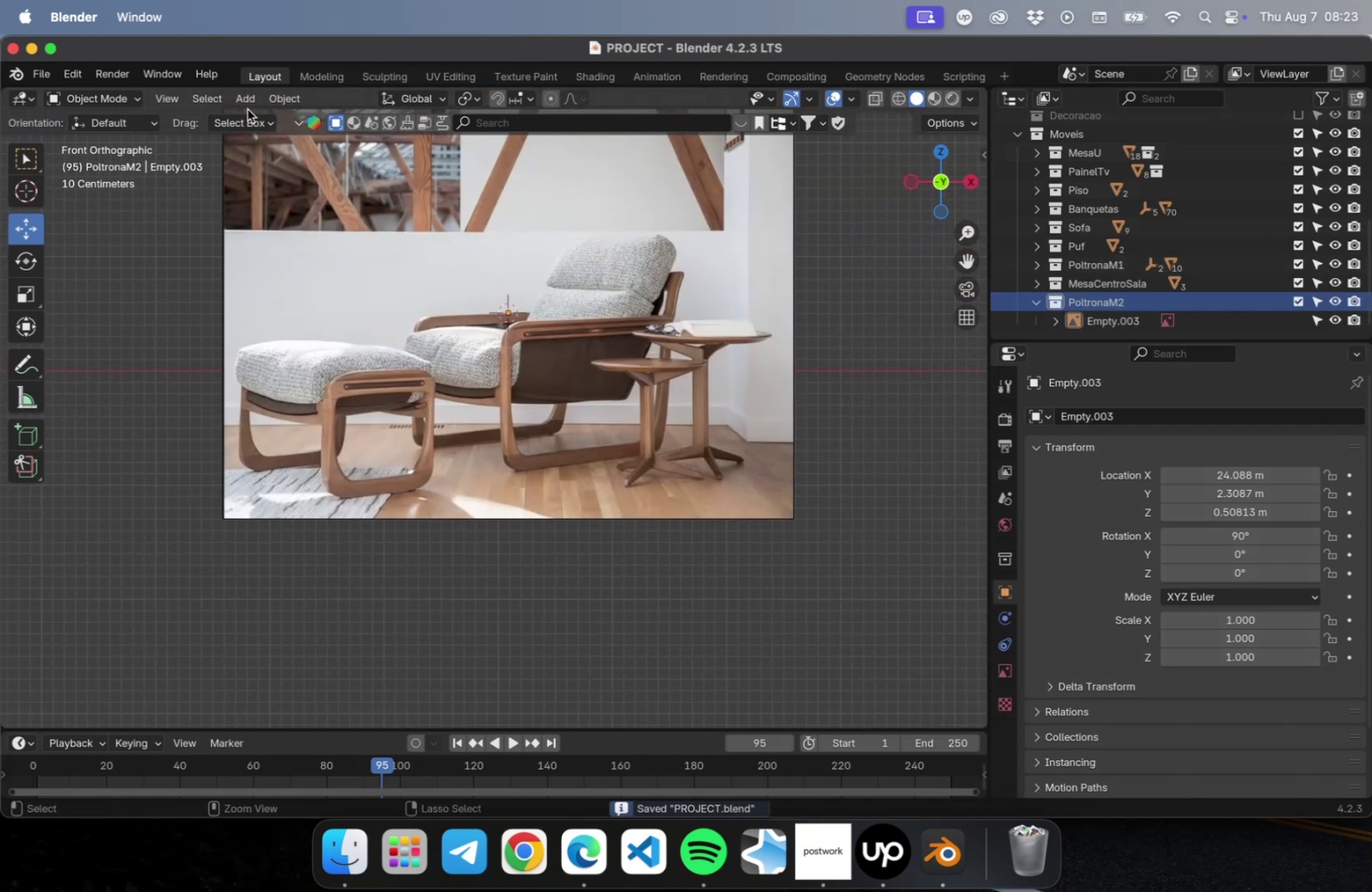 
left_click([246, 101])
 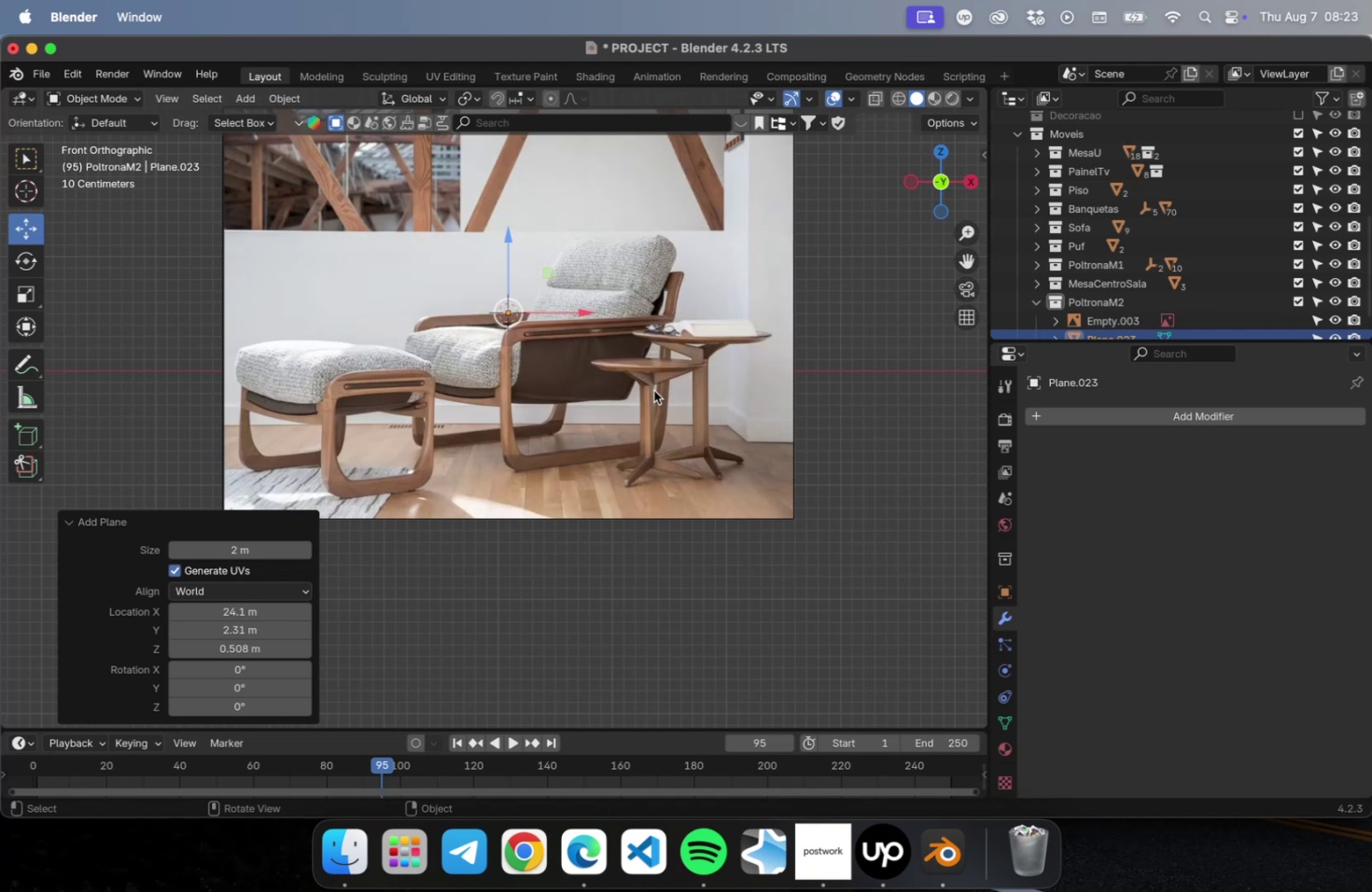 
wait(6.83)
 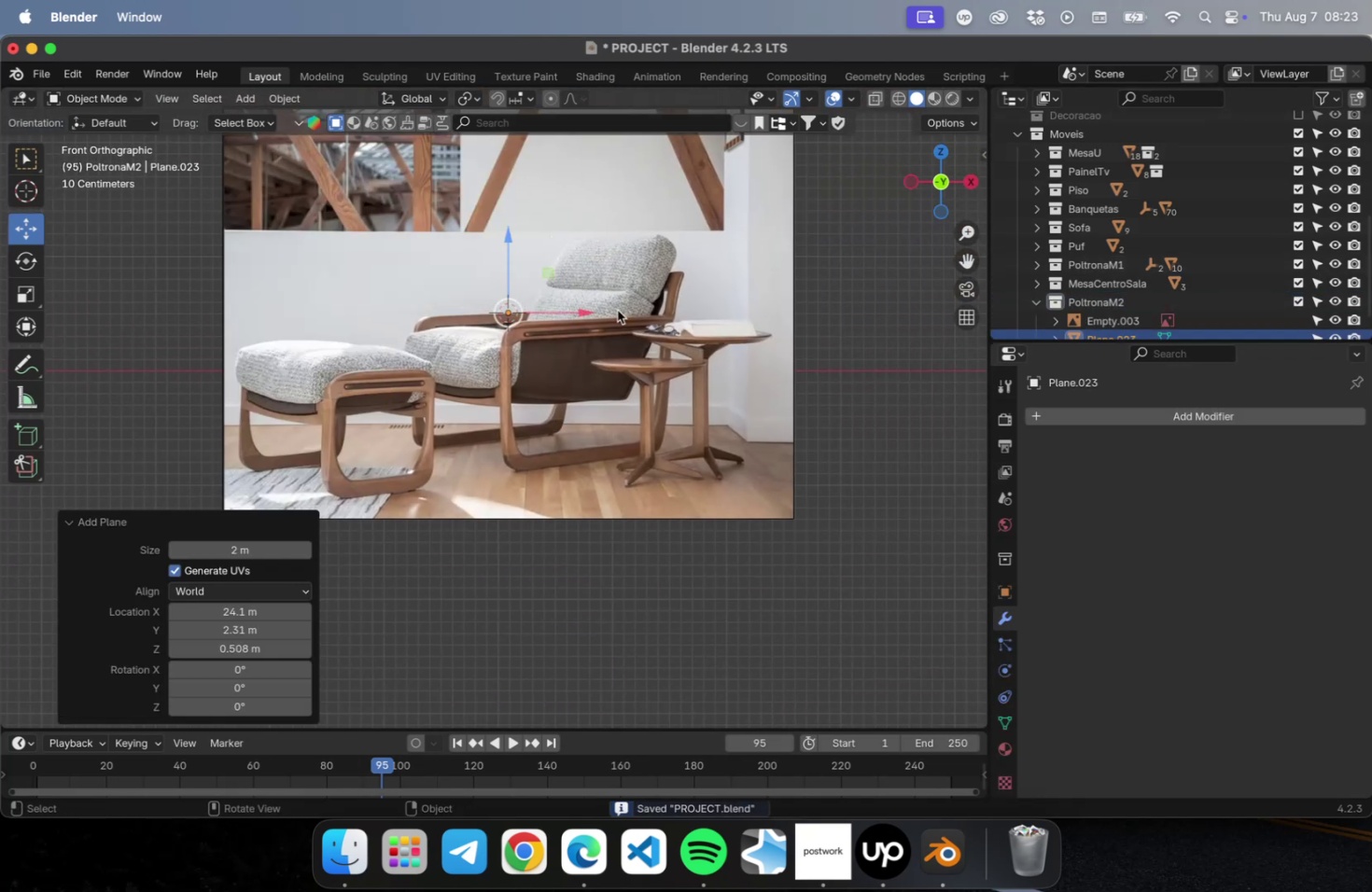 
left_click_drag(start_coordinate=[548, 274], to_coordinate=[885, 400])
 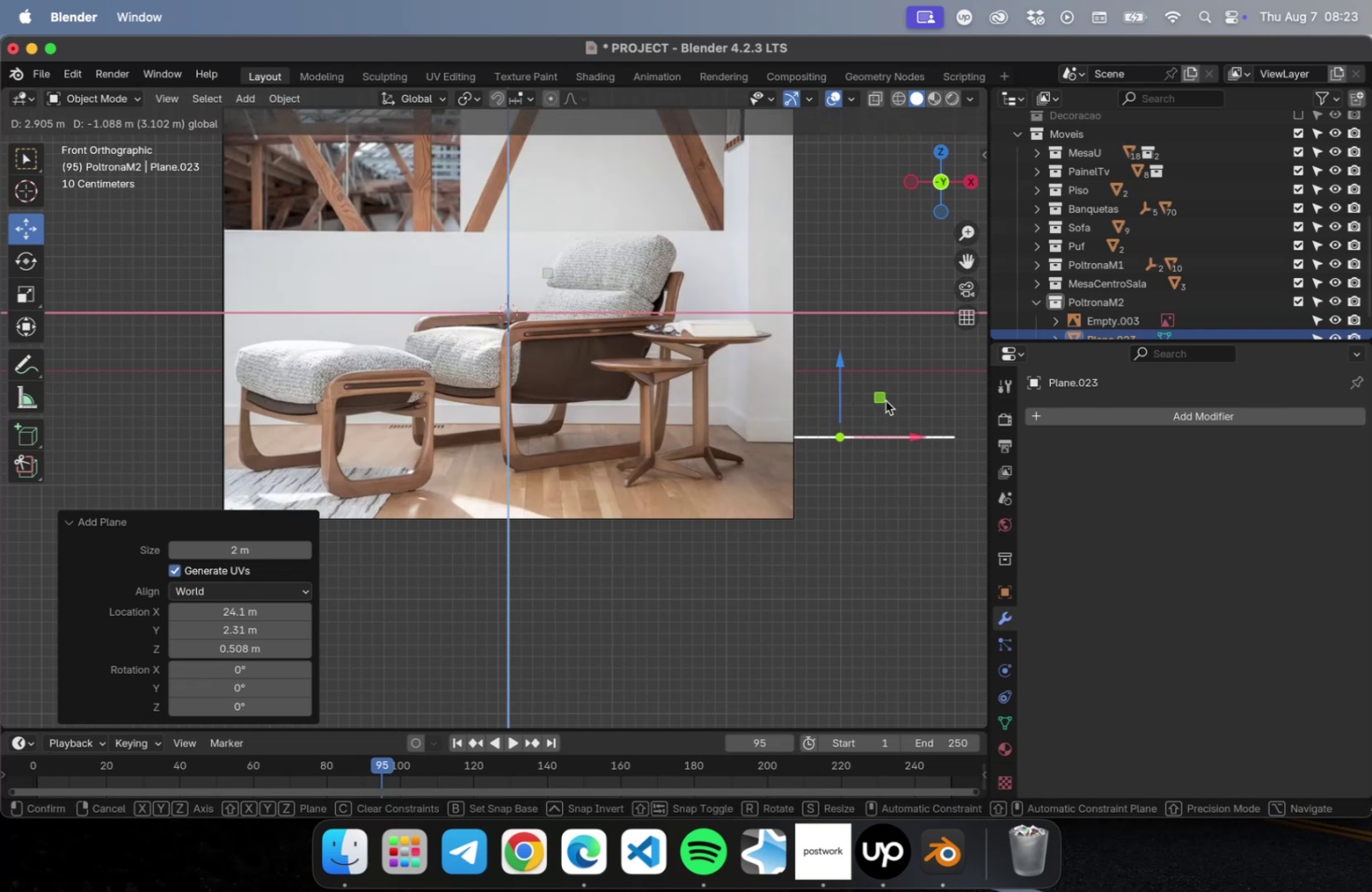 
hold_key(key=ShiftLeft, duration=0.64)
 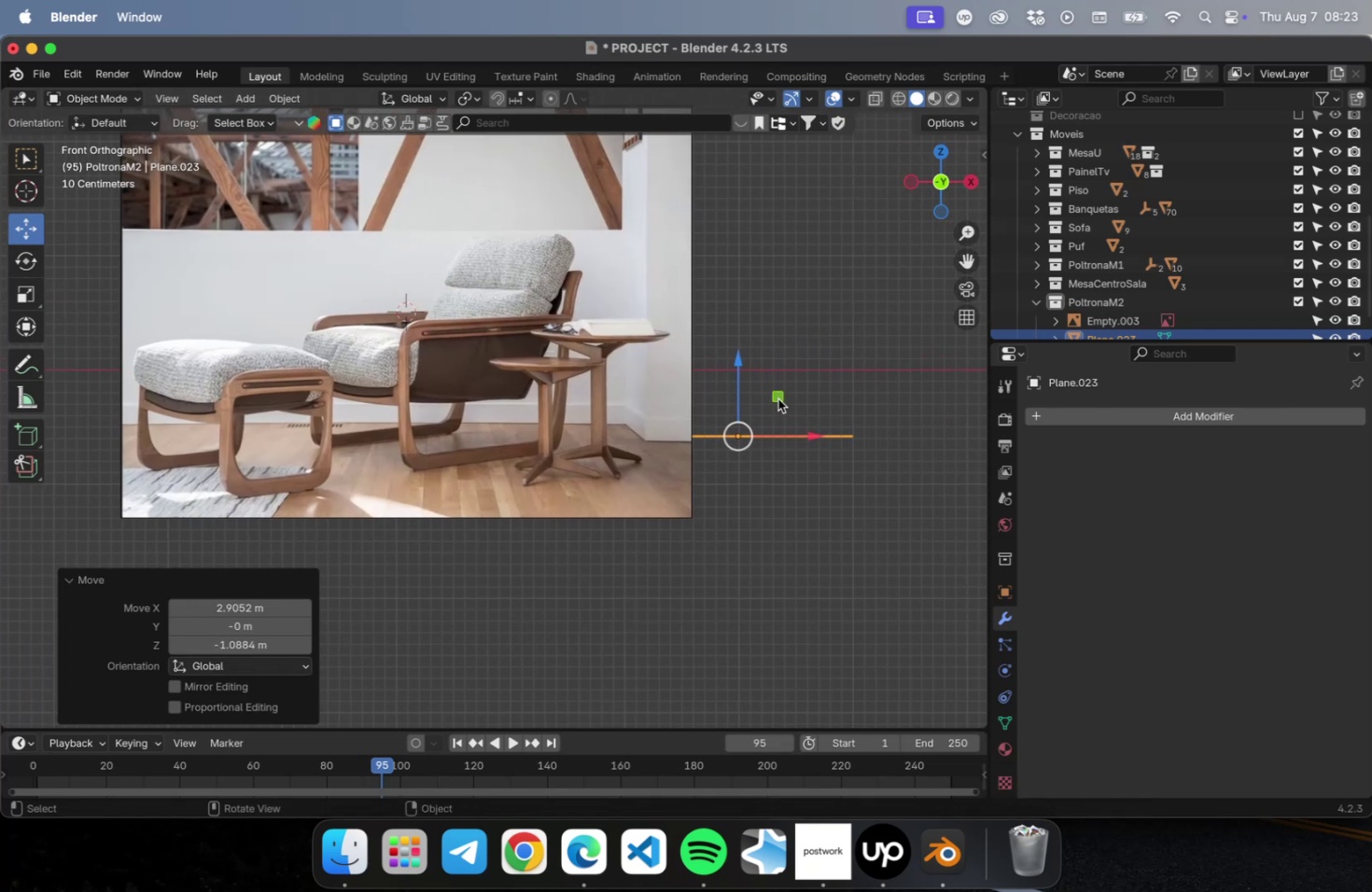 
left_click_drag(start_coordinate=[779, 396], to_coordinate=[869, 398])
 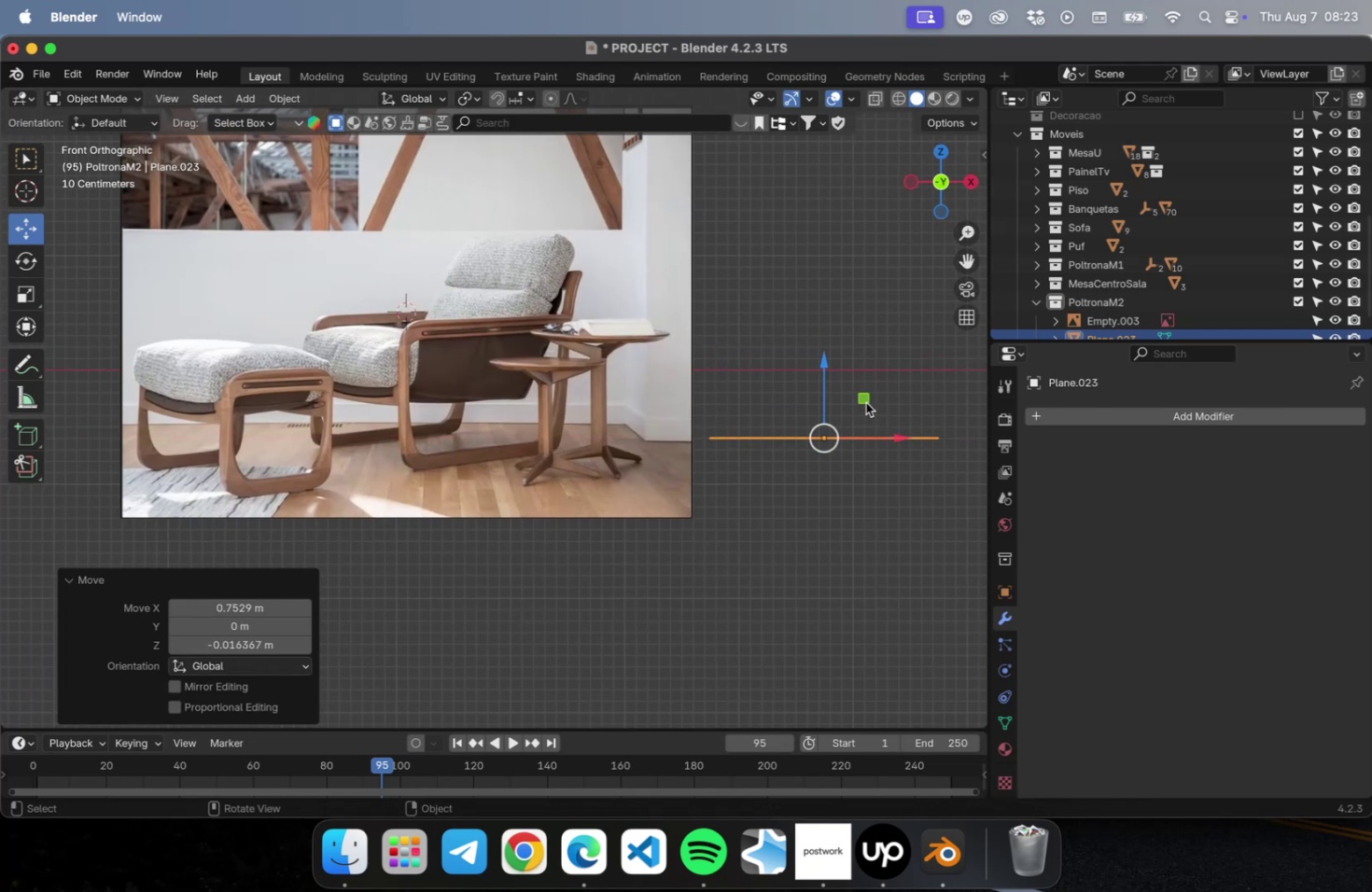 
type(rx90)
 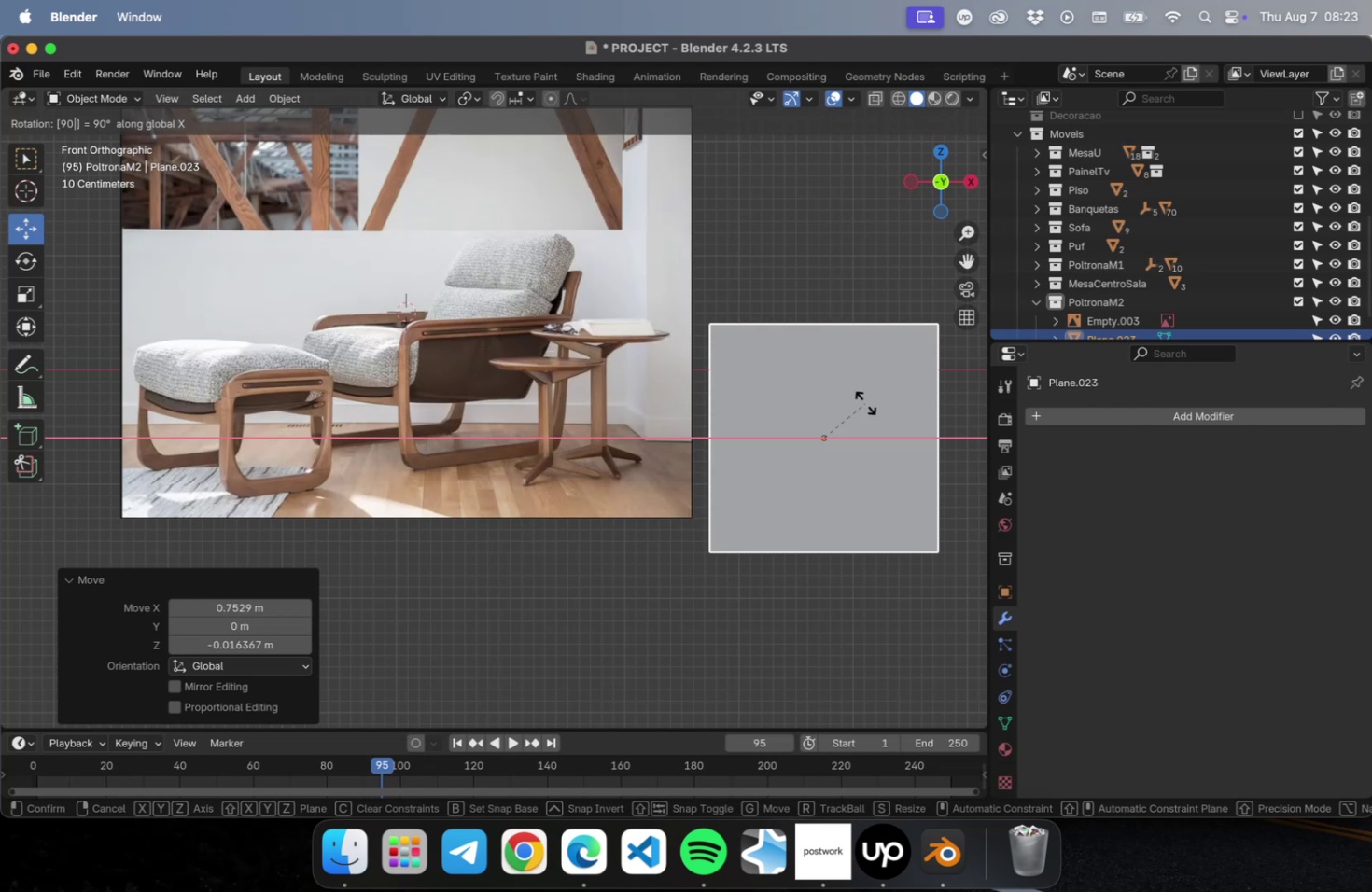 
key(Enter)
 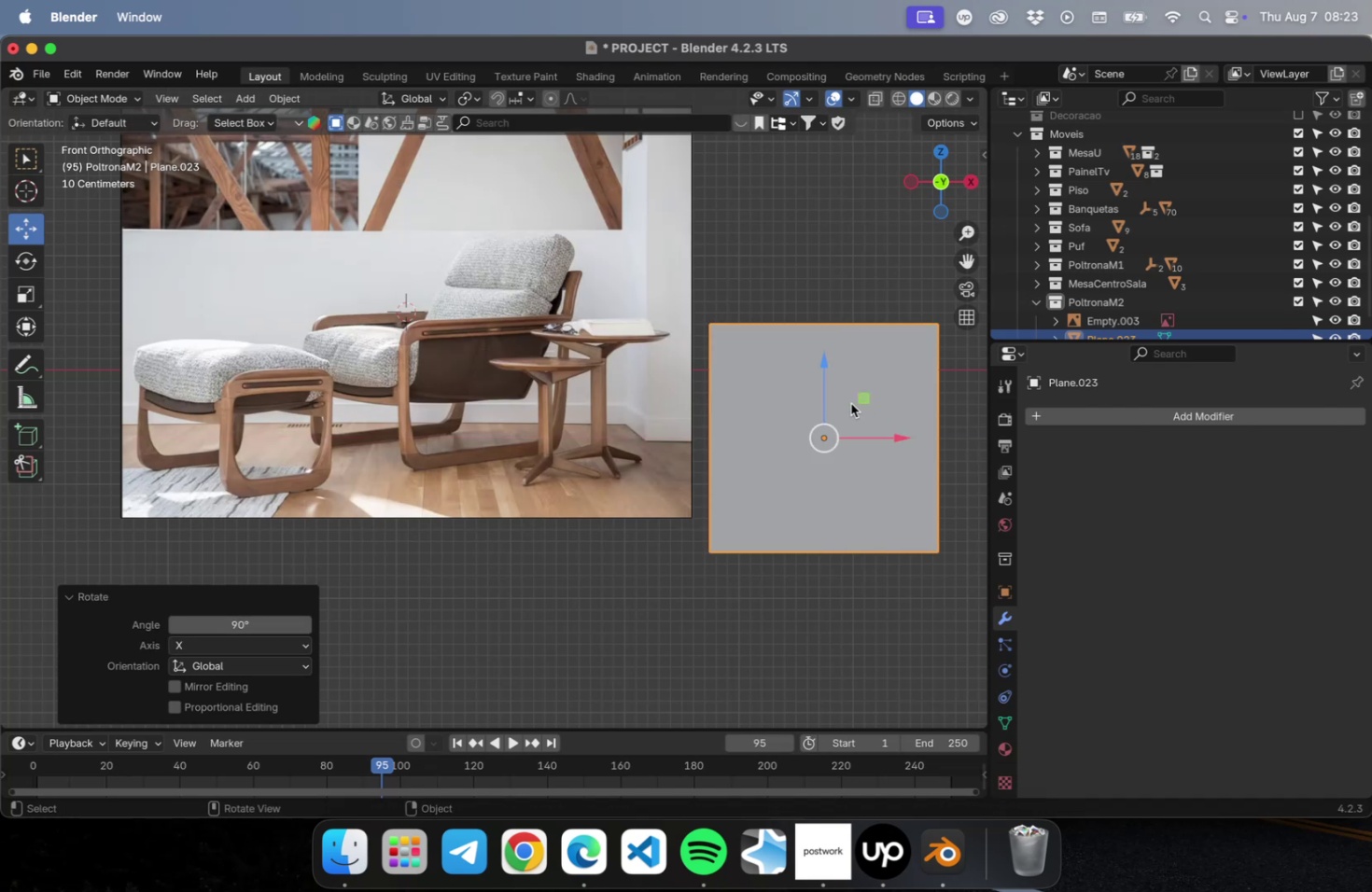 
scroll: coordinate [809, 411], scroll_direction: down, amount: 1.0
 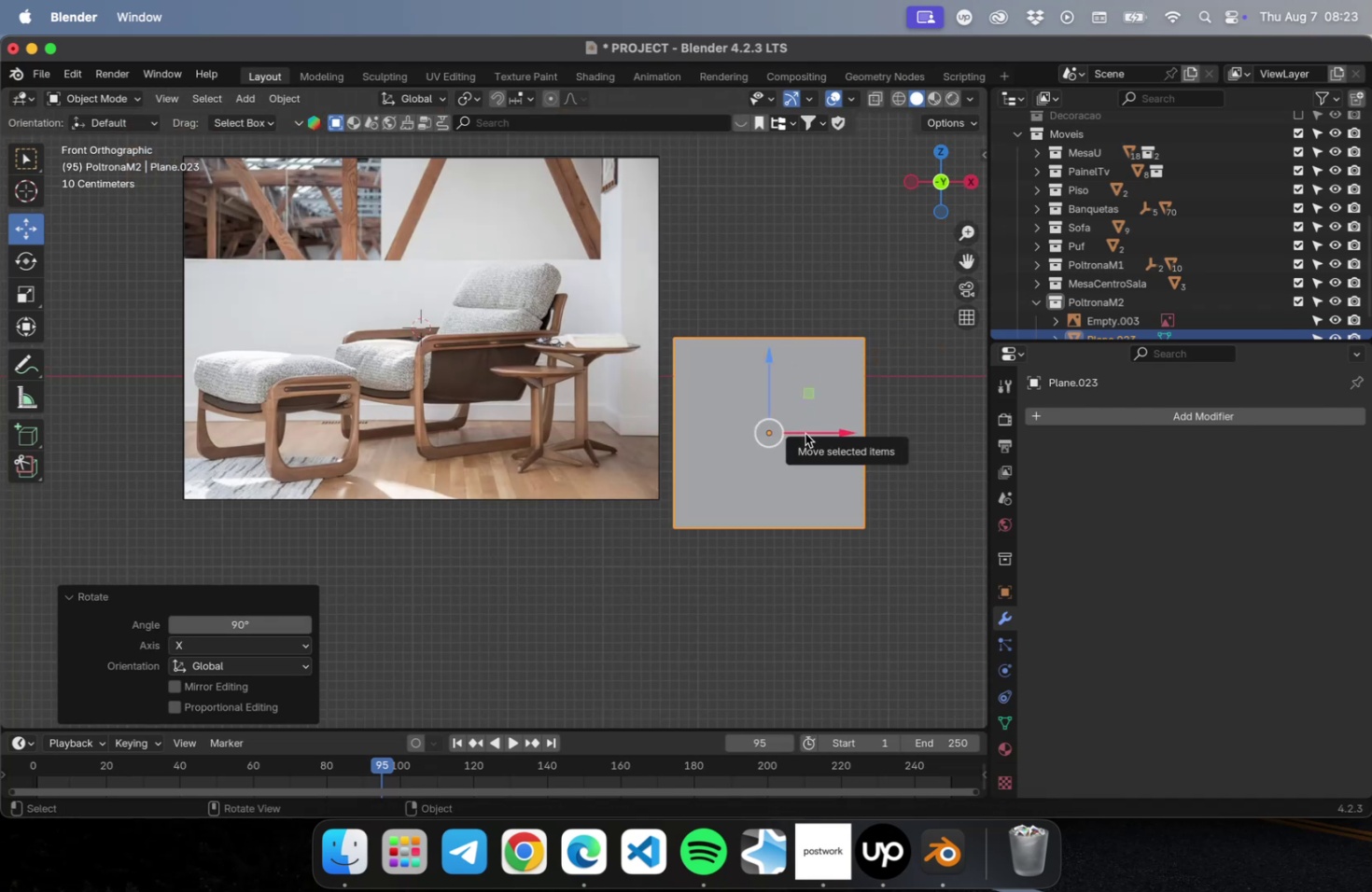 
wait(6.5)
 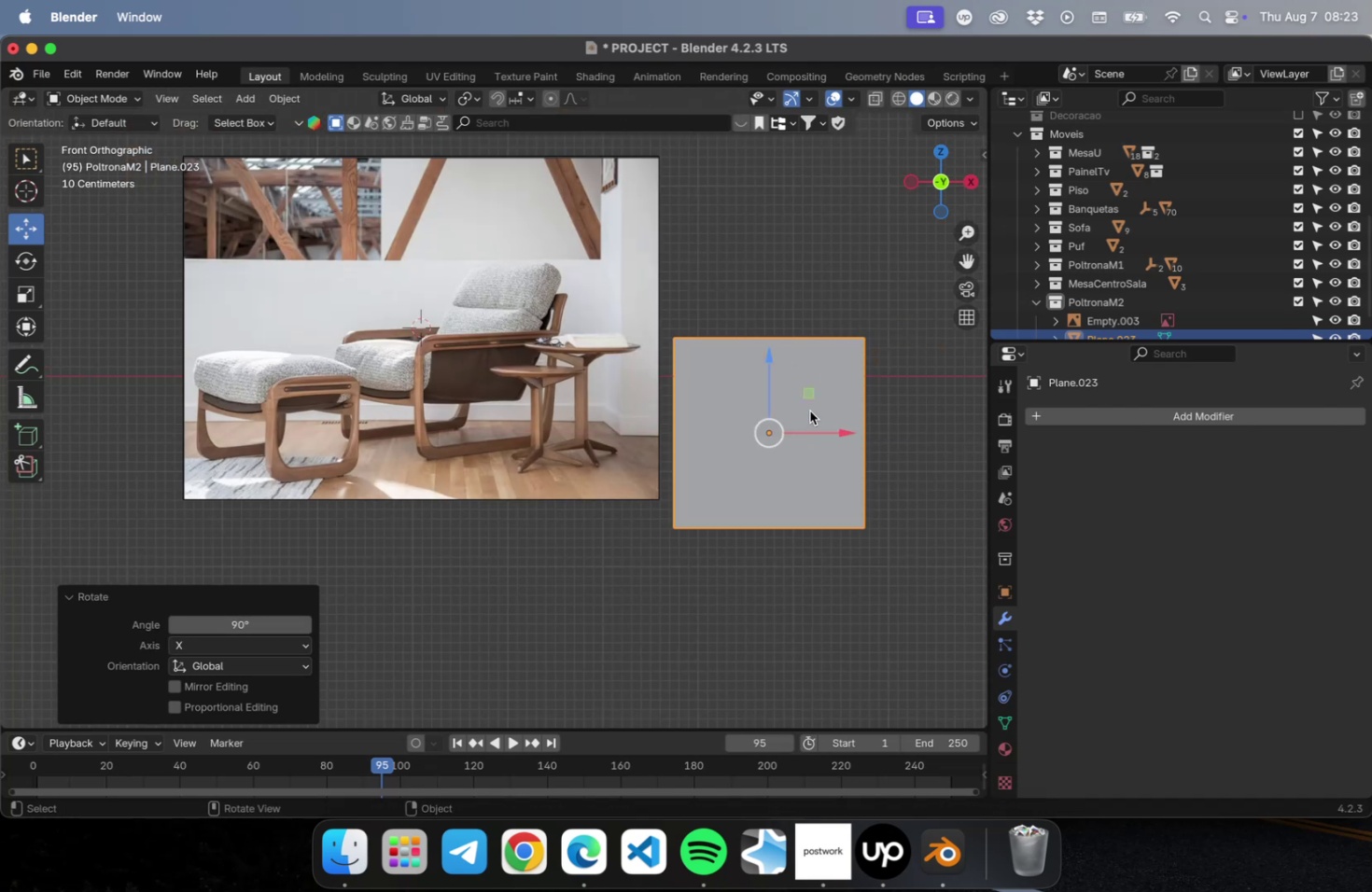 
hold_key(key=ShiftLeft, duration=0.33)
 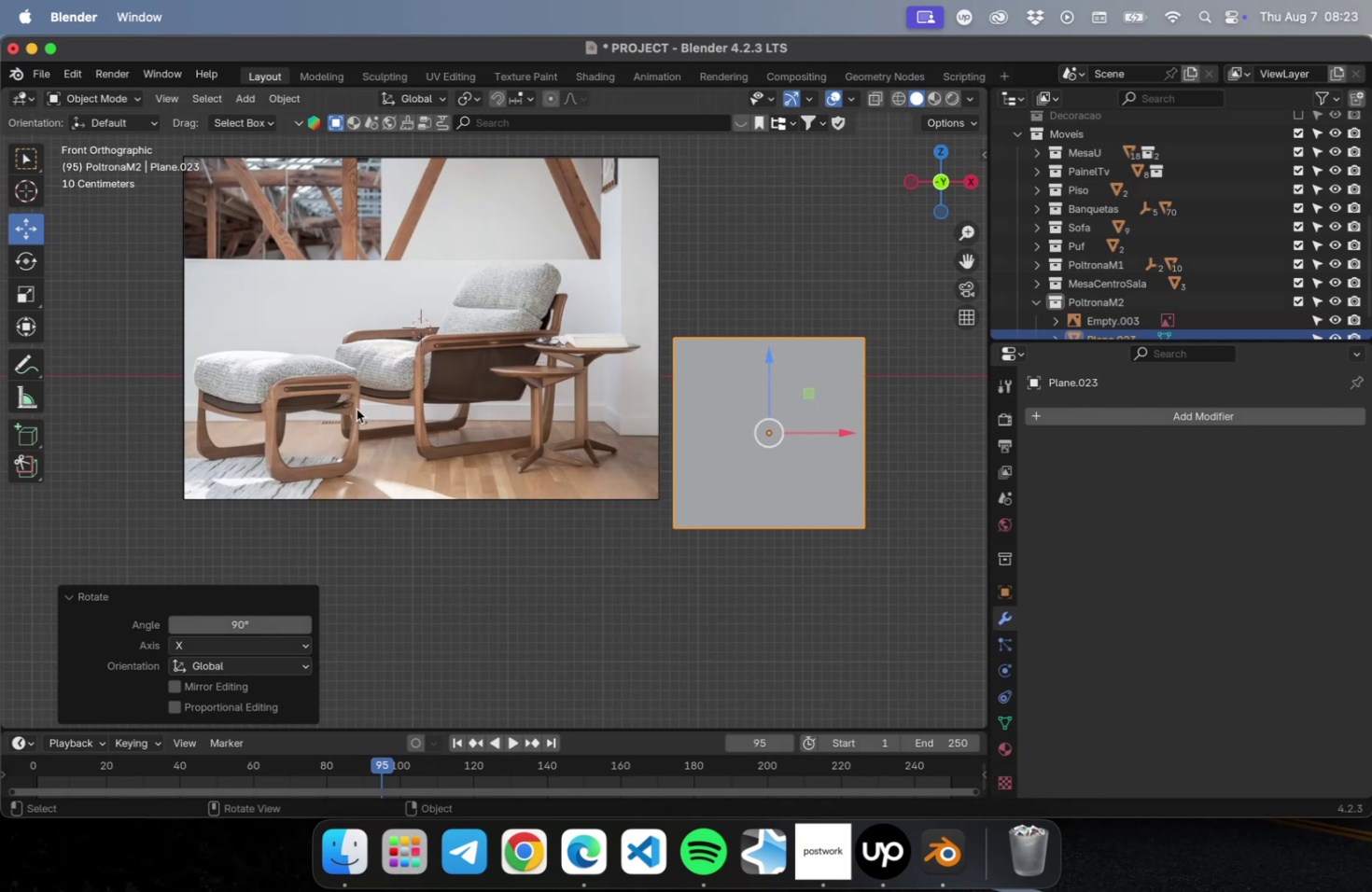 
wait(6.46)
 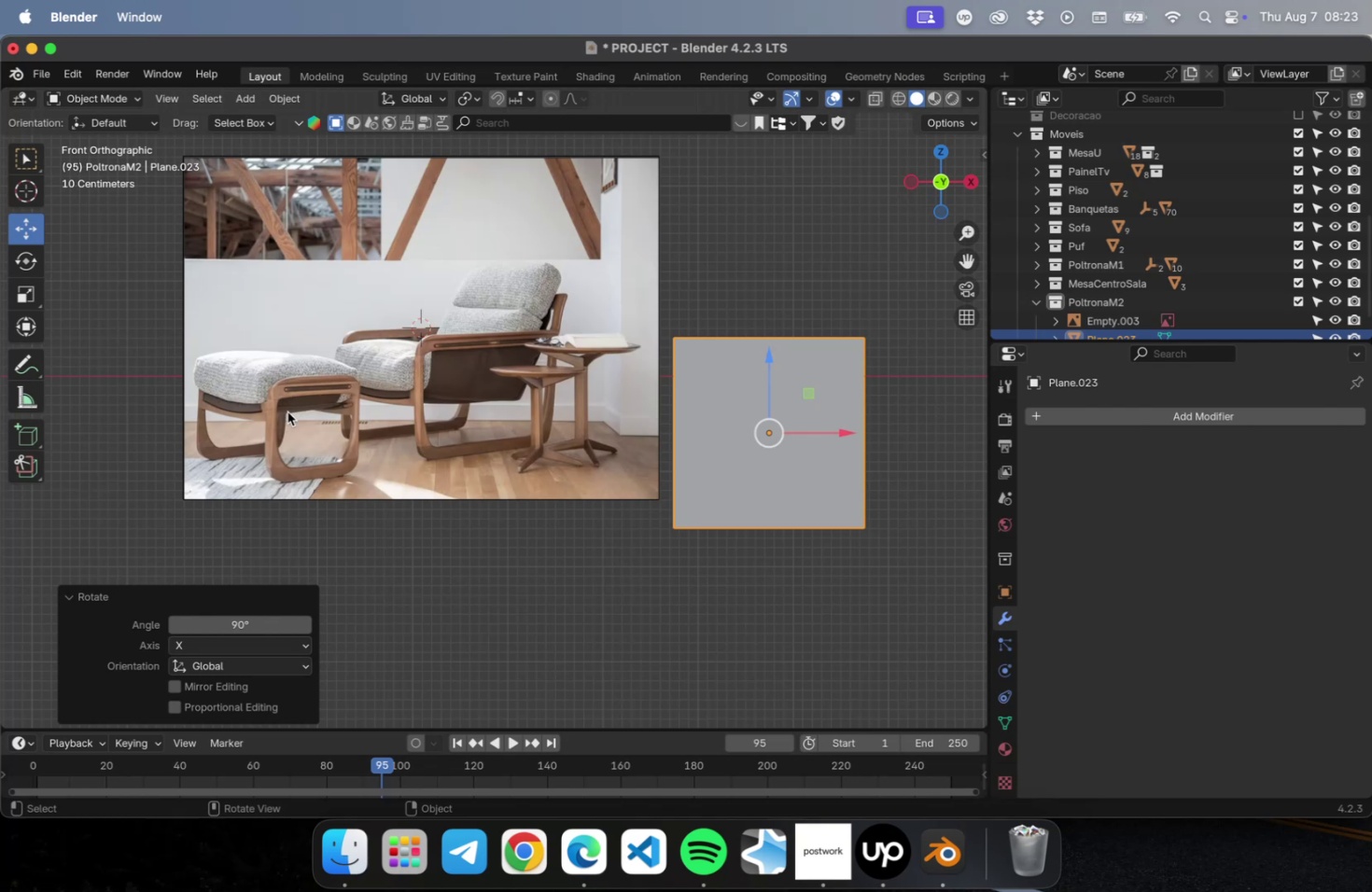 
key(Tab)
 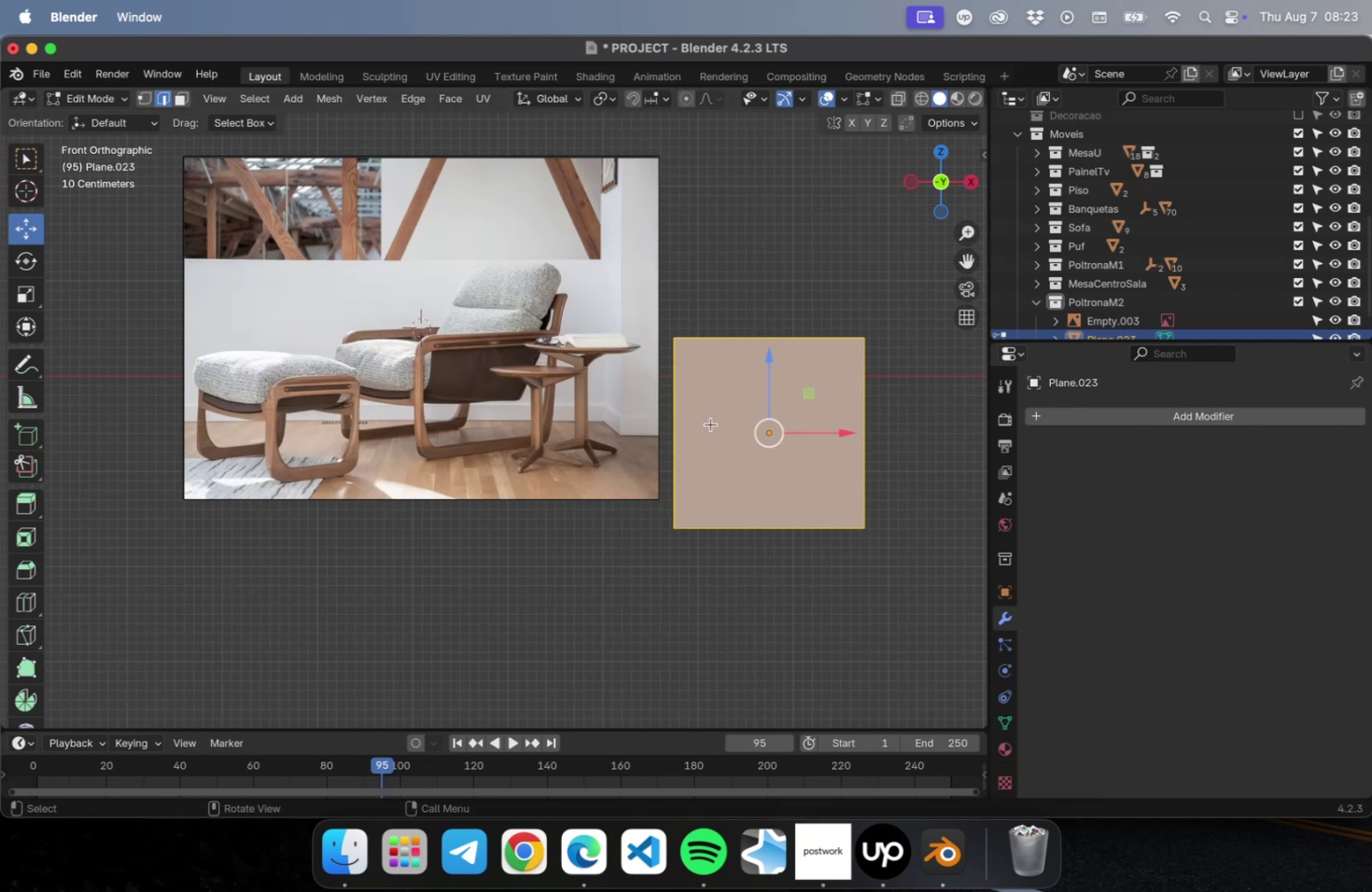 
key(3)
 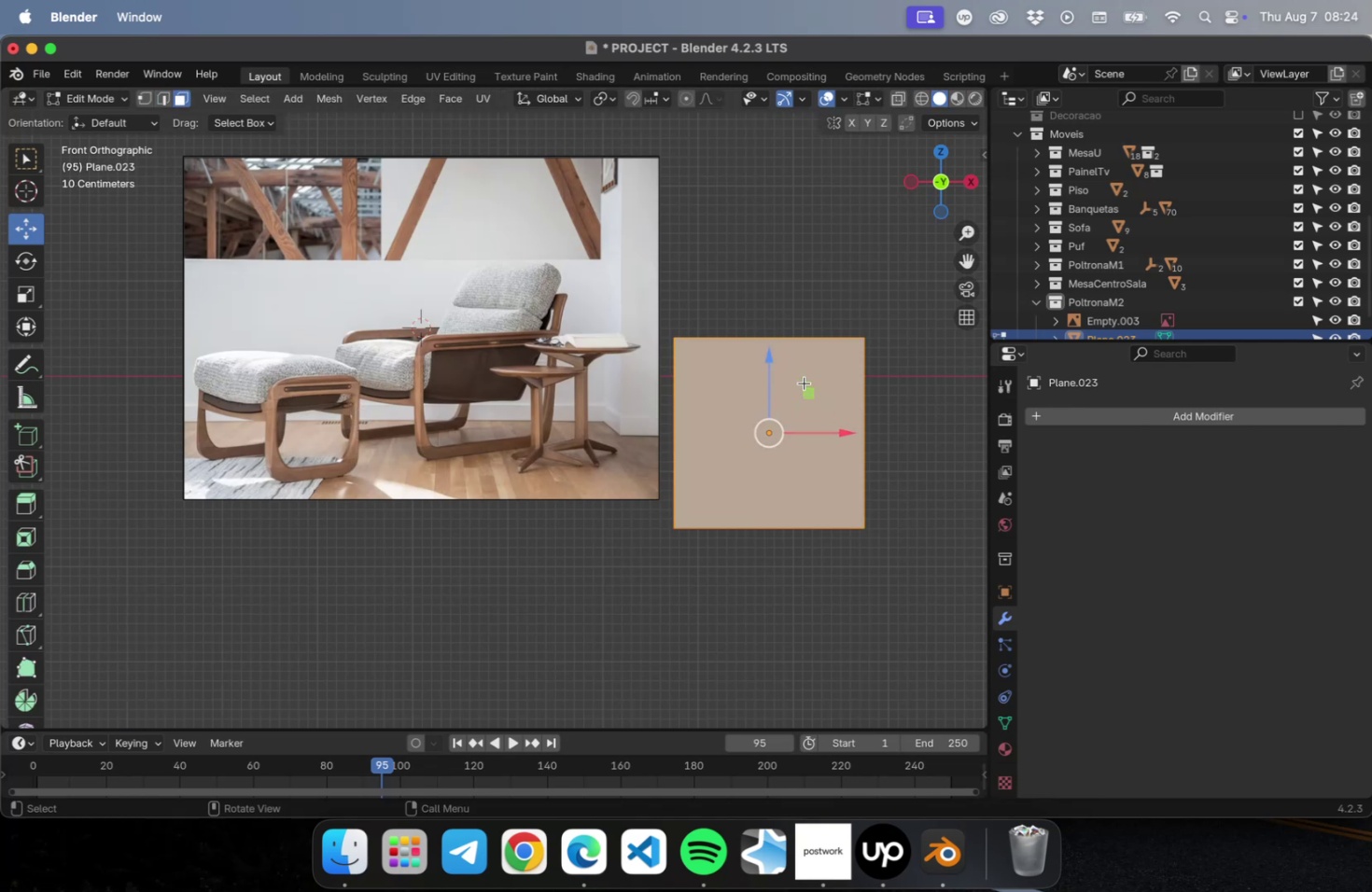 
left_click([799, 376])
 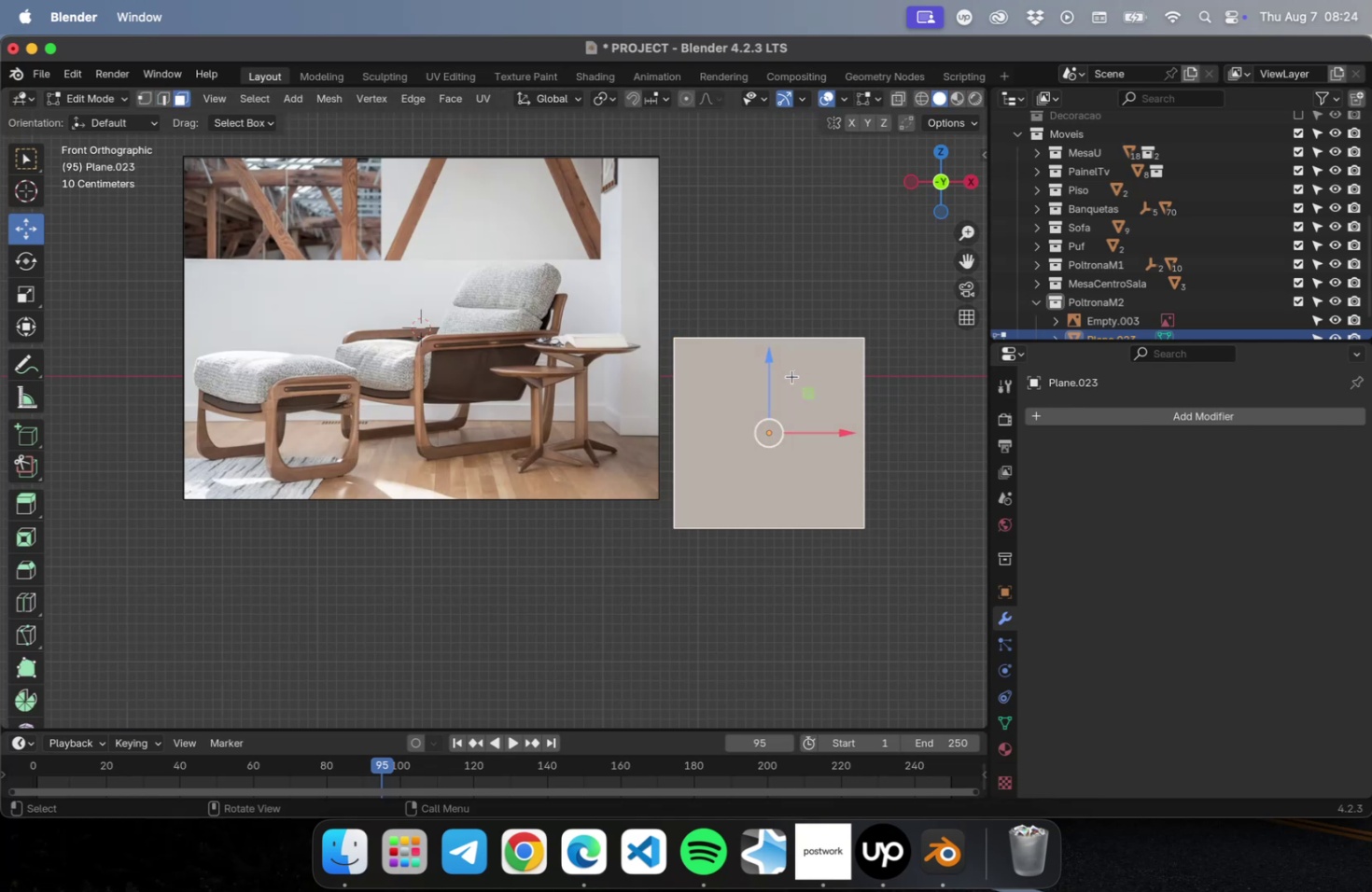 
right_click([791, 376])
 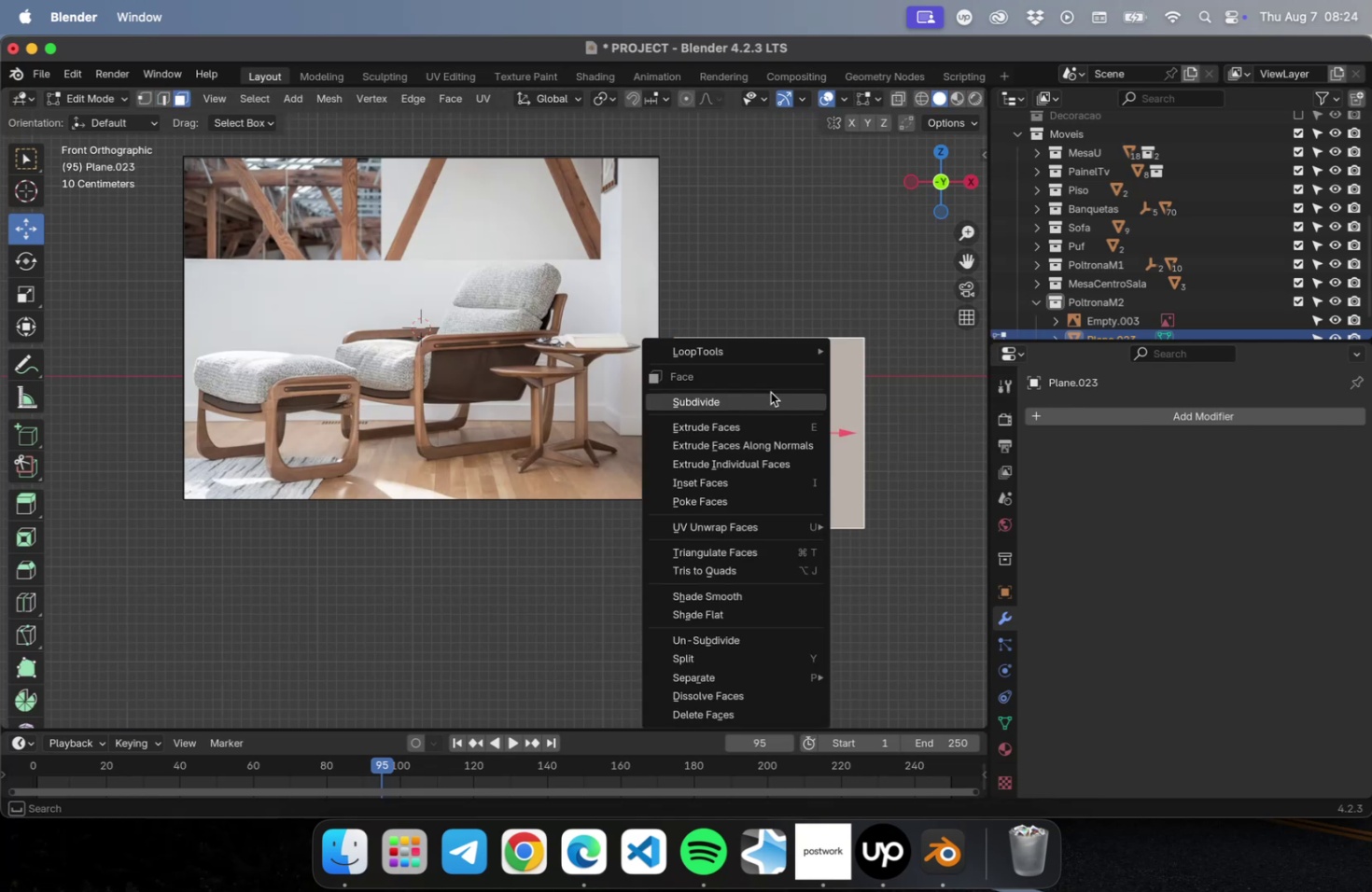 
left_click([767, 398])
 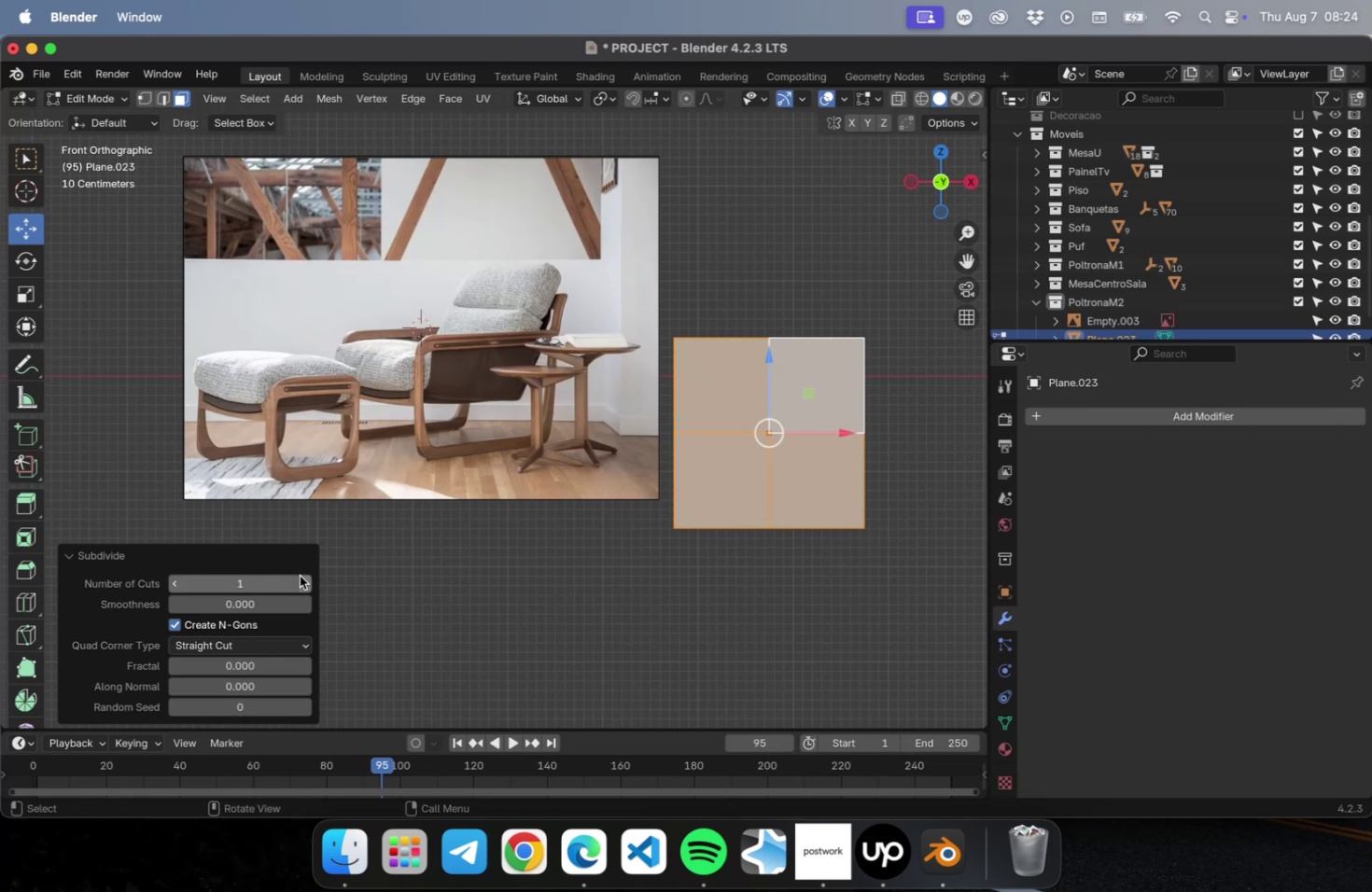 
left_click([305, 580])
 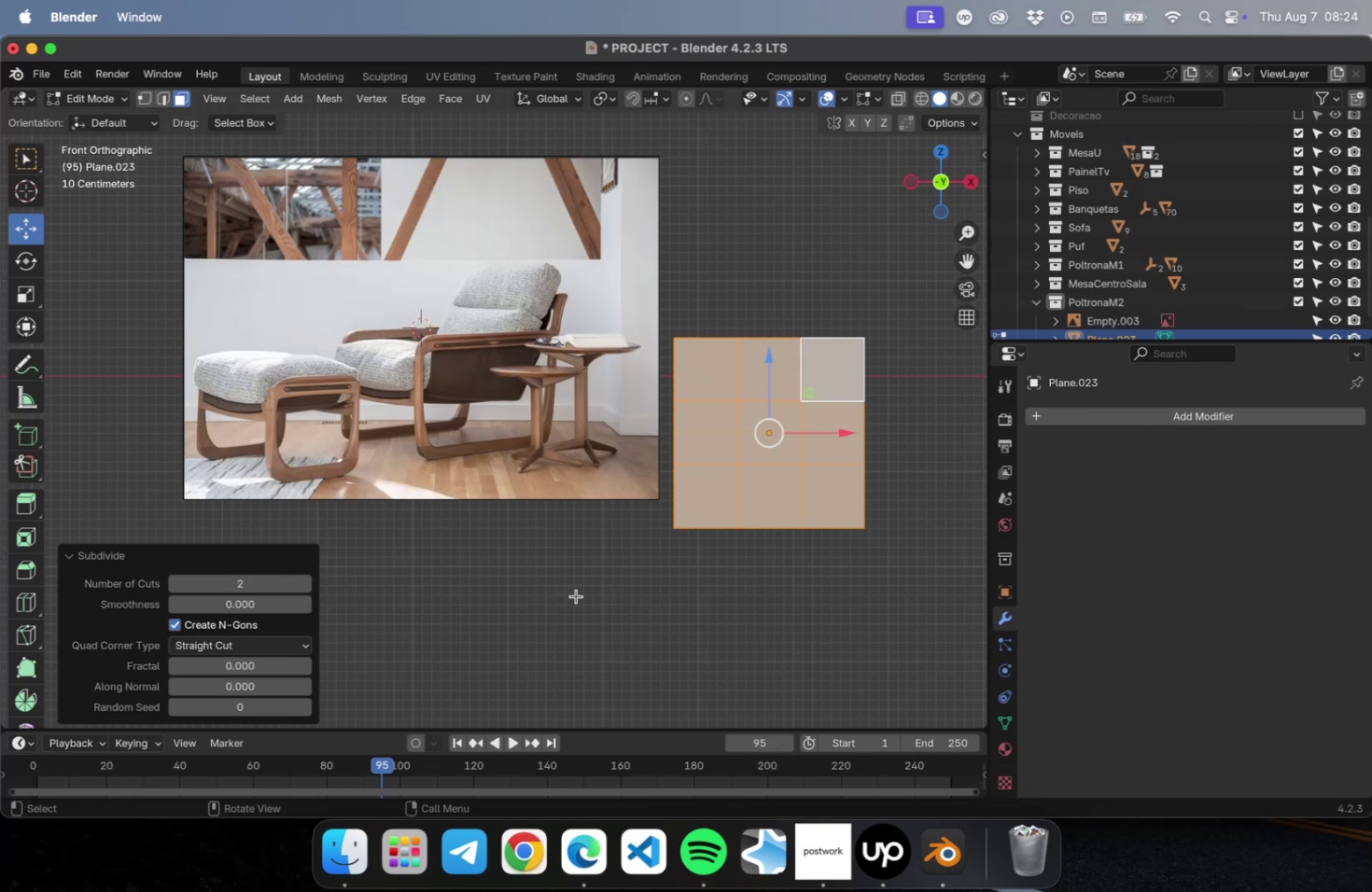 
wait(5.01)
 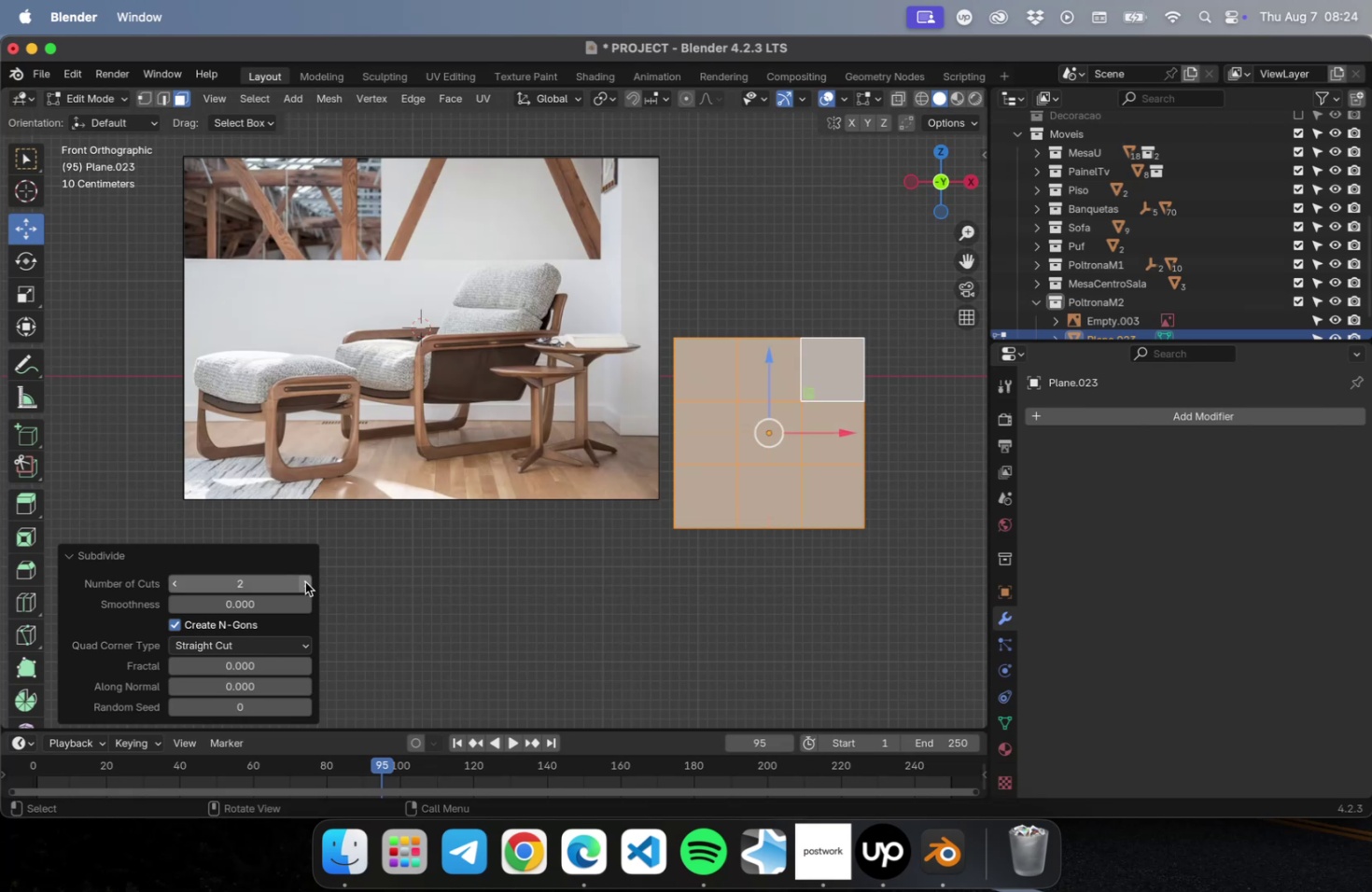 
left_click([737, 429])
 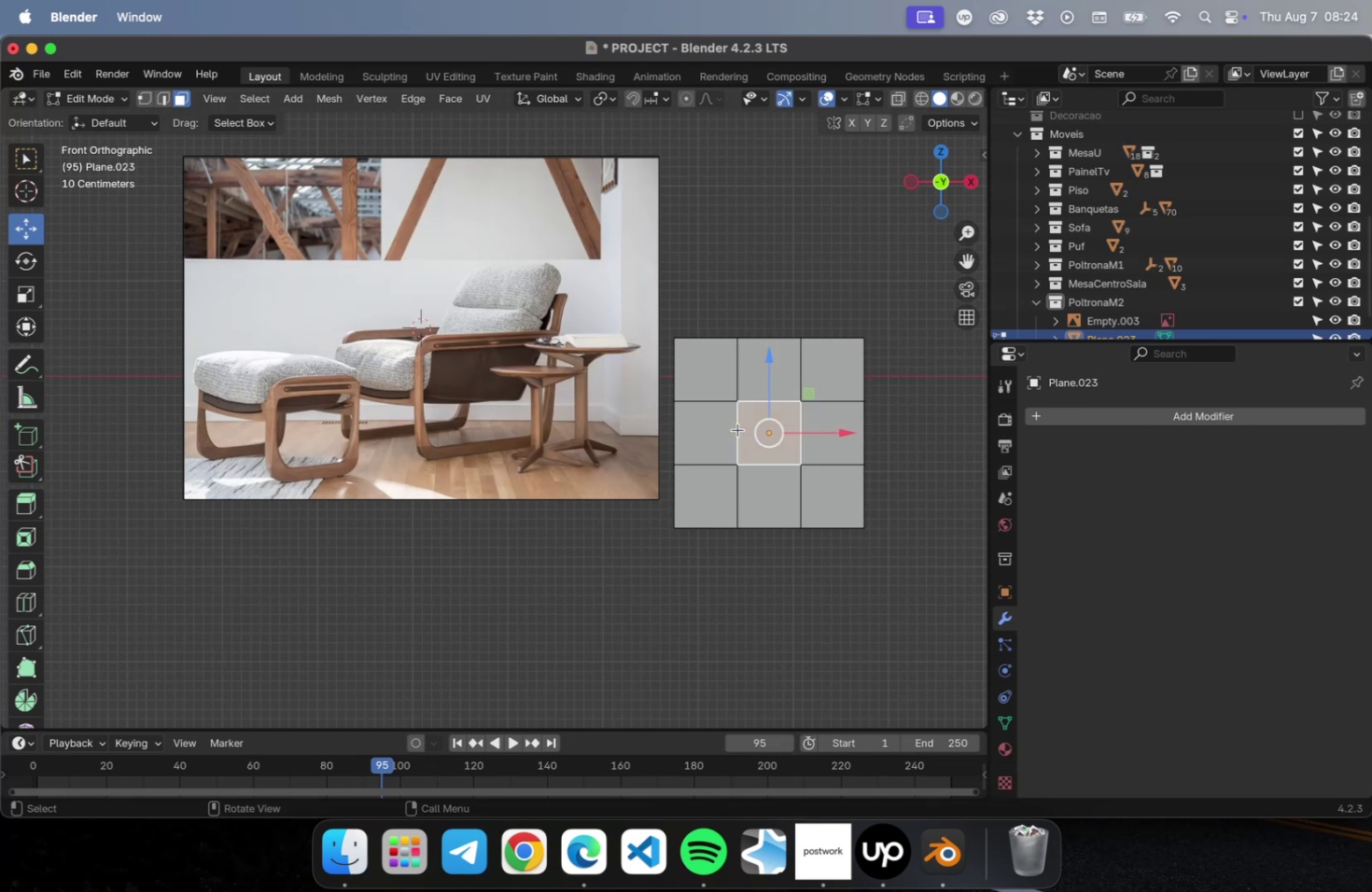 
key(2)
 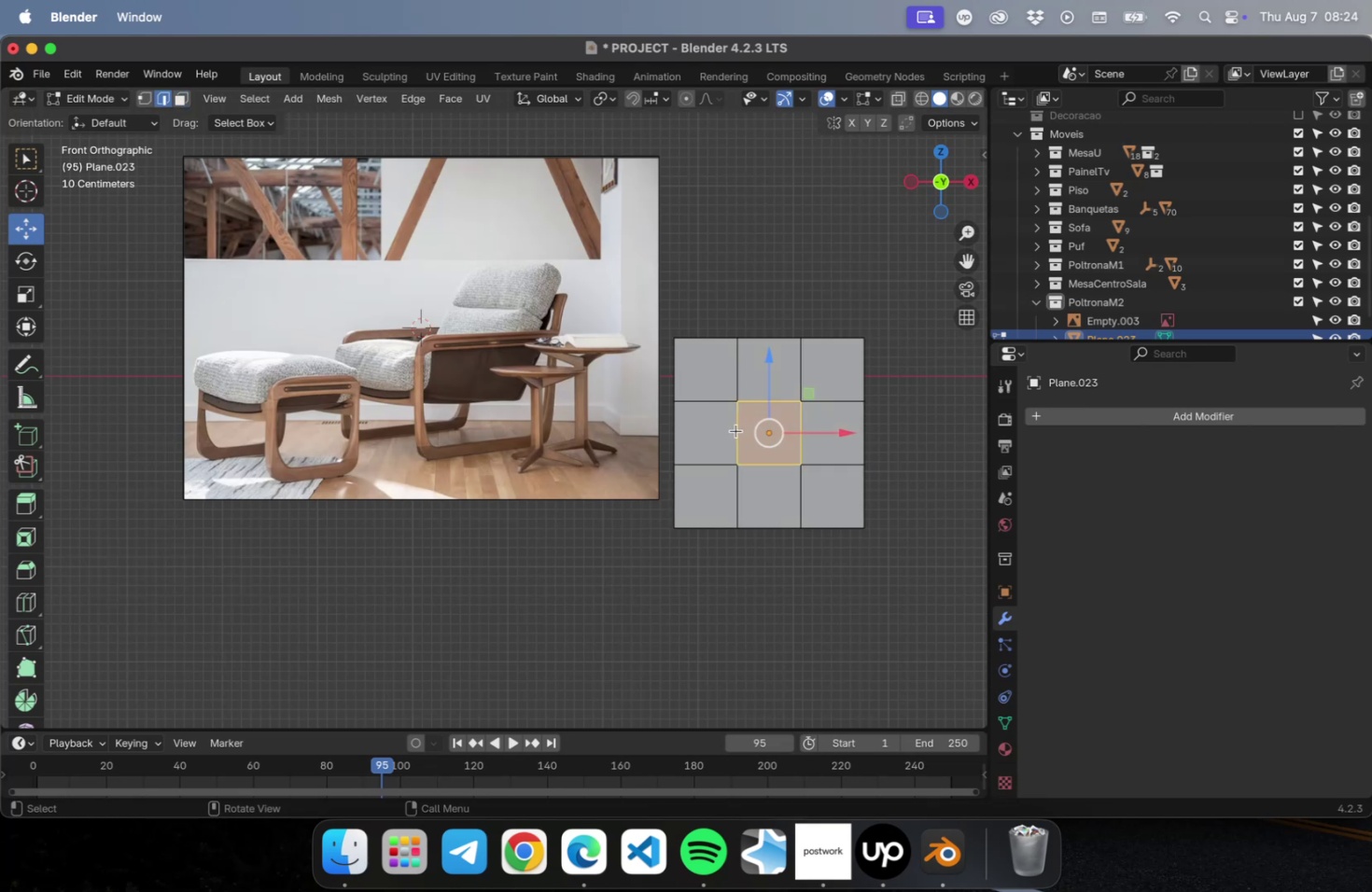 
left_click([735, 430])
 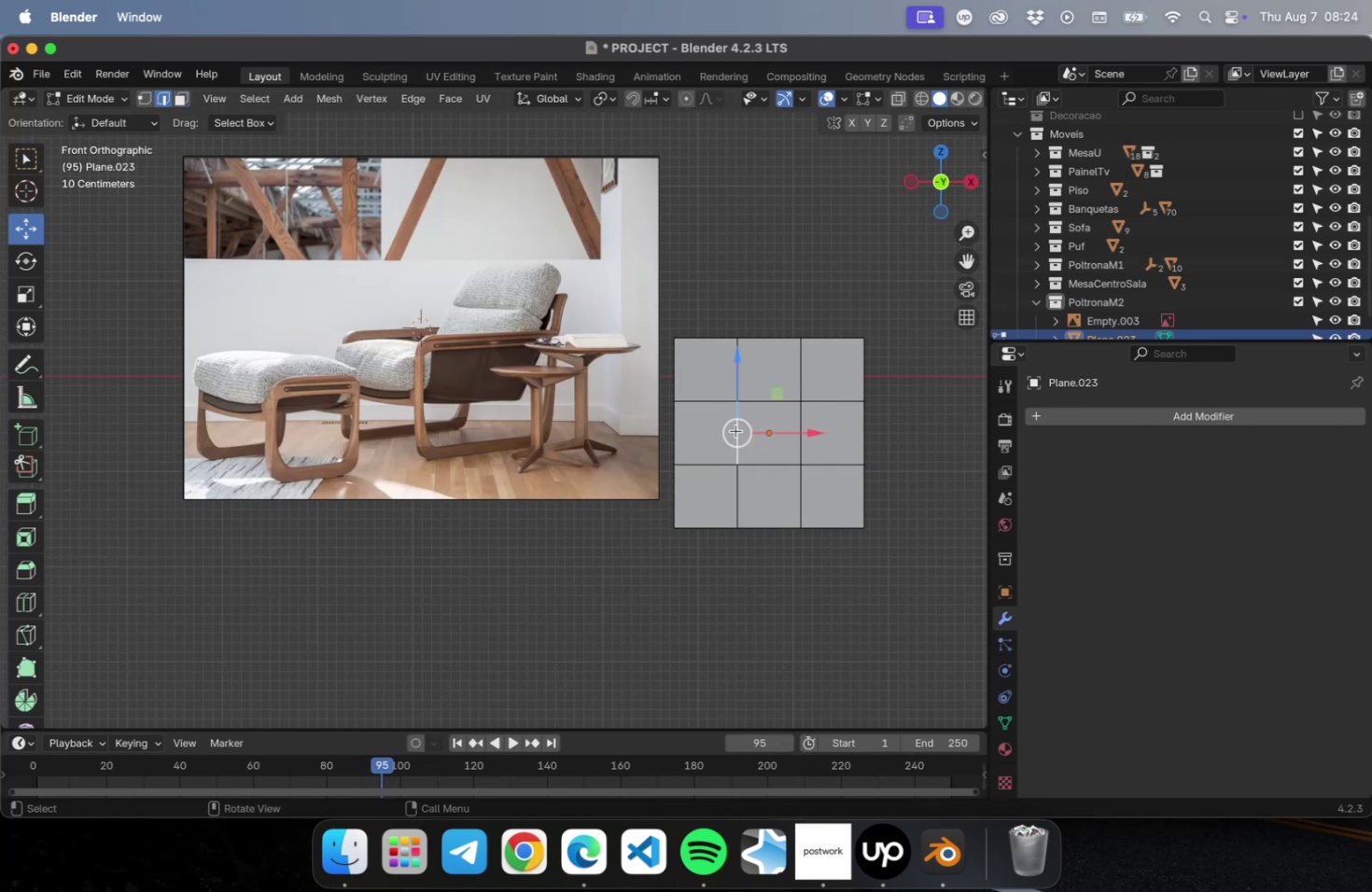 
hold_key(key=OptionLeft, duration=1.75)
left_click([735, 430])
 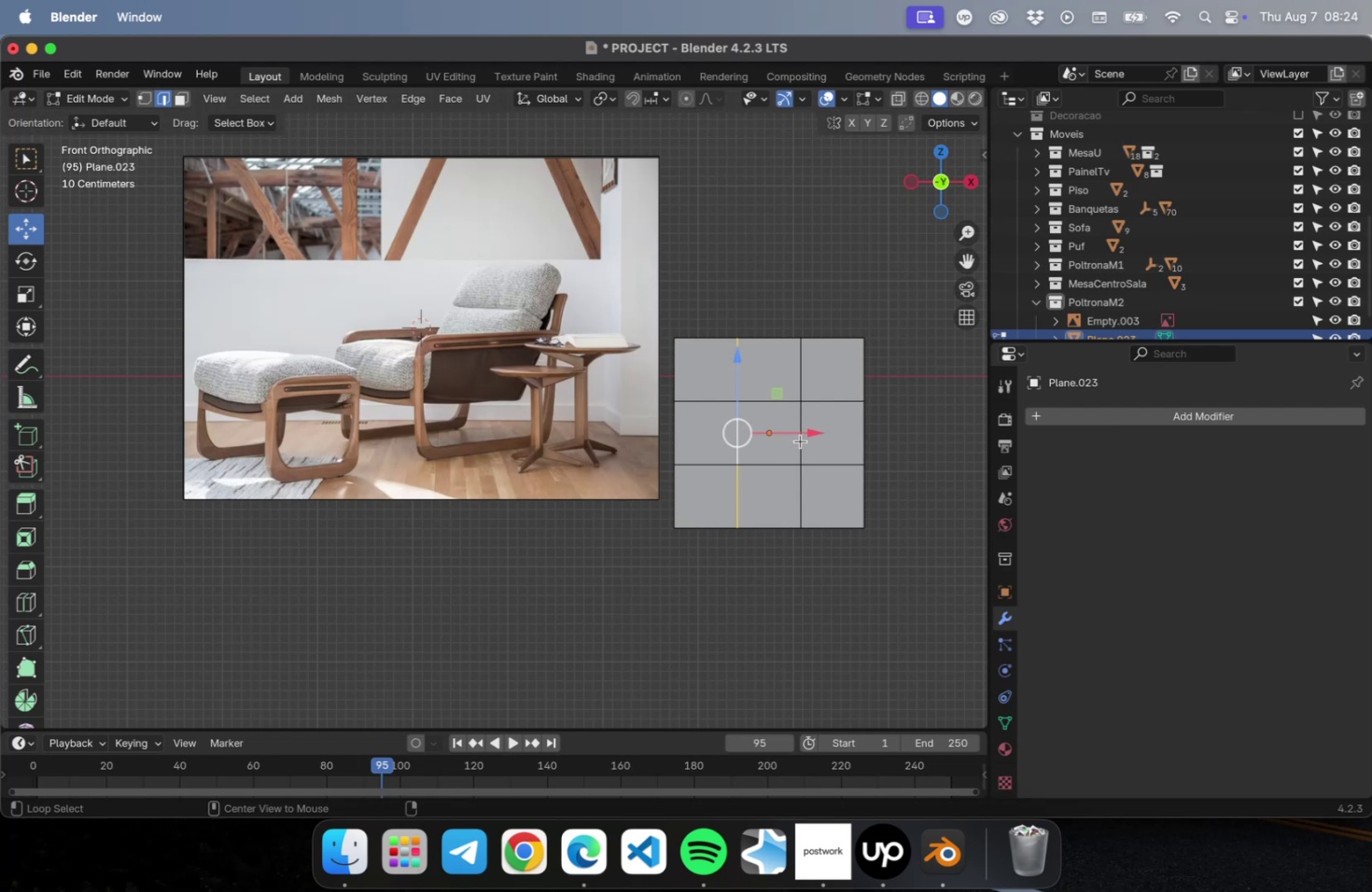 
left_click([802, 440])
 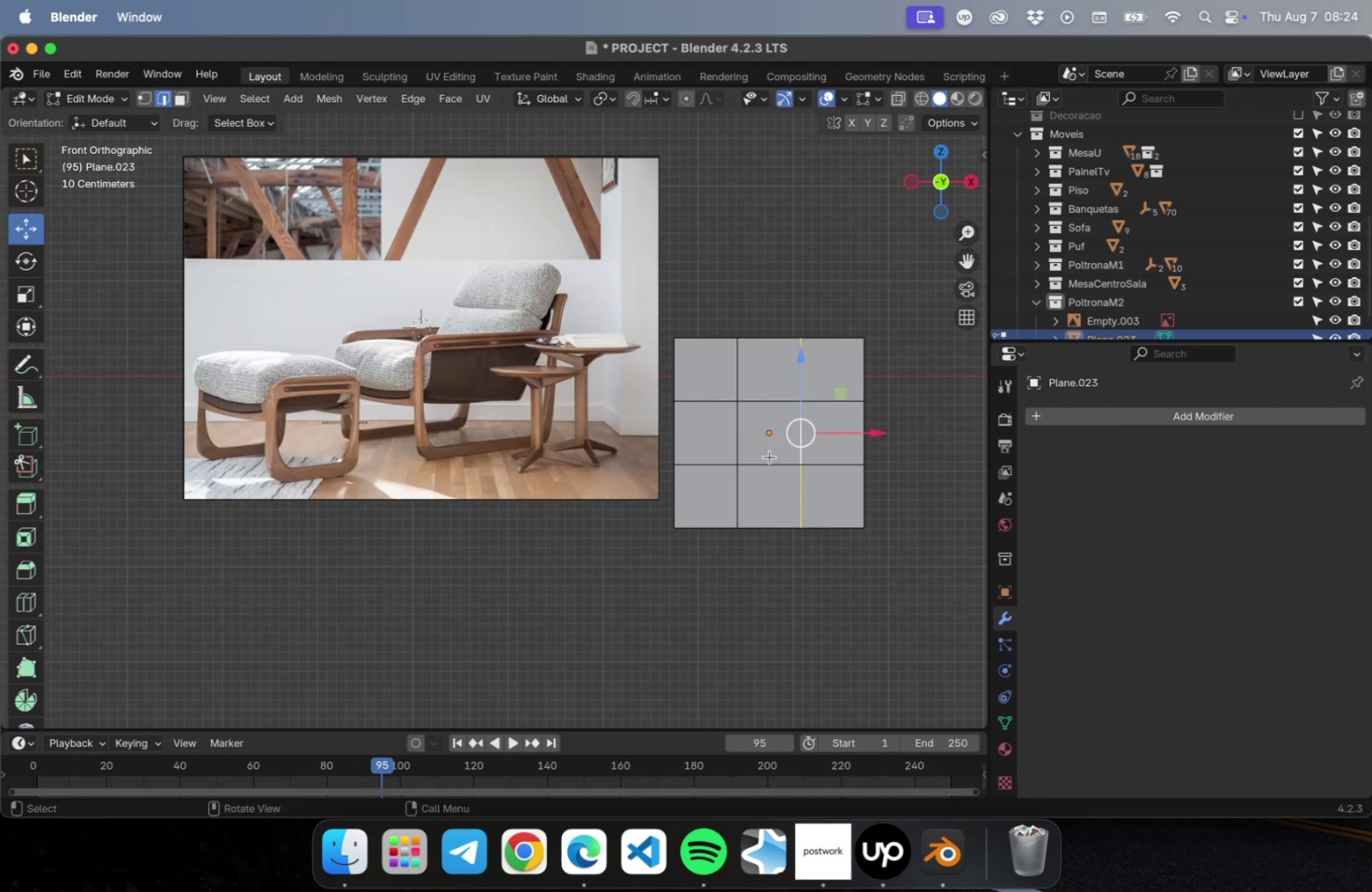 
hold_key(key=CommandLeft, duration=1.14)
hold_key(key=ShiftLeft, duration=0.57)
left_click([736, 438])
 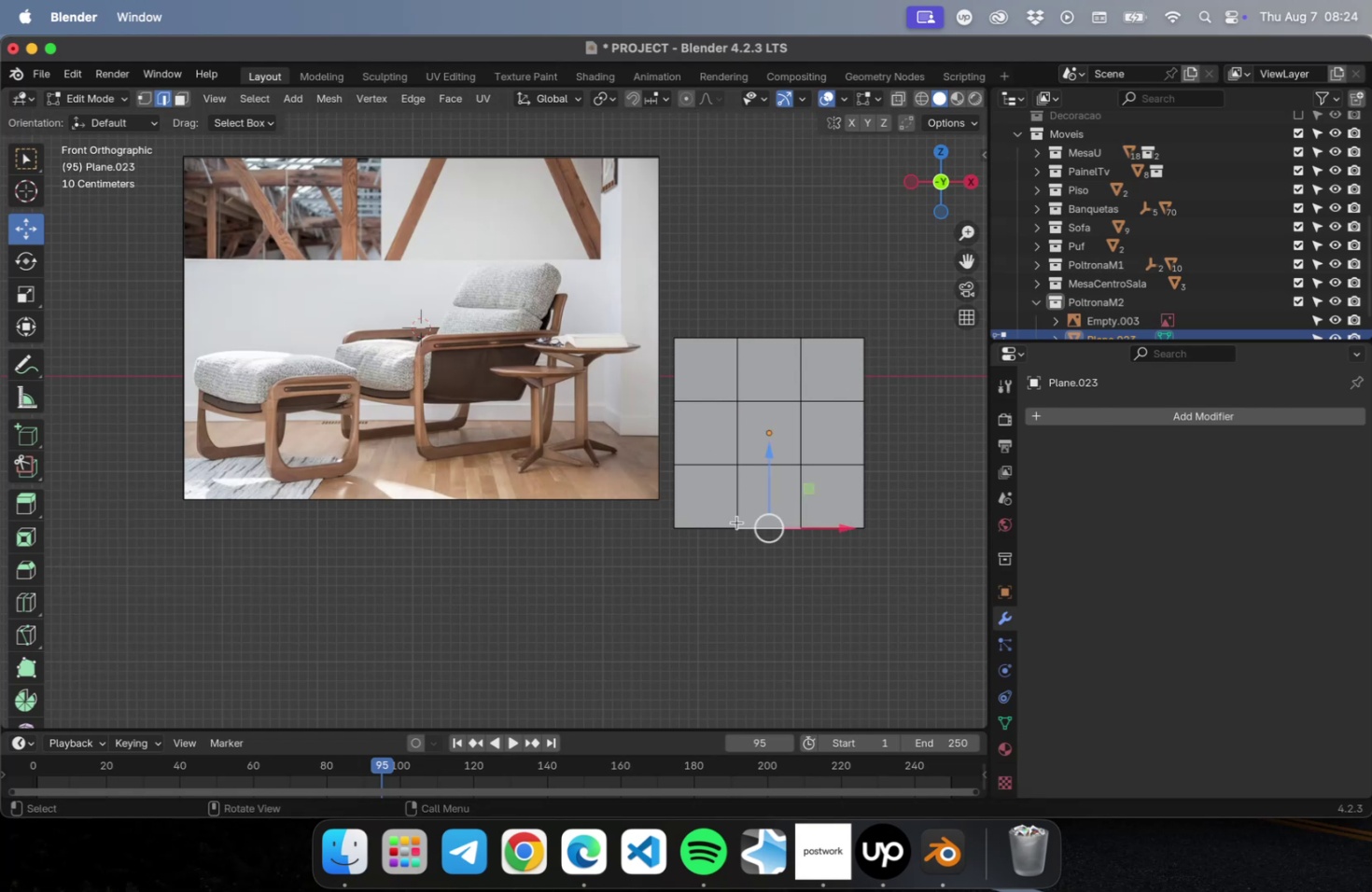 
hold_key(key=CommandLeft, duration=0.38)
 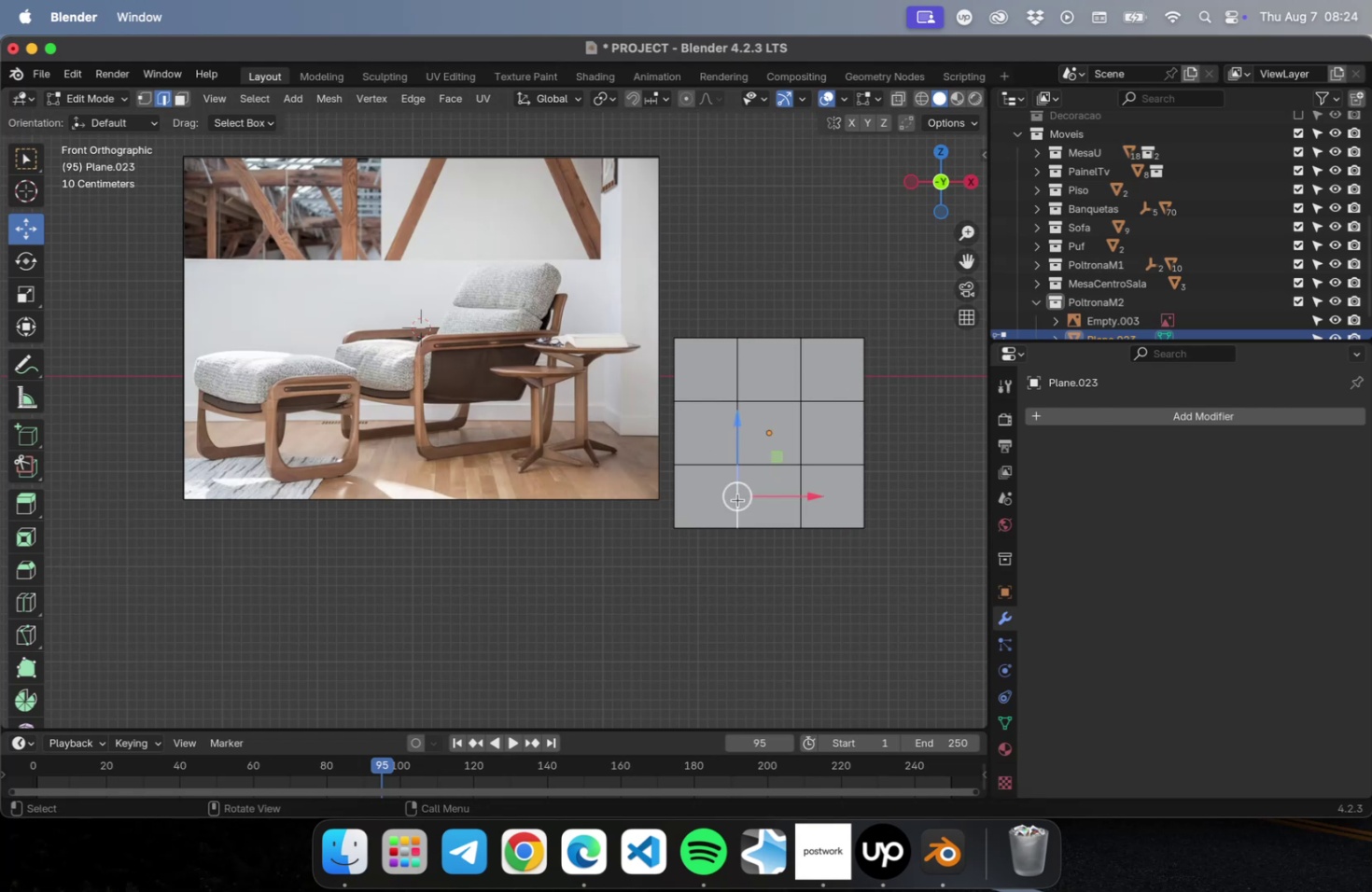 
double_click([737, 499])
 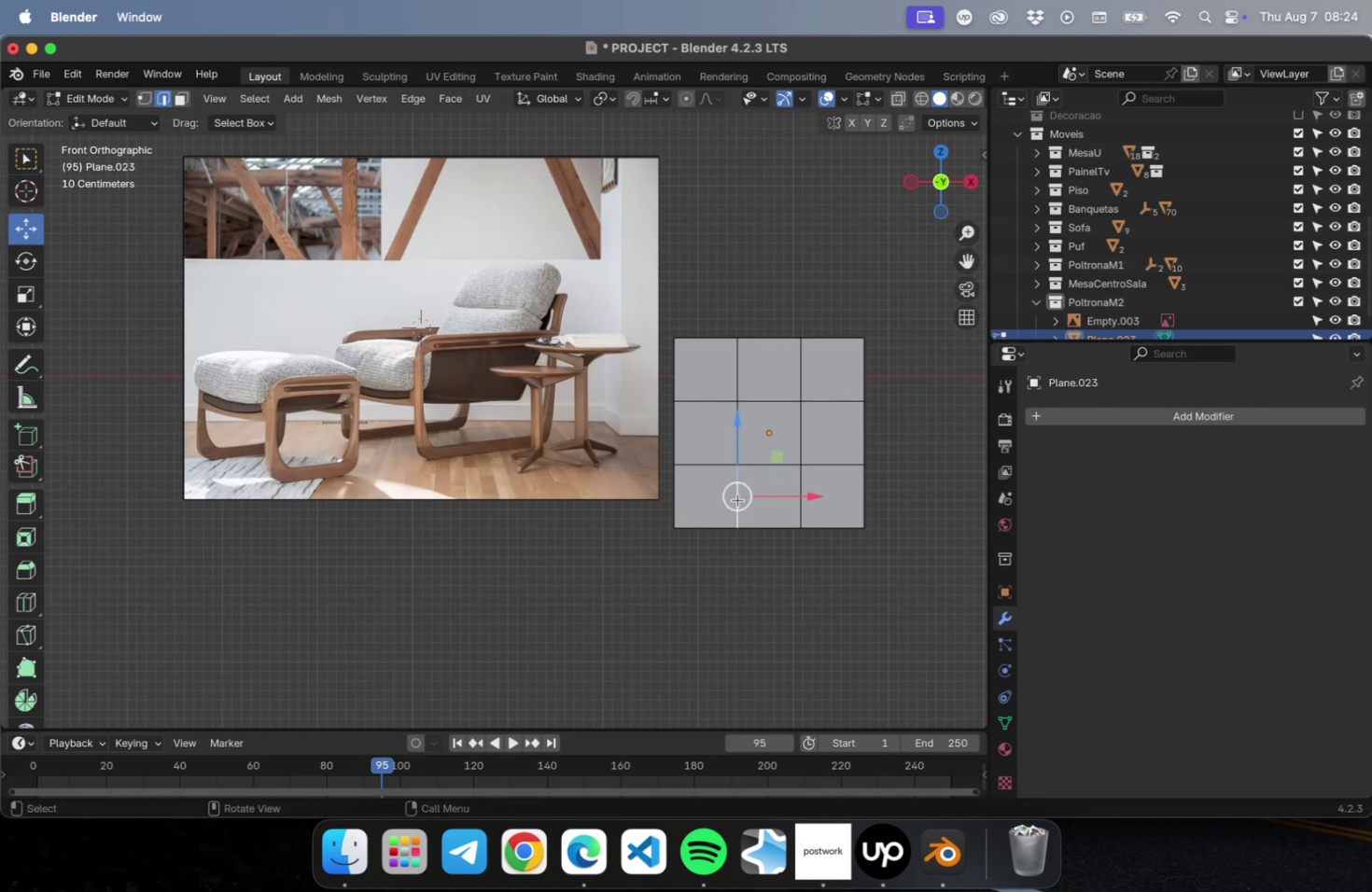 
hold_key(key=CommandLeft, duration=0.78)
left_click([737, 498])
 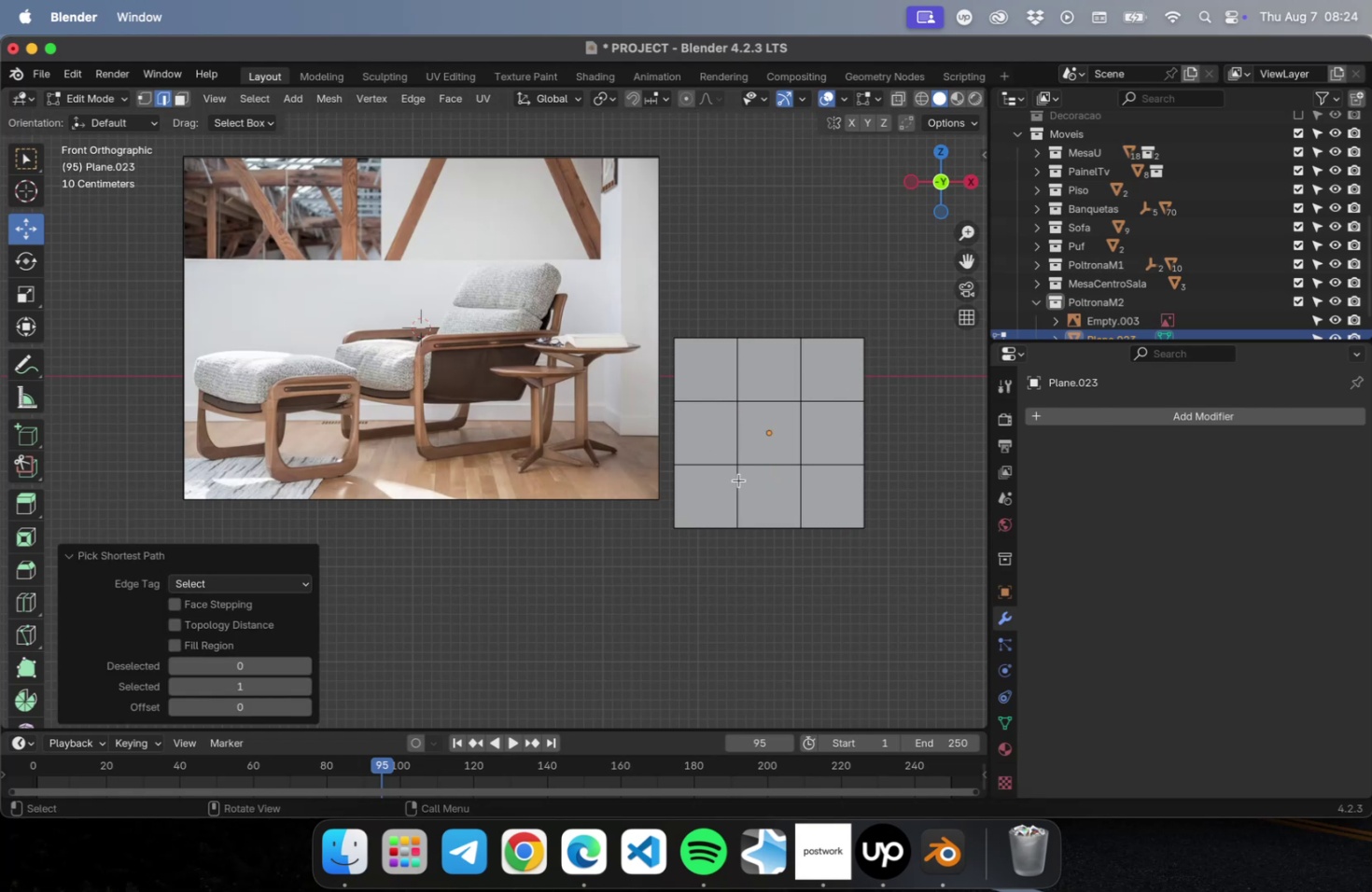 
hold_key(key=CommandLeft, duration=1.34)
left_click([738, 469])
 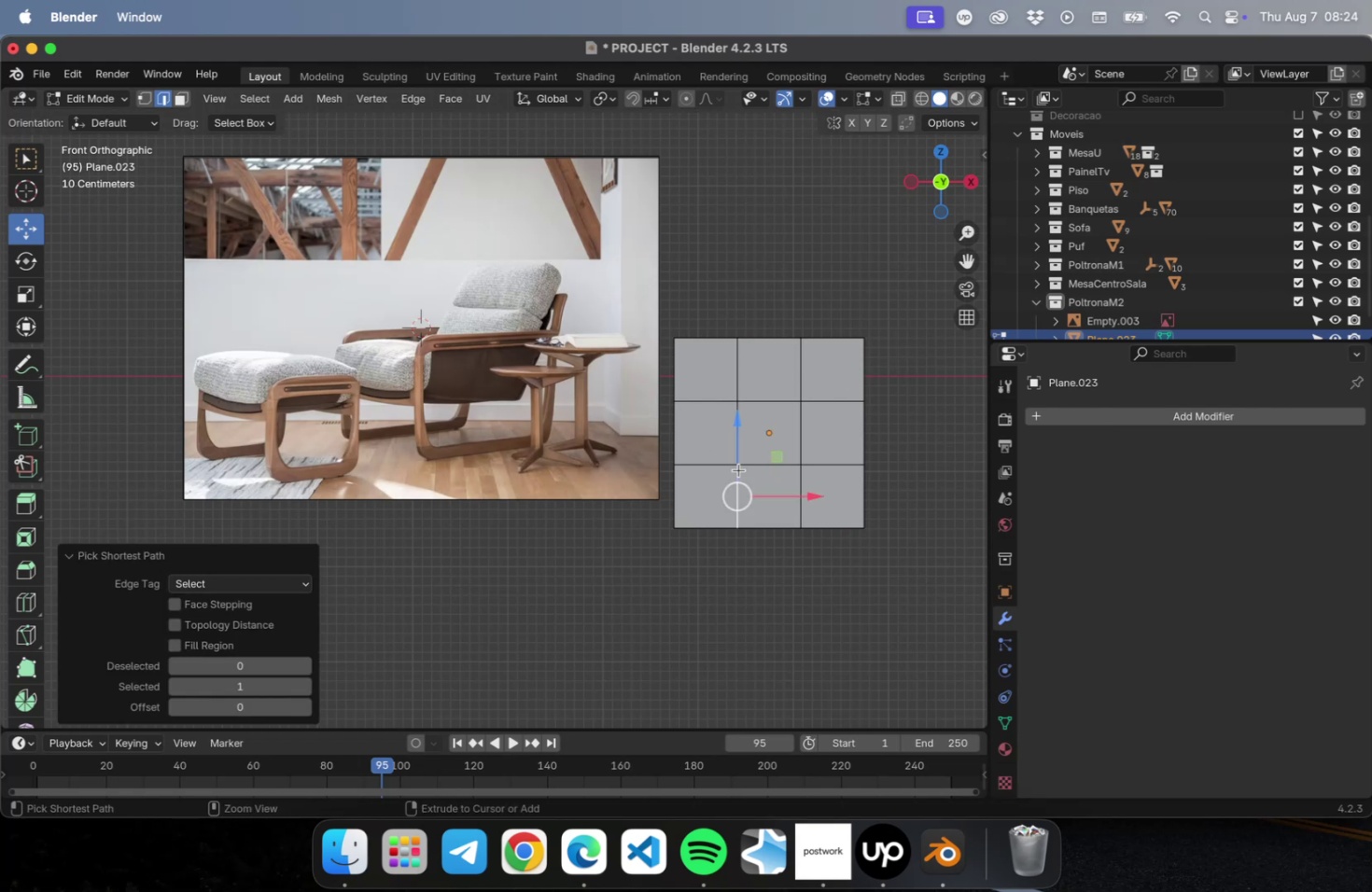 
left_click([738, 469])
 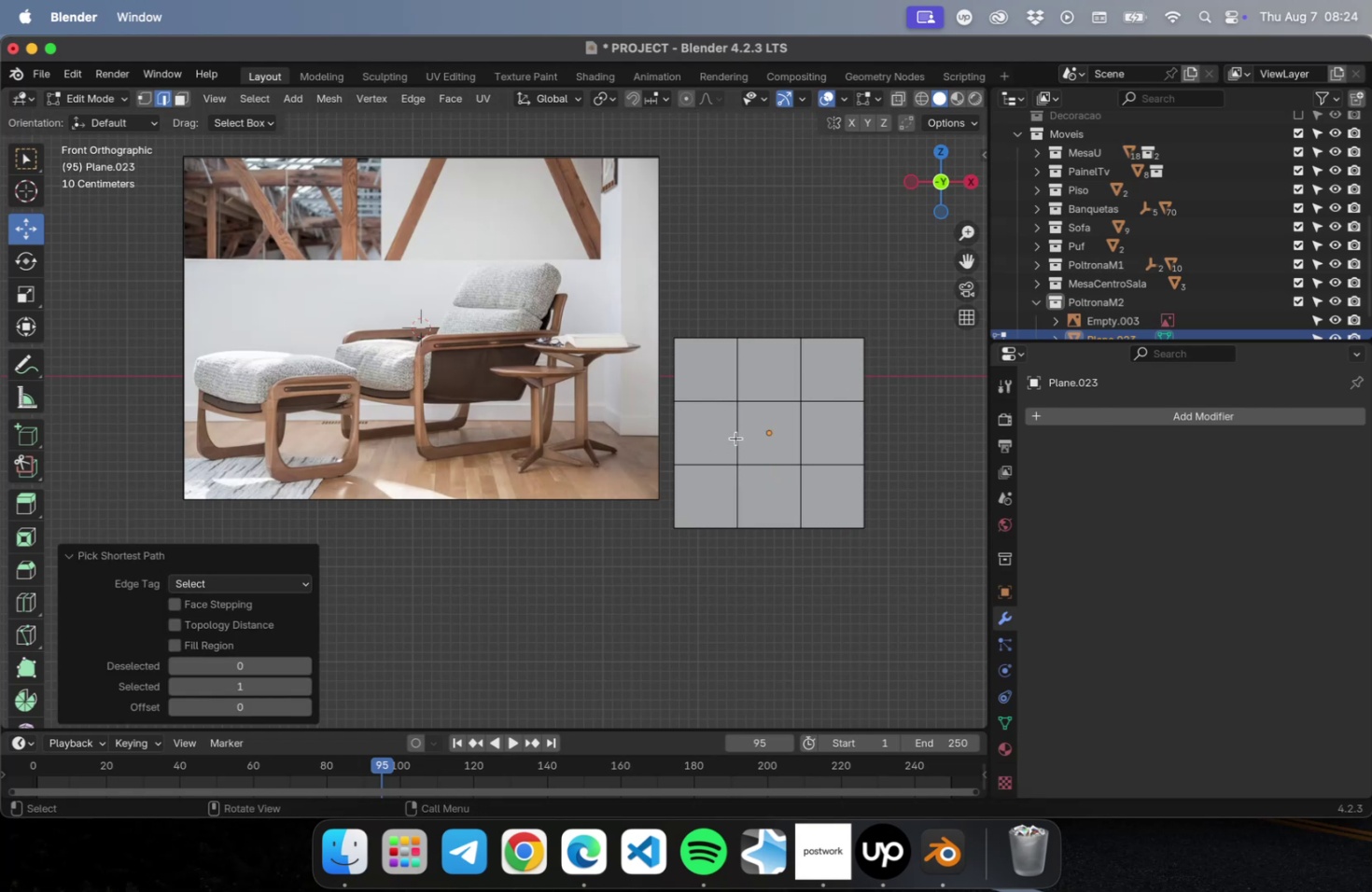 
hold_key(key=OptionLeft, duration=2.59)
left_click([737, 436])
 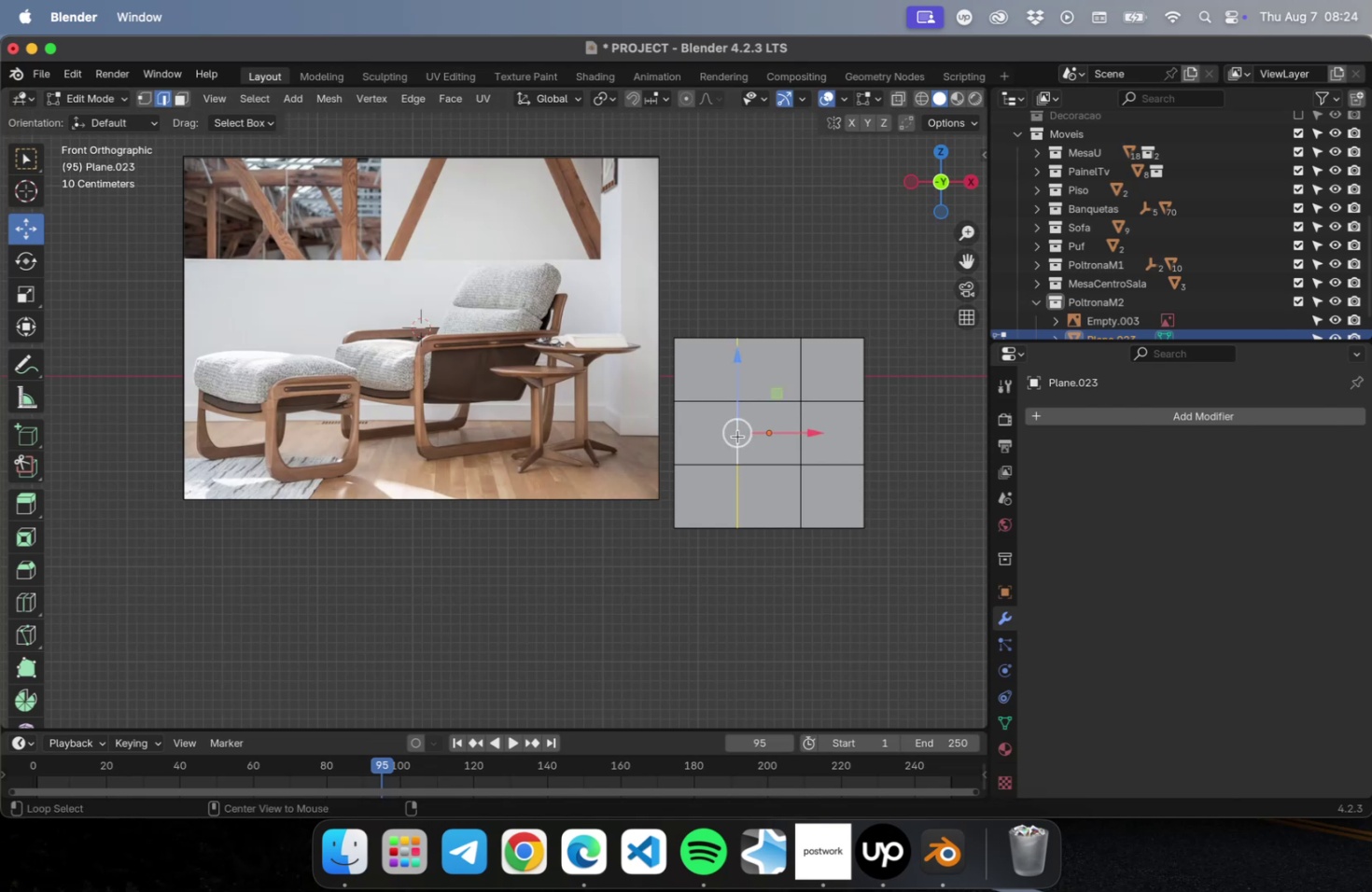 
hold_key(key=ShiftLeft, duration=1.38)
left_click([804, 452])
 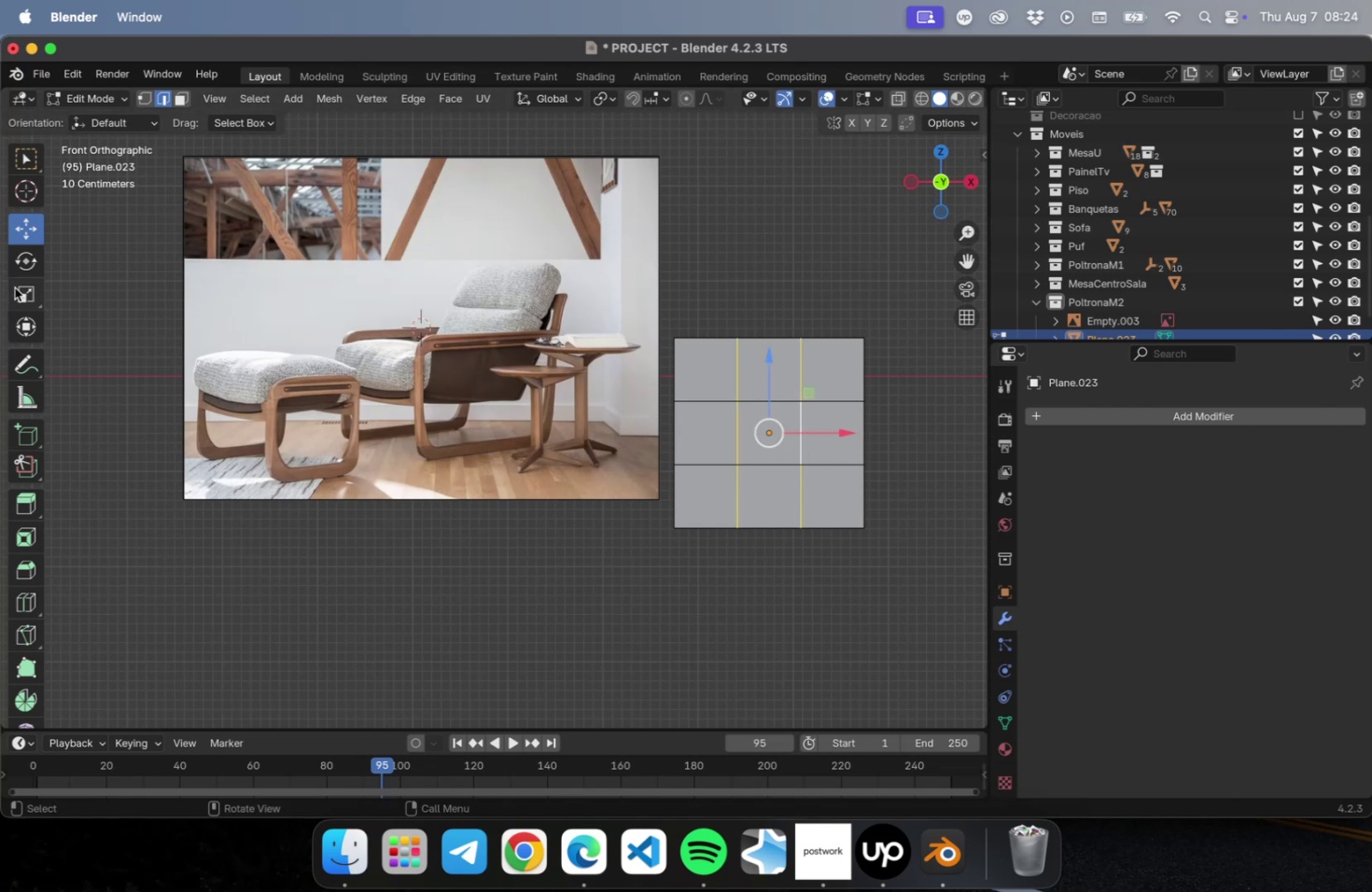 
left_click([37, 258])
 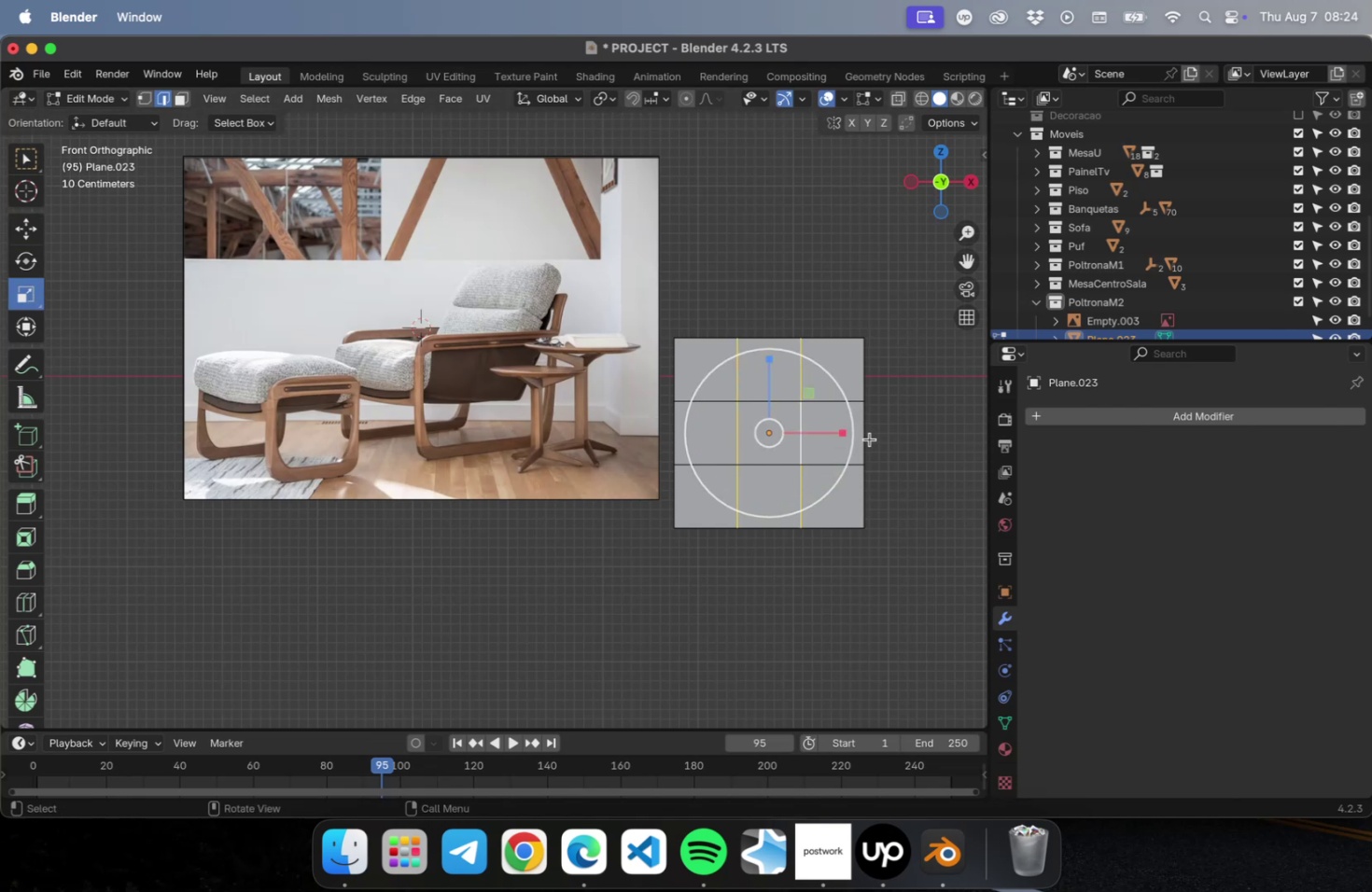 
left_click_drag(start_coordinate=[844, 433], to_coordinate=[949, 429])
 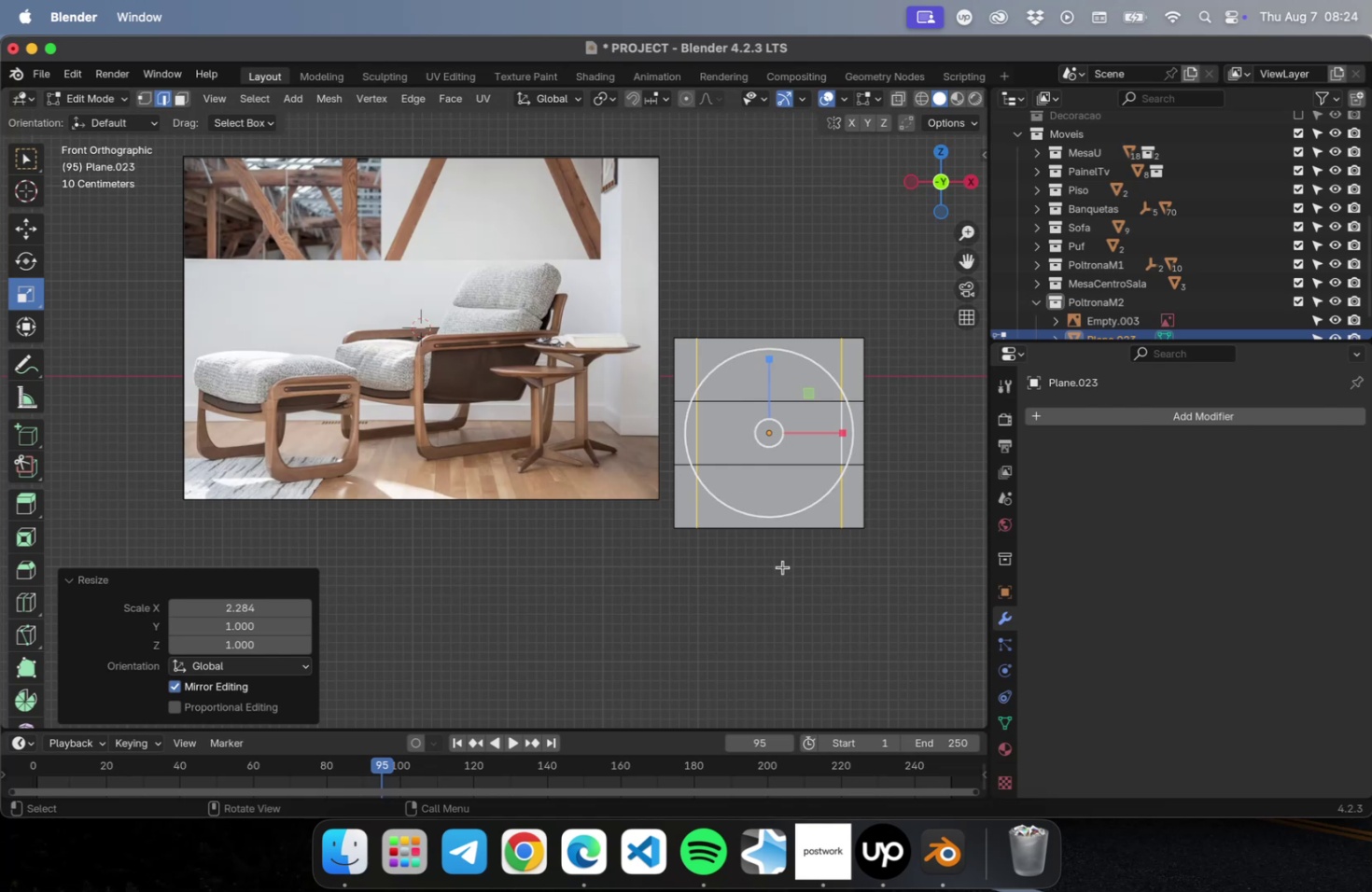 
hold_key(key=ShiftLeft, duration=0.65)
 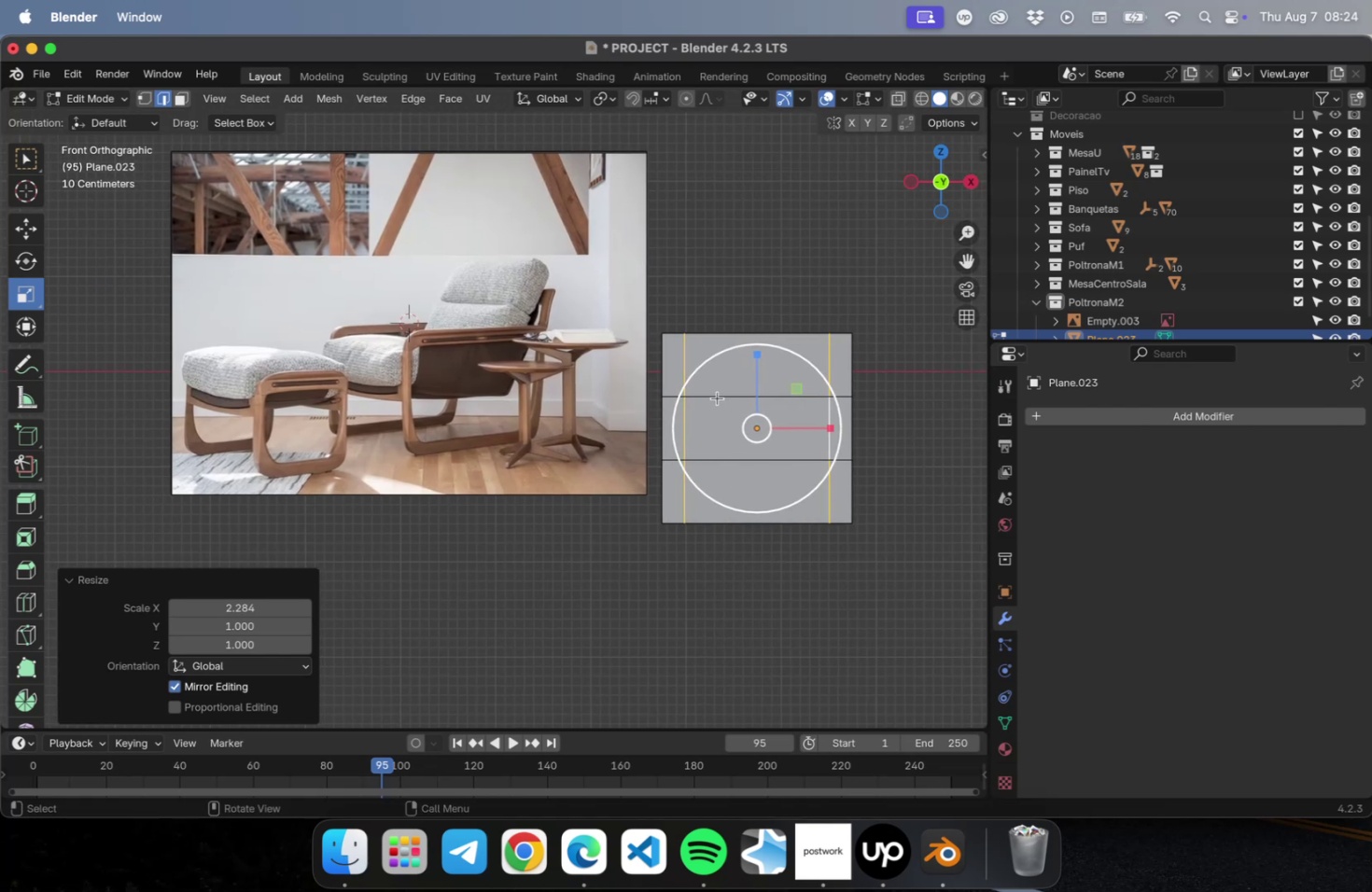 
left_click([714, 395])
 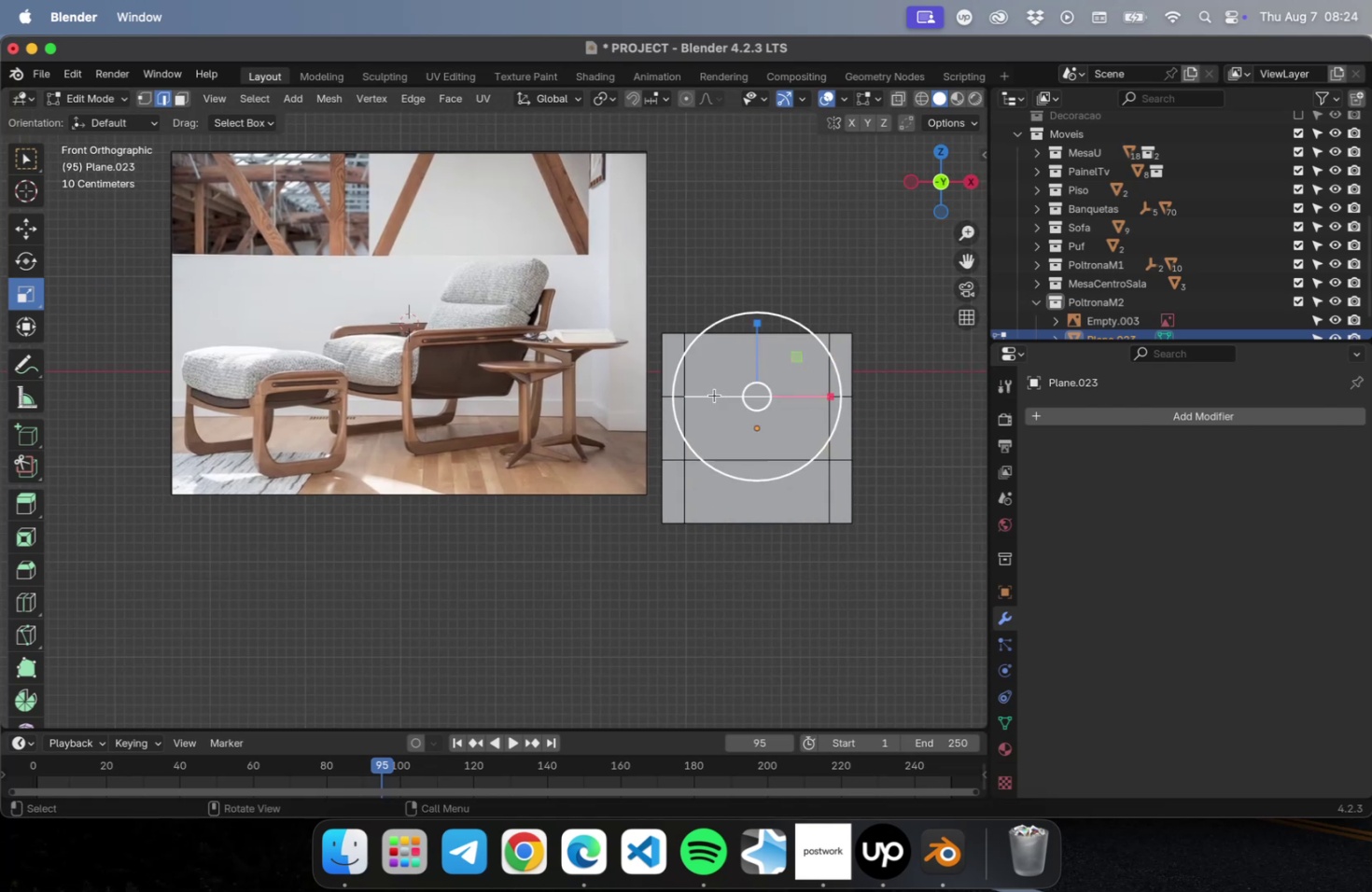 
hold_key(key=OptionLeft, duration=2.28)
left_click([714, 395])
 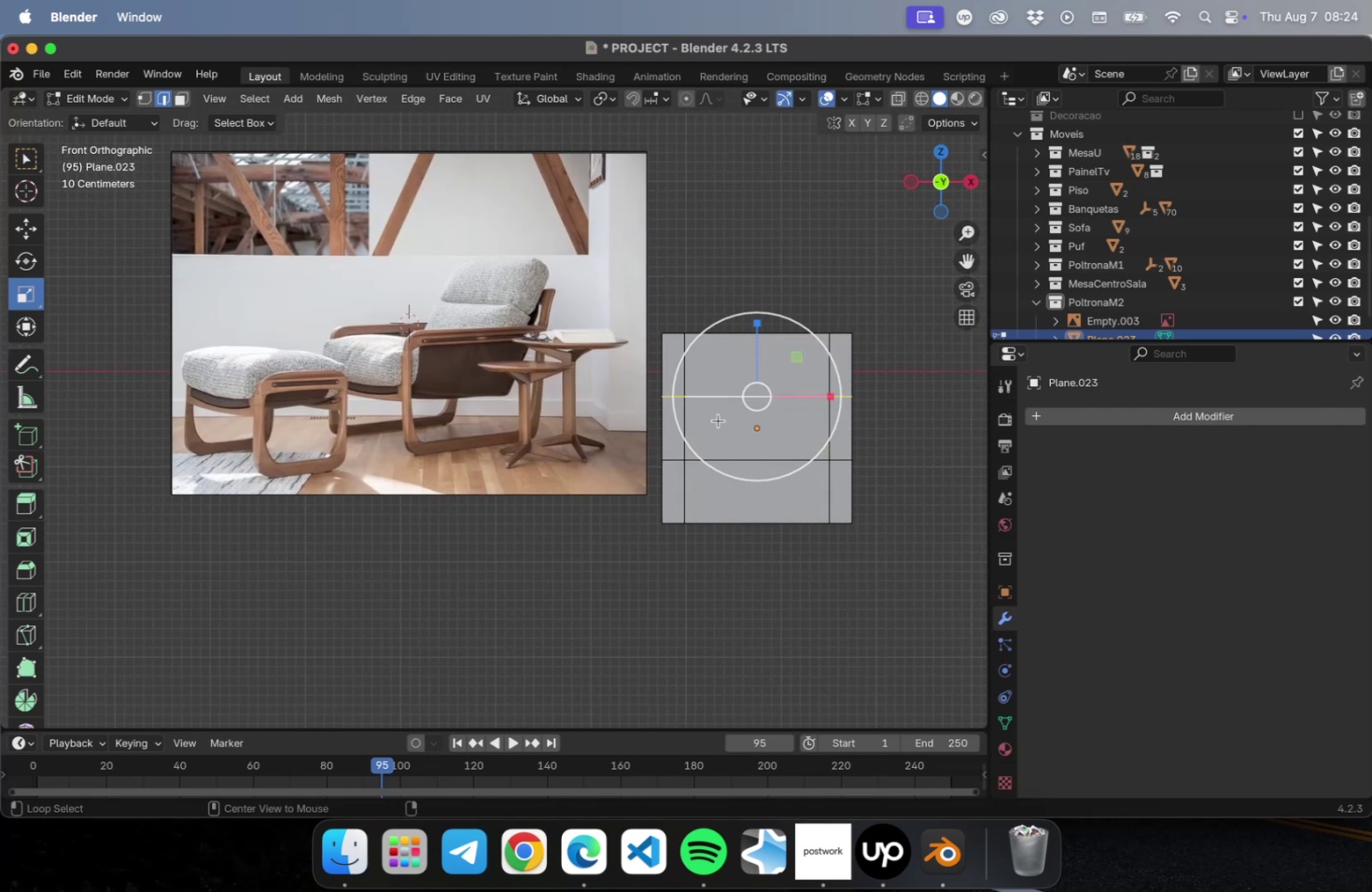 
hold_key(key=ShiftLeft, duration=1.26)
 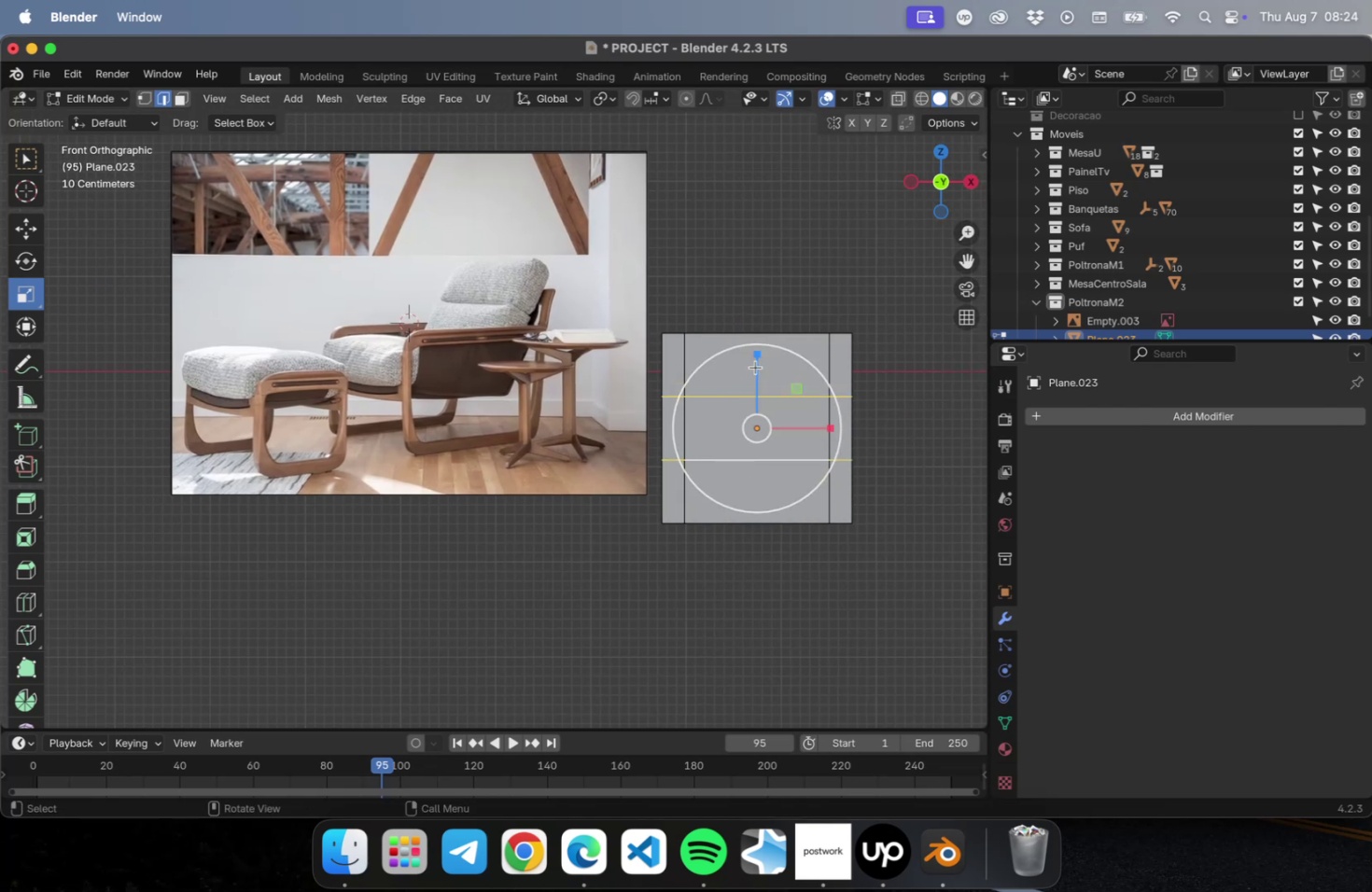 
left_click_drag(start_coordinate=[755, 360], to_coordinate=[755, 283])
 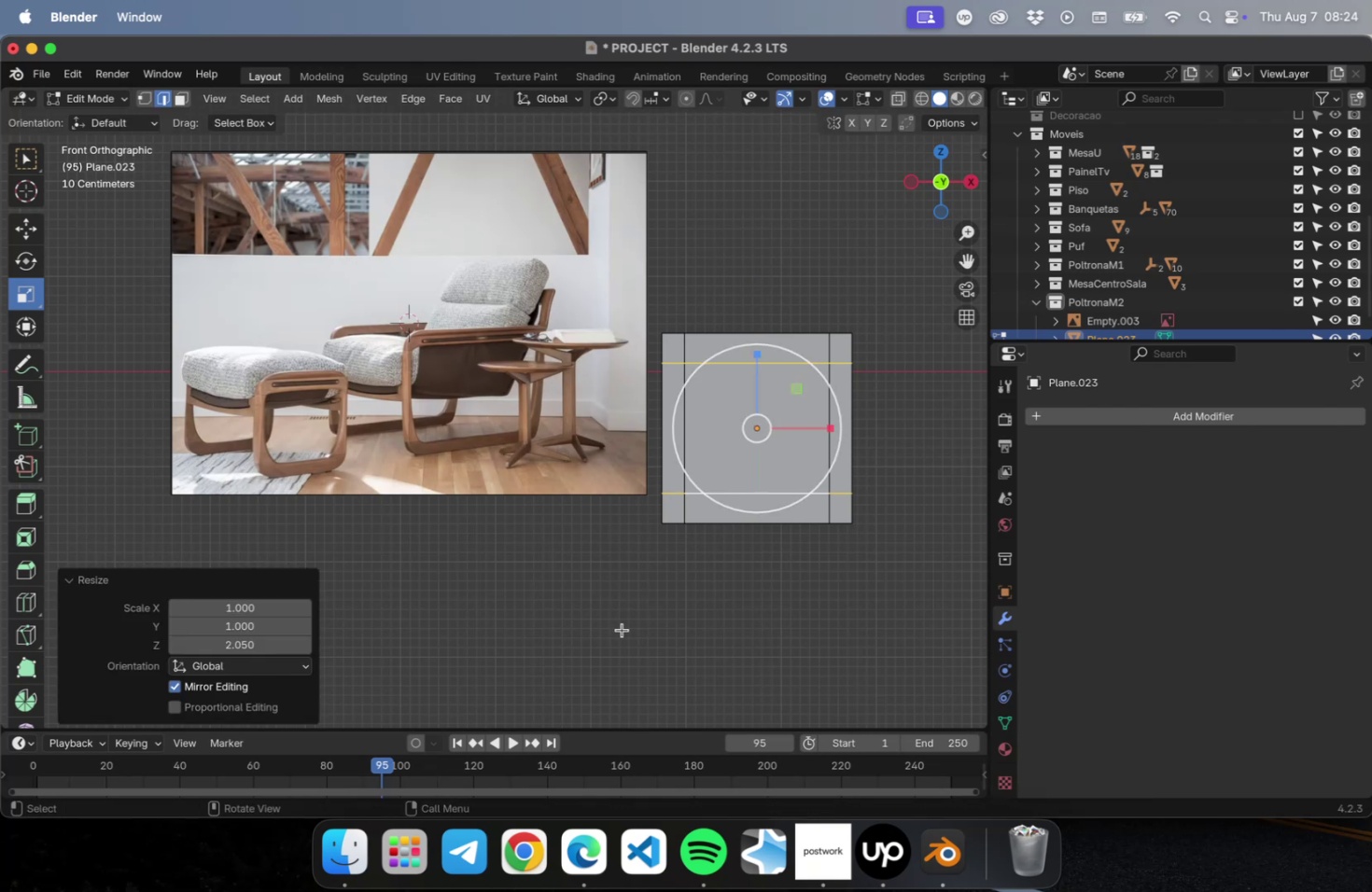 
left_click([623, 627])
 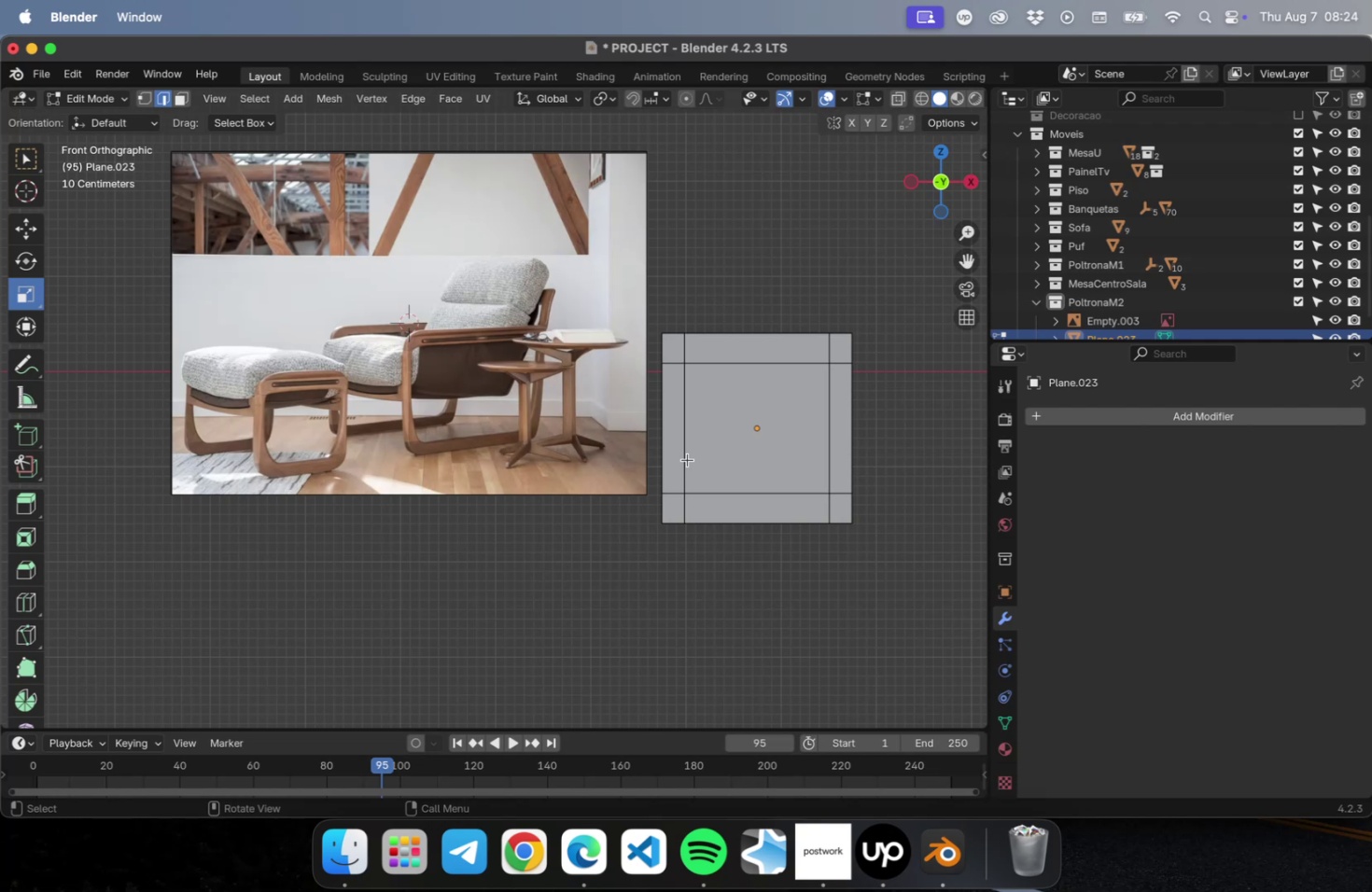 
wait(7.44)
 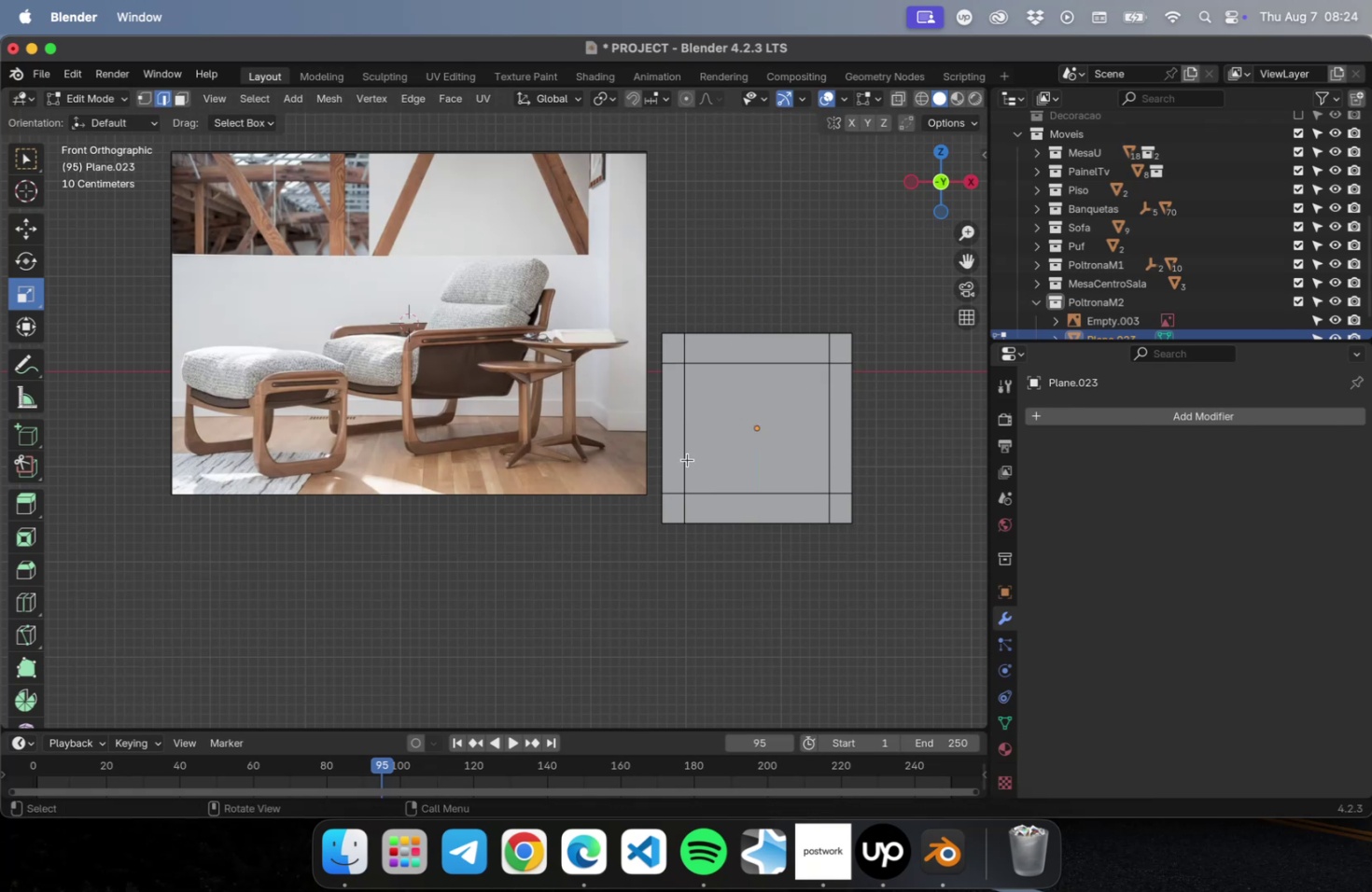 
left_click([687, 454])
 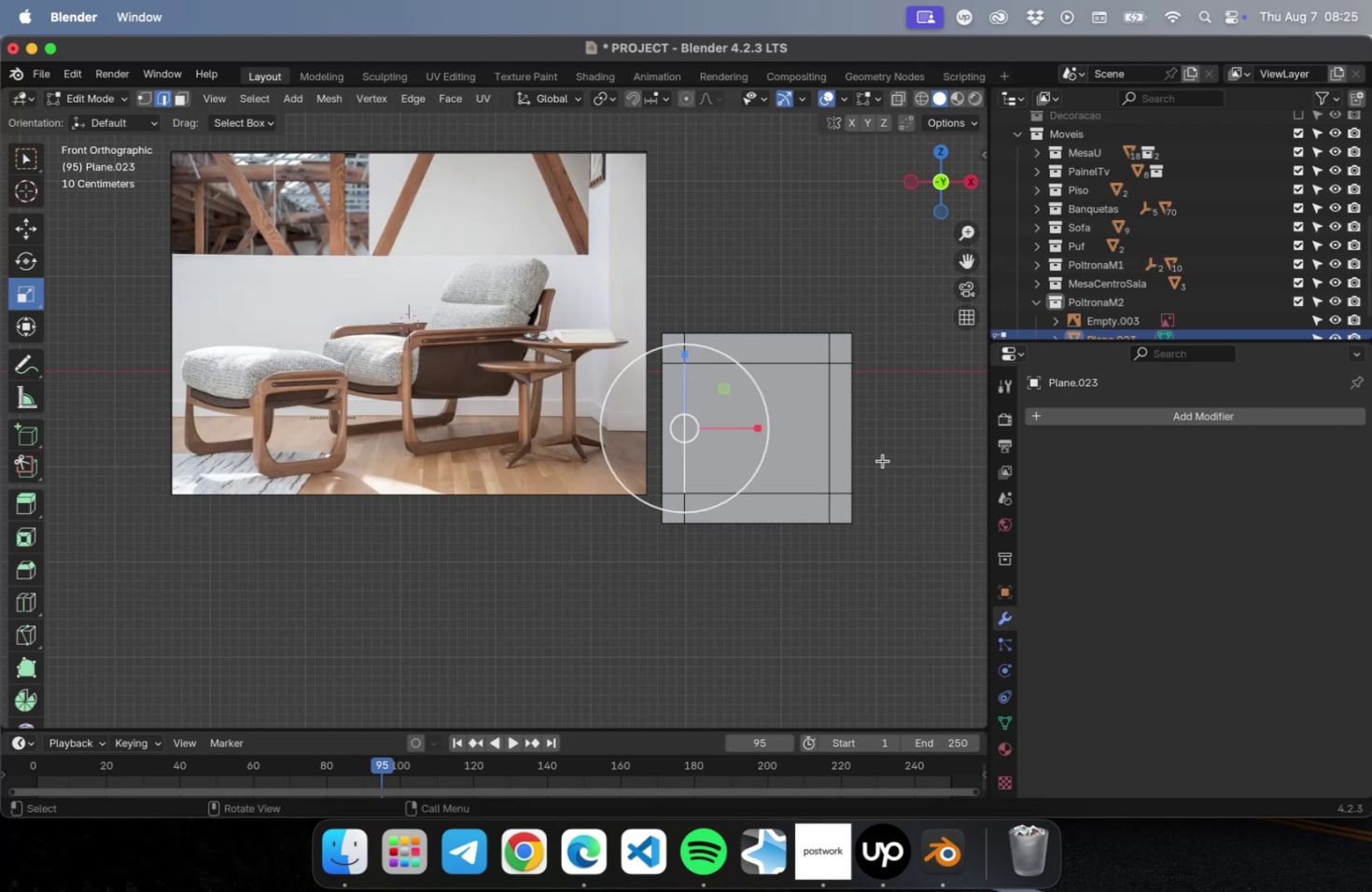 
wait(6.34)
 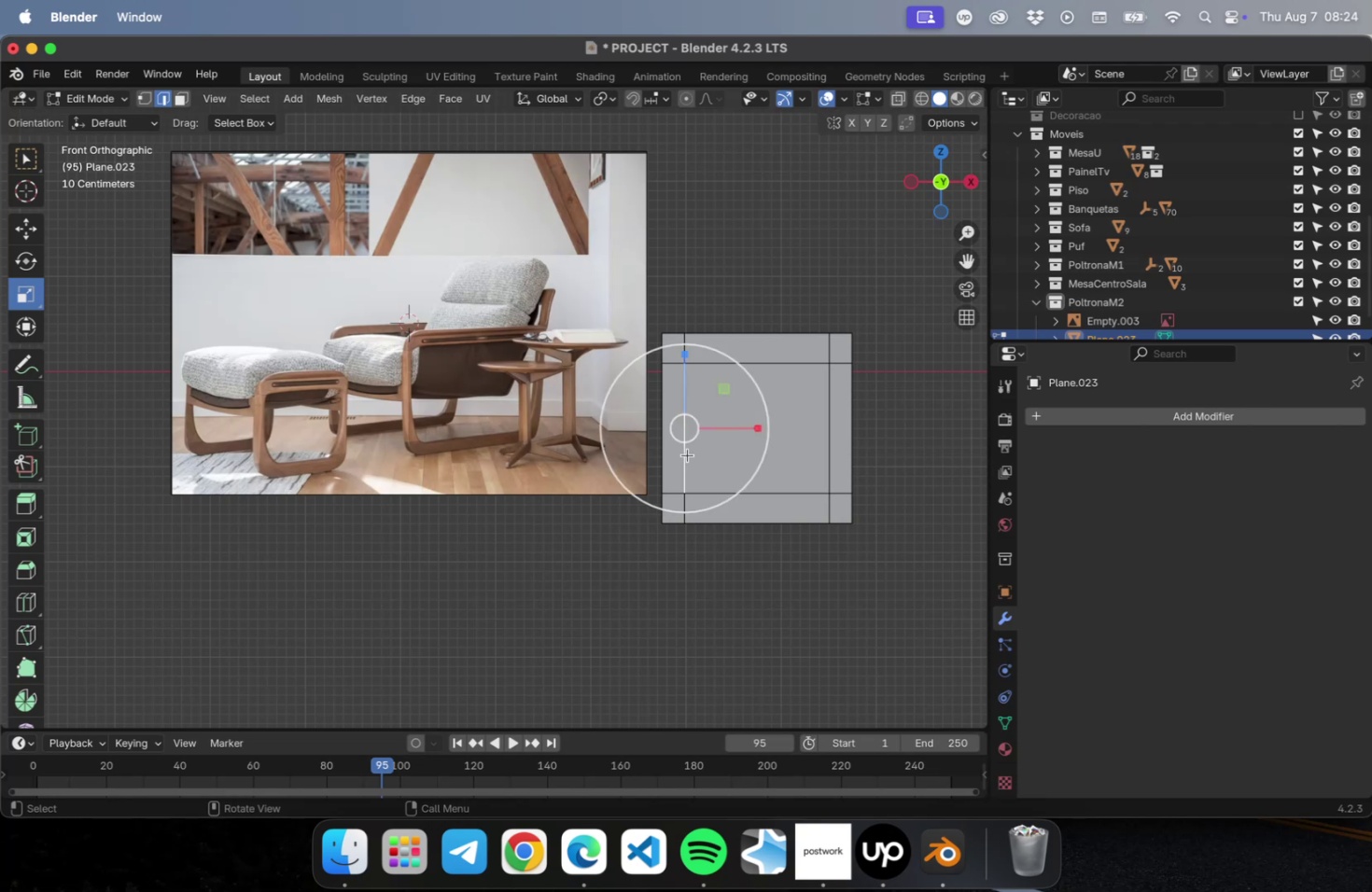 
scroll: coordinate [227, 463], scroll_direction: up, amount: 9.0
 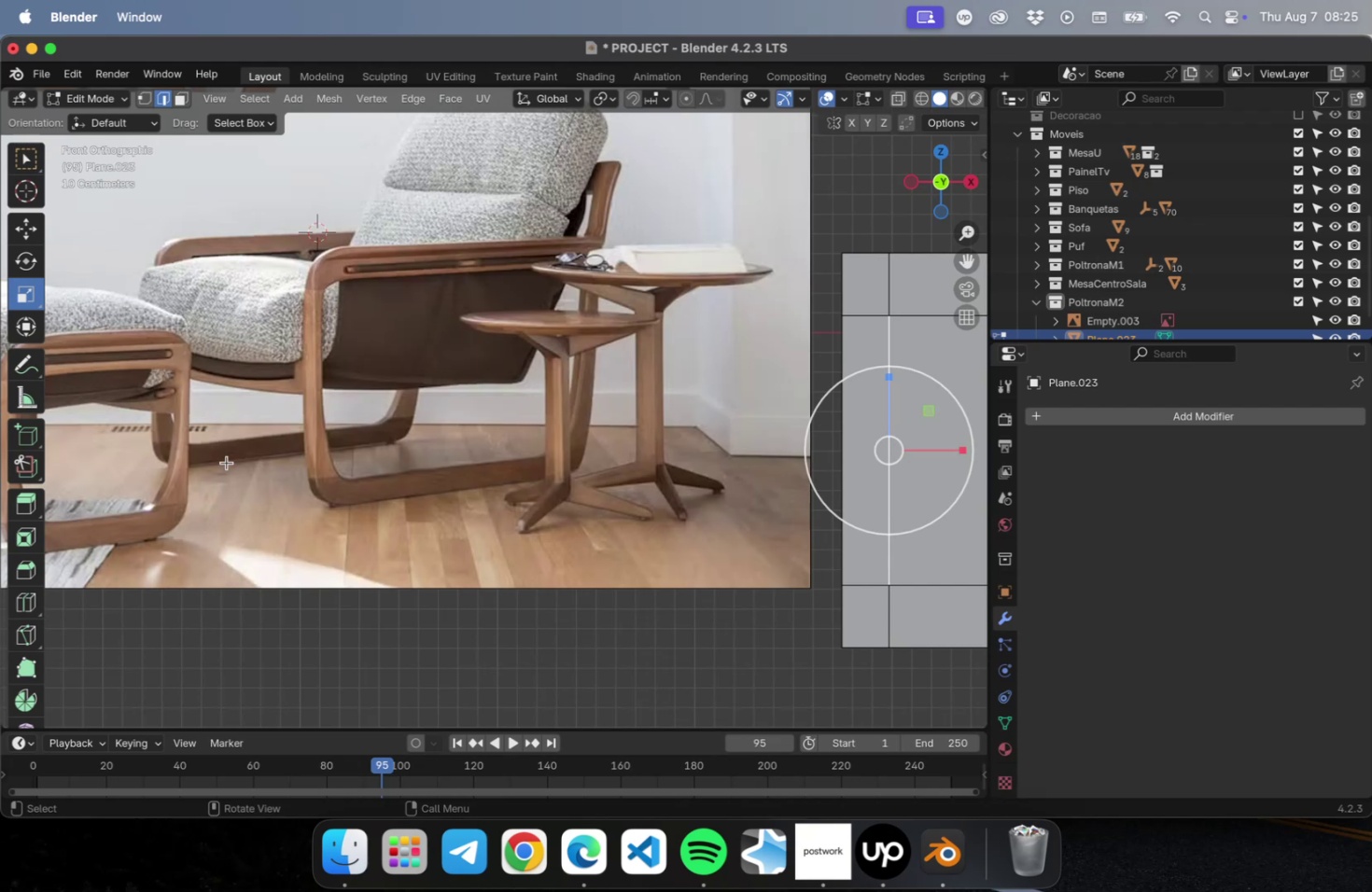 
hold_key(key=ShiftLeft, duration=0.77)
 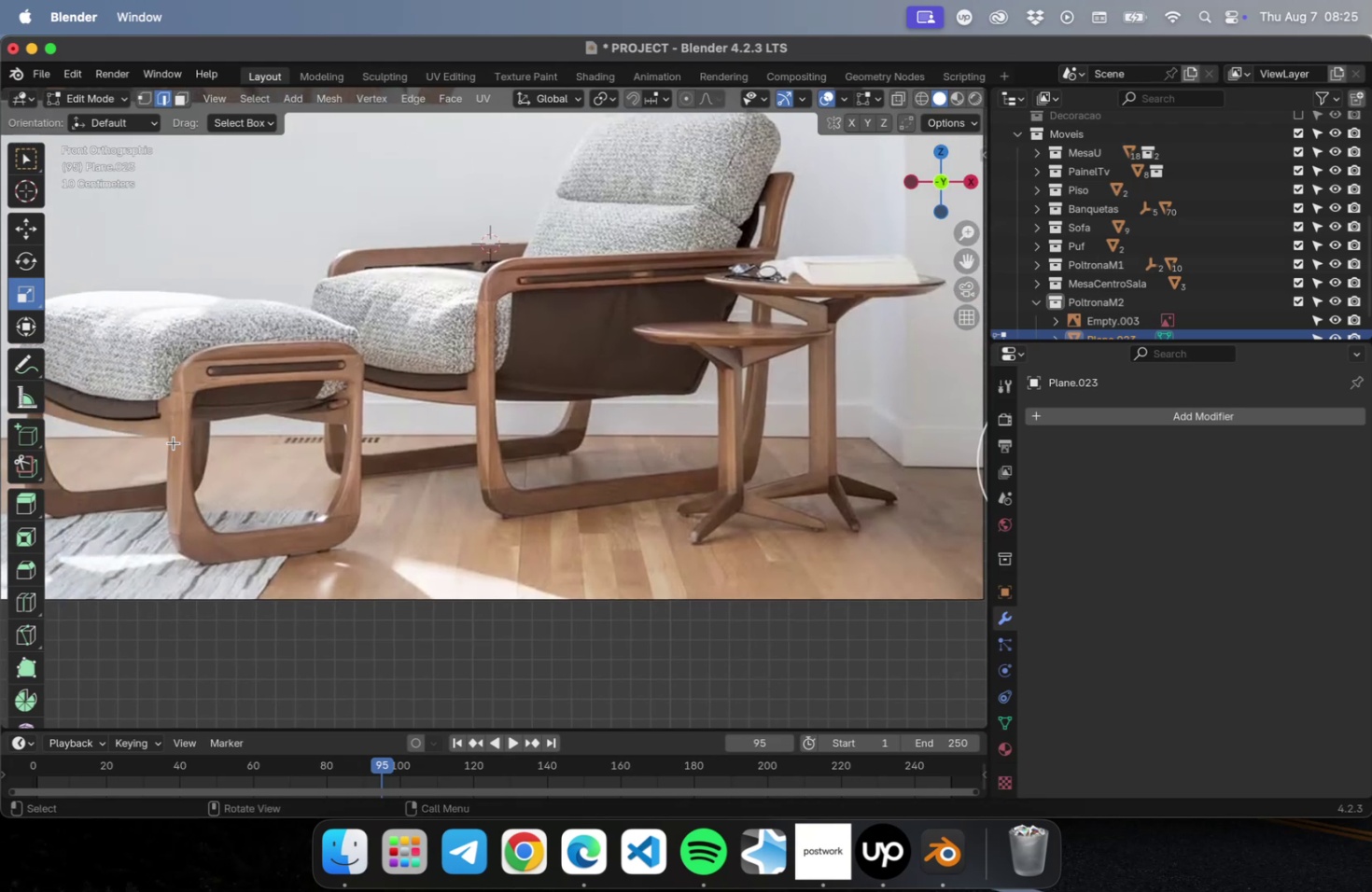 
scroll: coordinate [174, 426], scroll_direction: down, amount: 8.0
 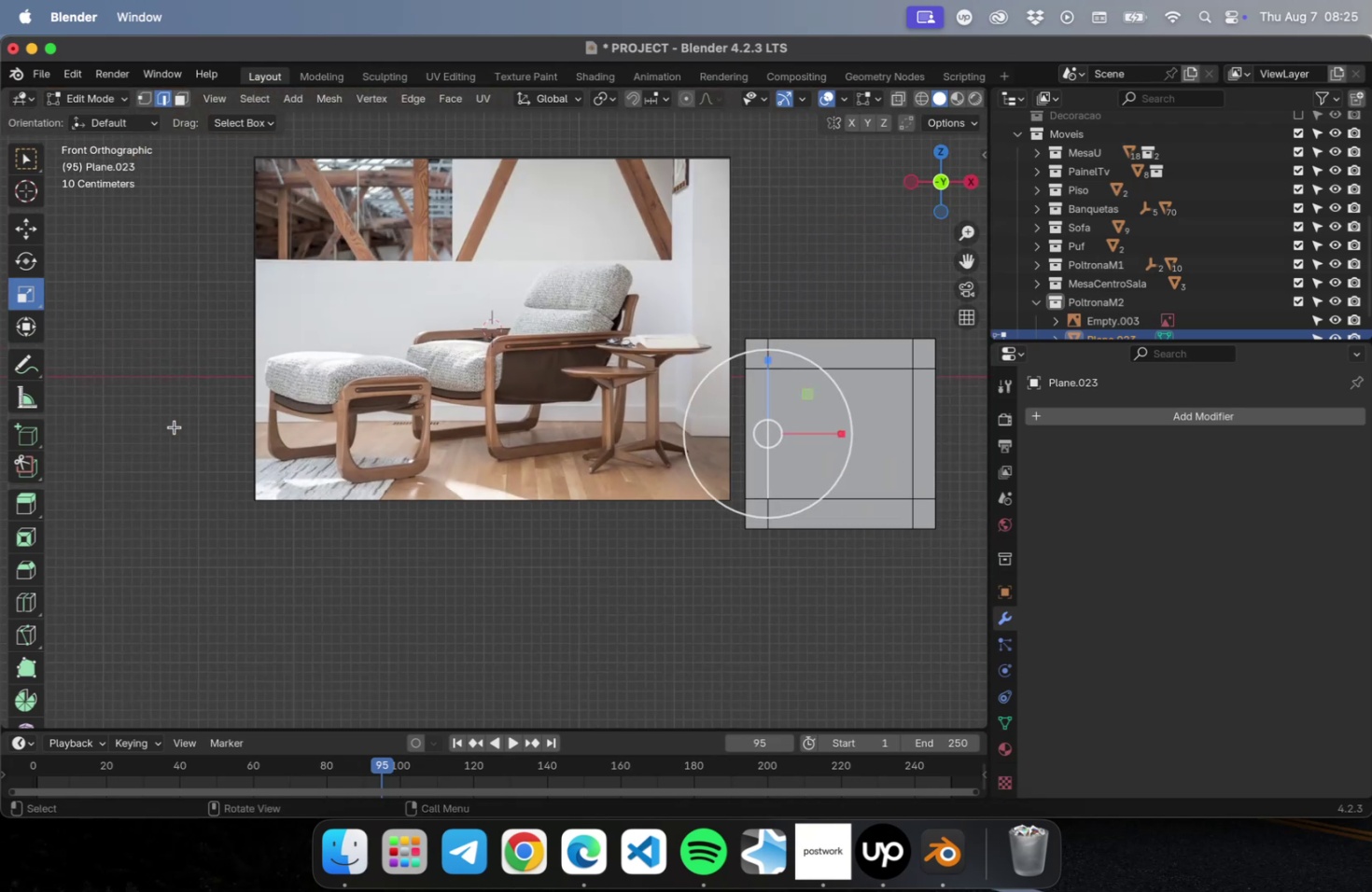 
hold_key(key=ShiftLeft, duration=0.75)
 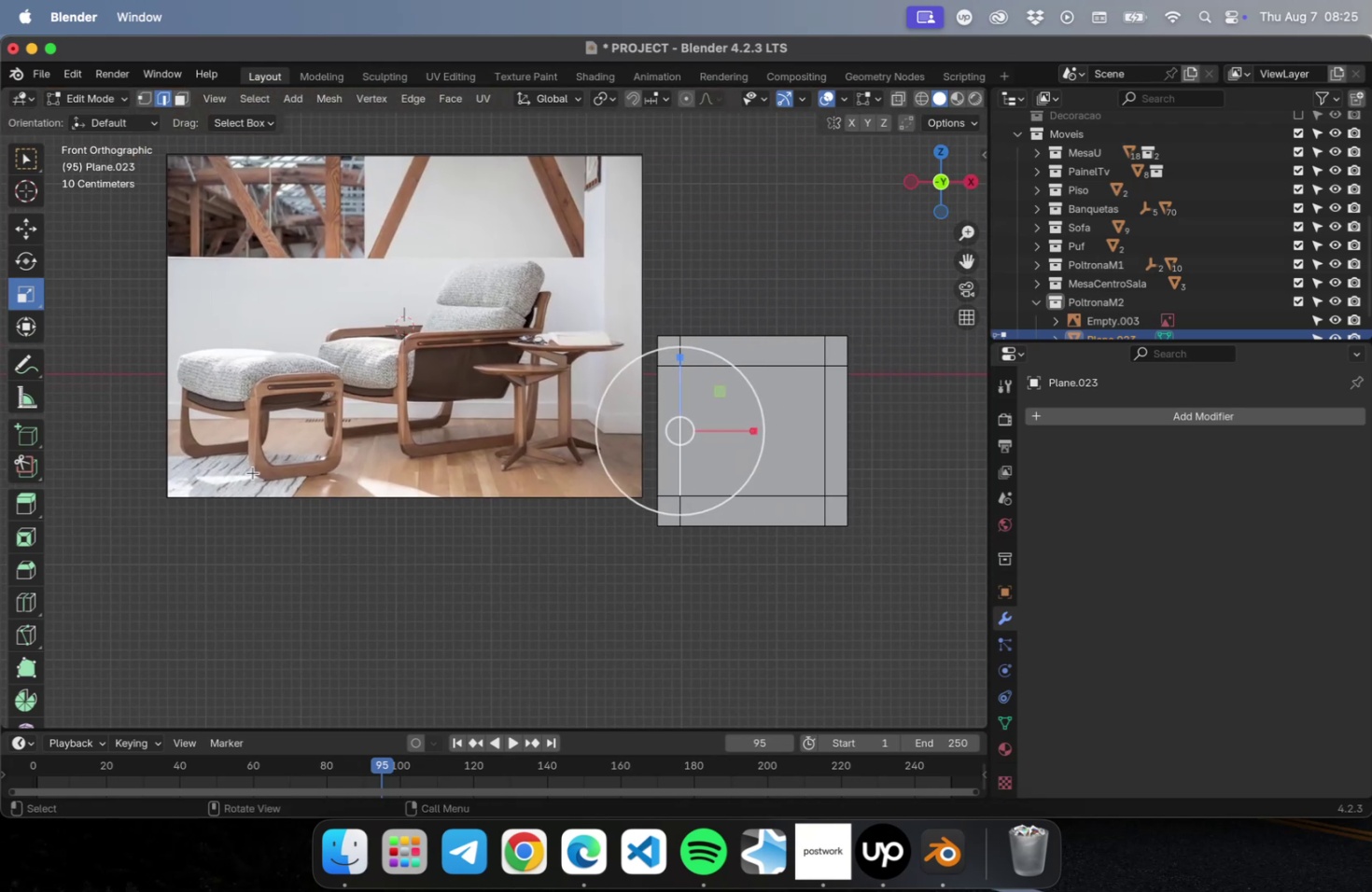 
key(3)
 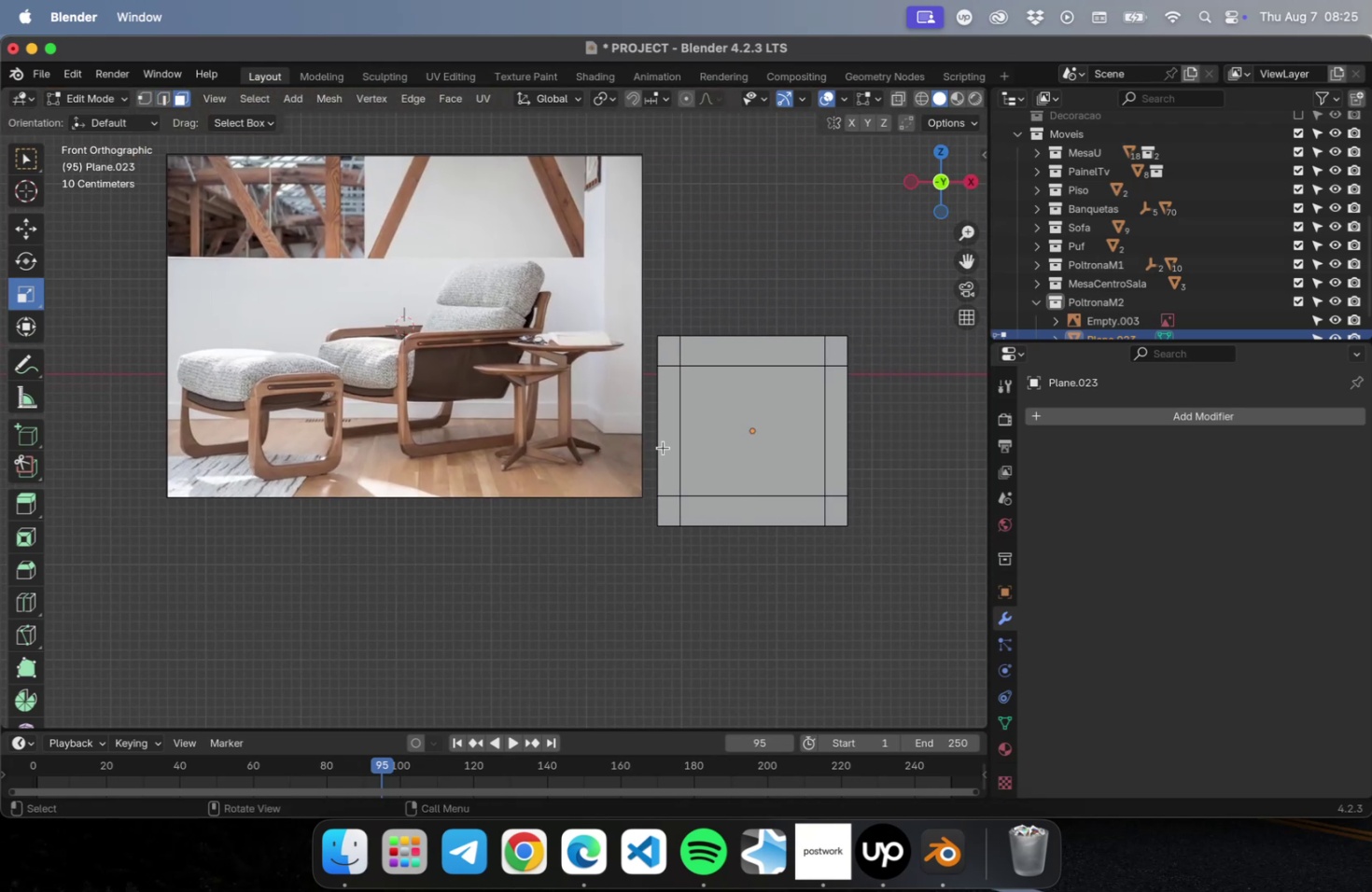 
left_click([721, 448])
 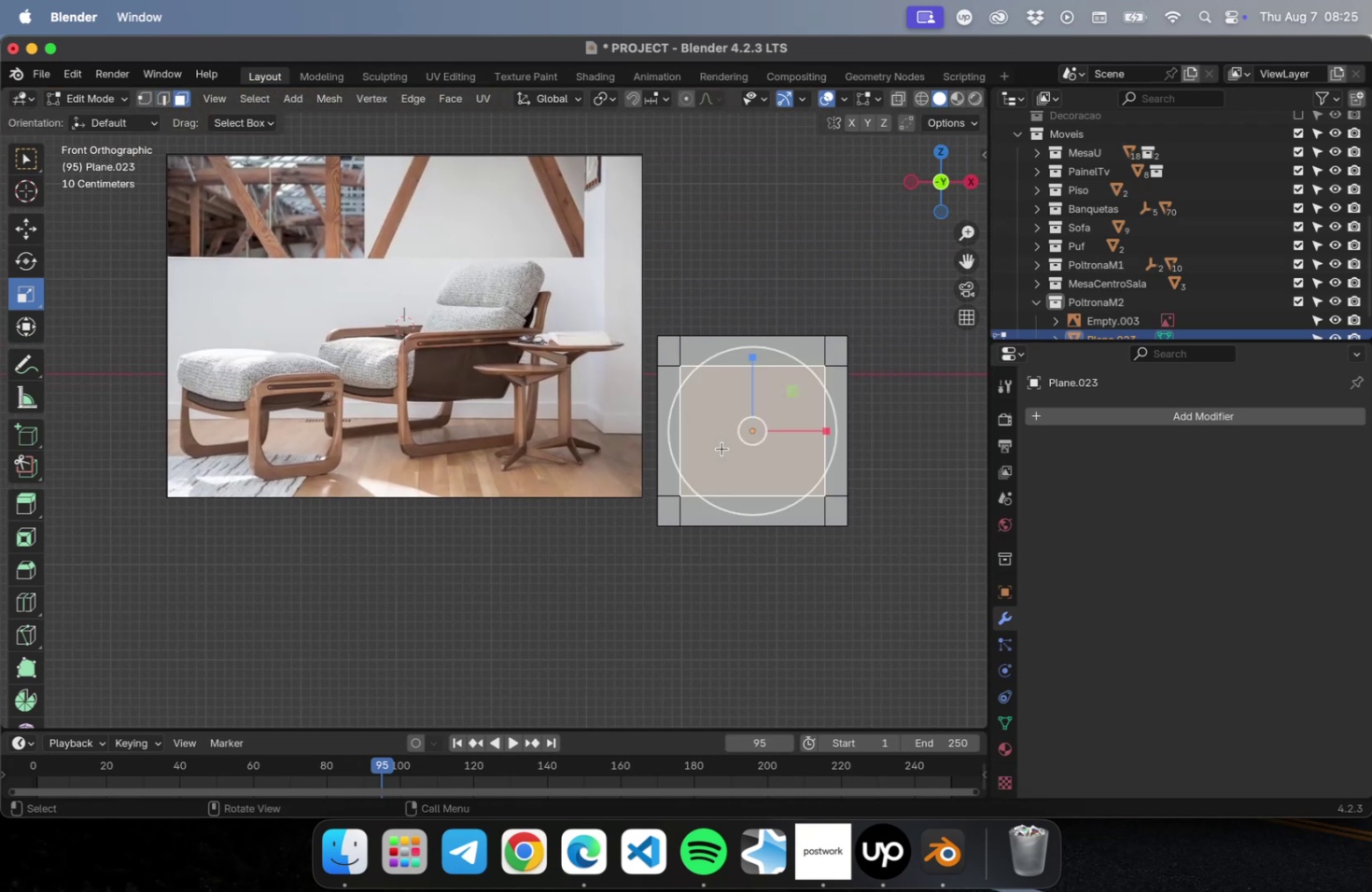 
key(Delete)
 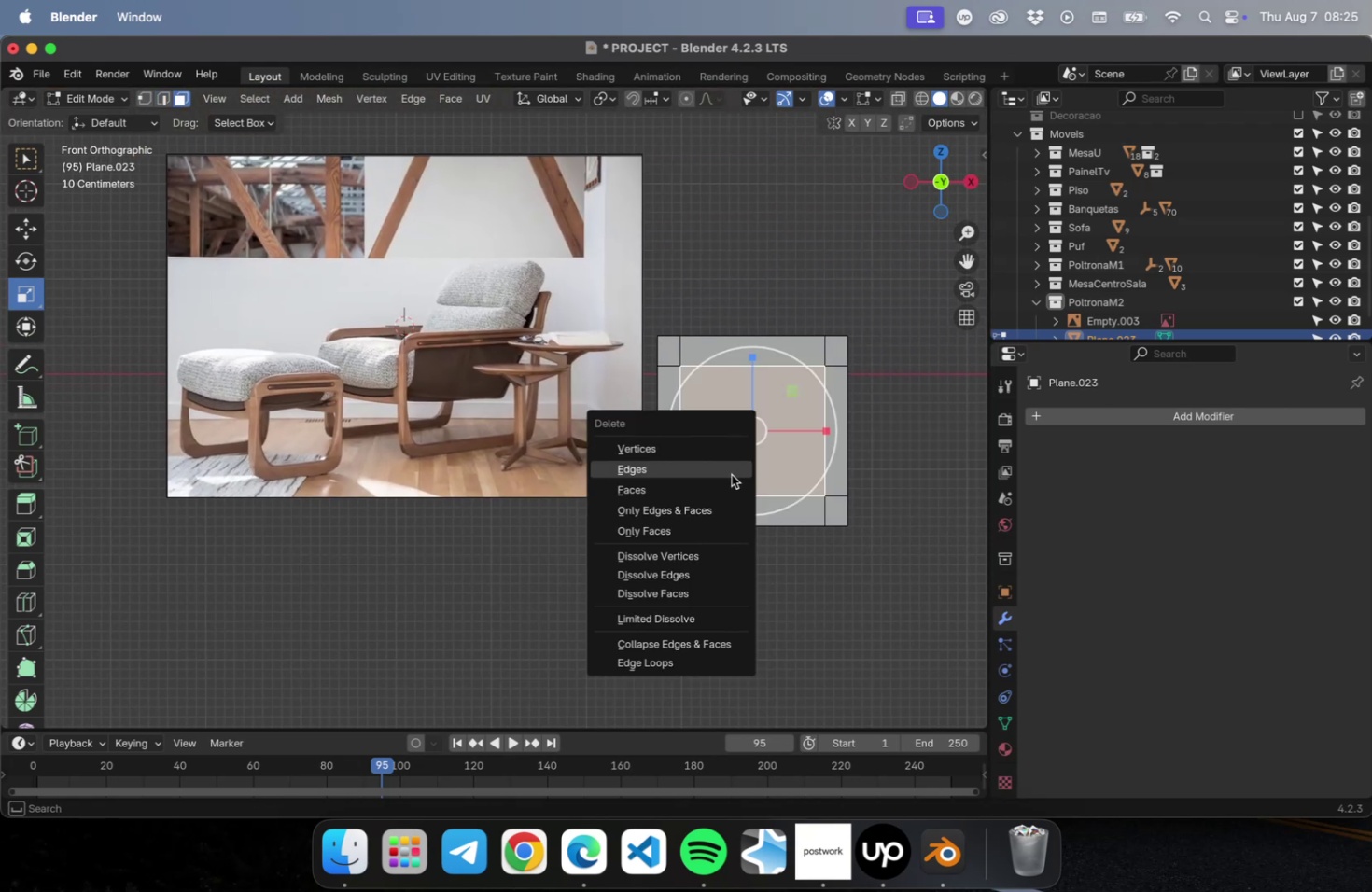 
left_click([728, 483])
 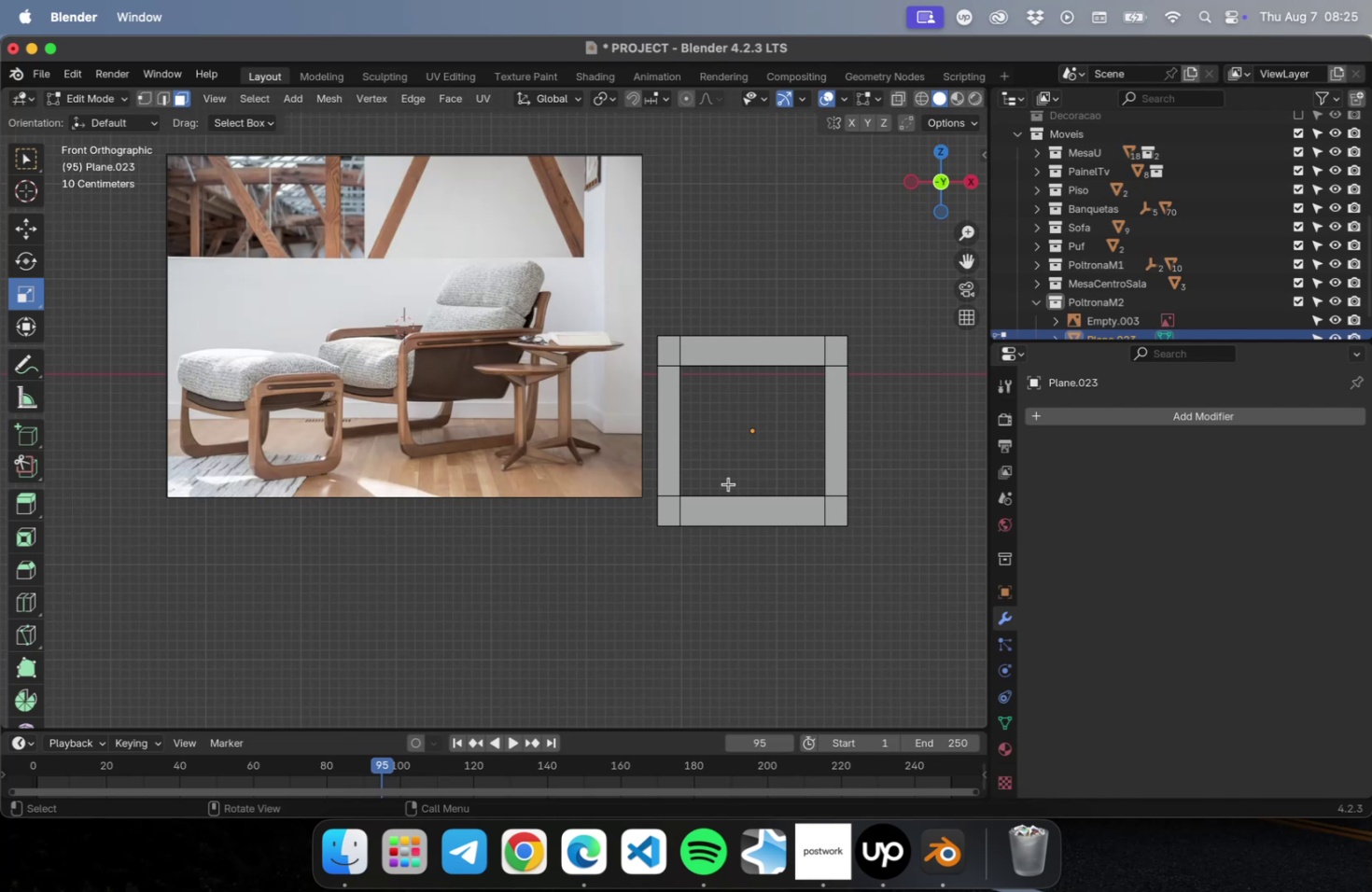 
scroll: coordinate [646, 560], scroll_direction: up, amount: 2.0
 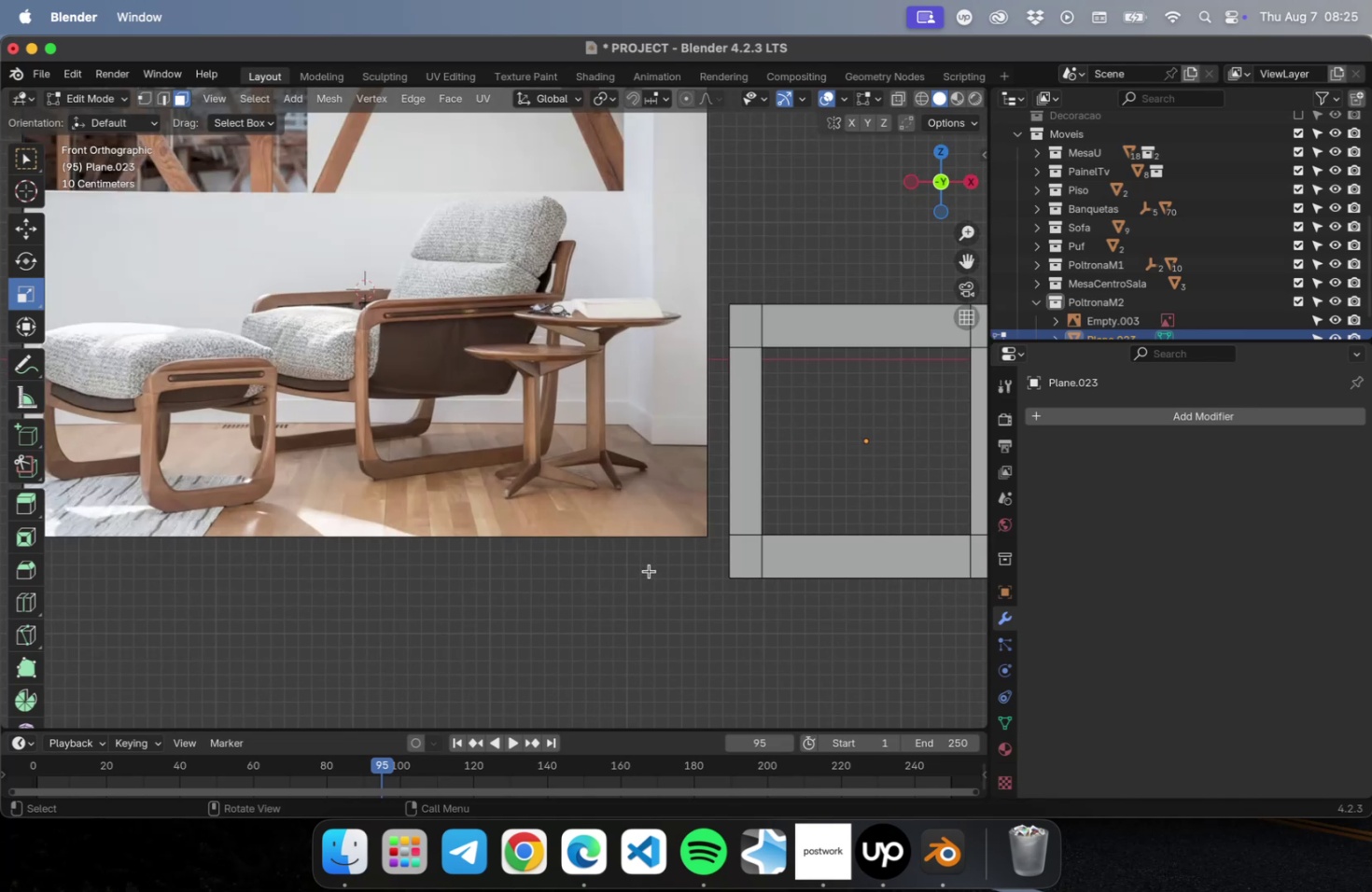 
hold_key(key=ShiftLeft, duration=0.96)
 